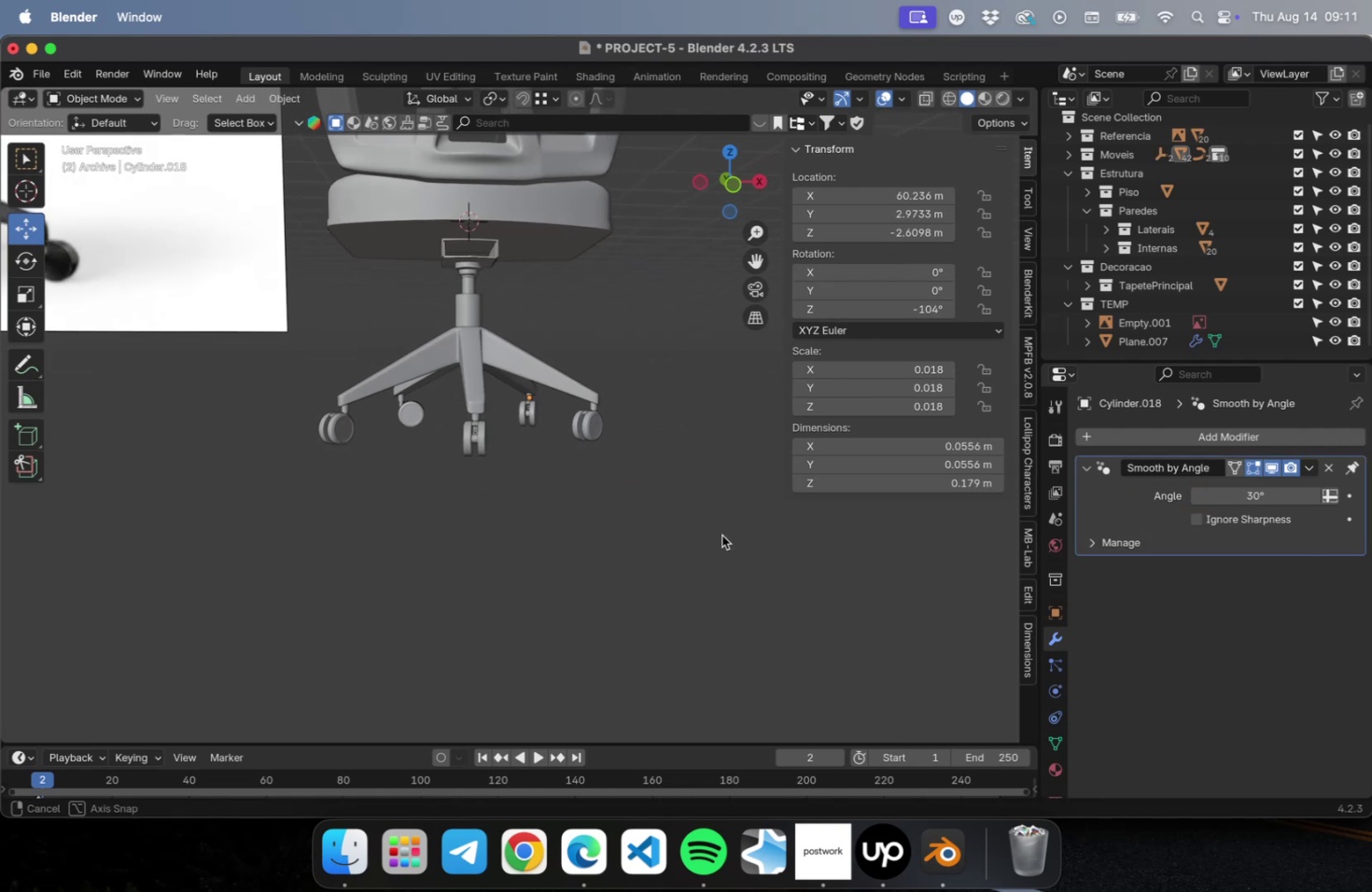 
key(Meta+CommandLeft)
 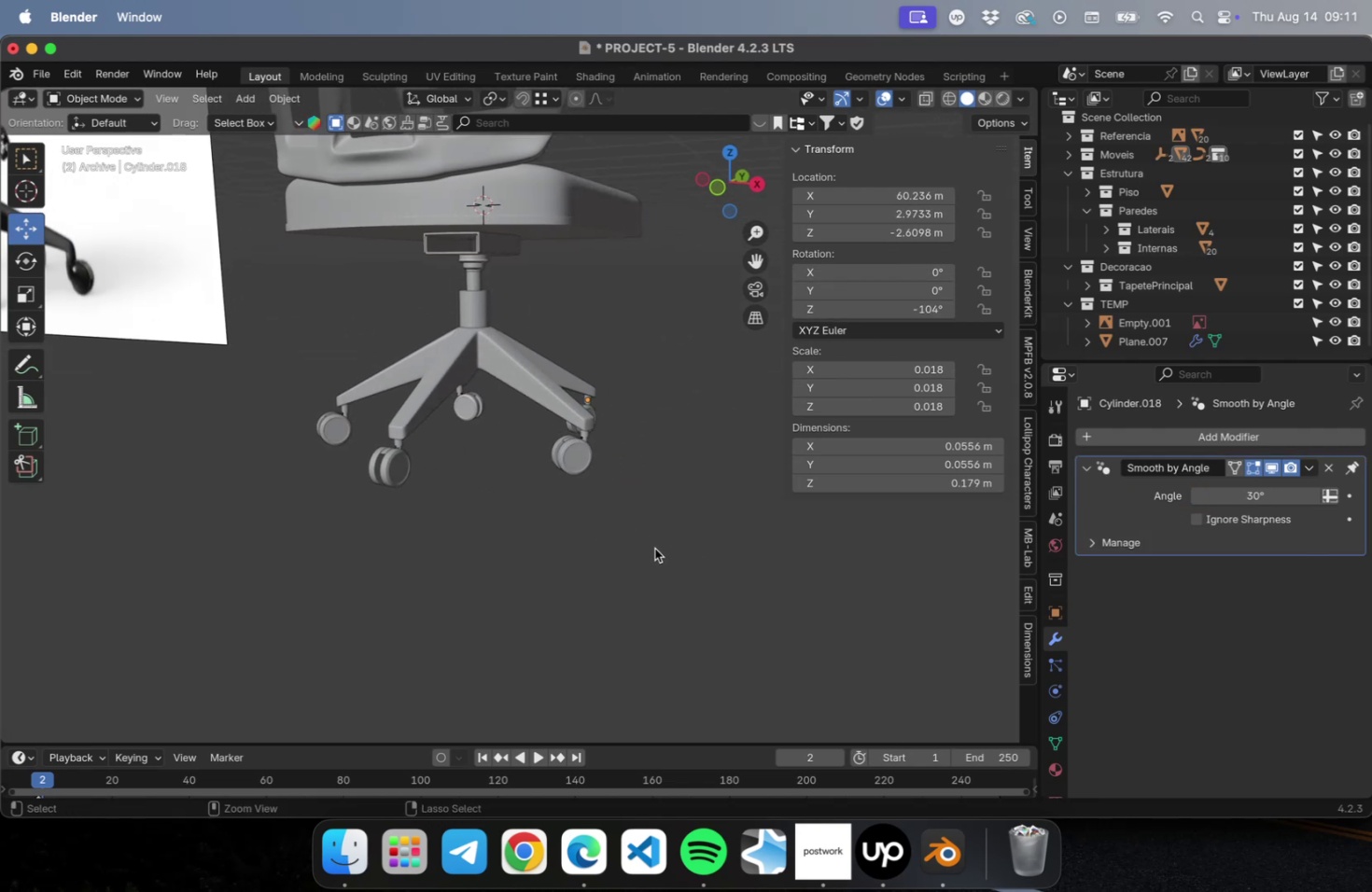 
key(Meta+S)
 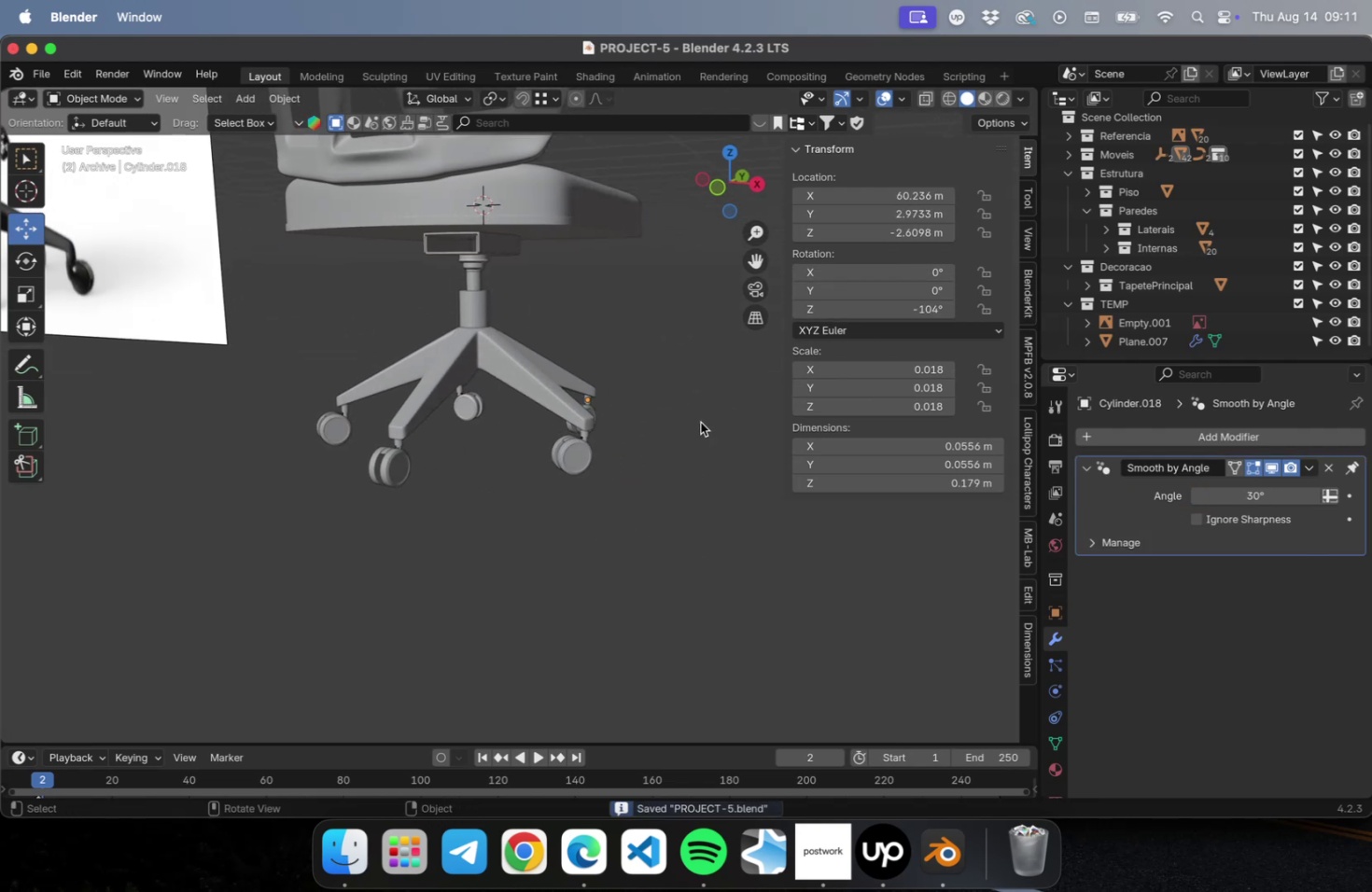 
scroll: coordinate [679, 426], scroll_direction: down, amount: 4.0
 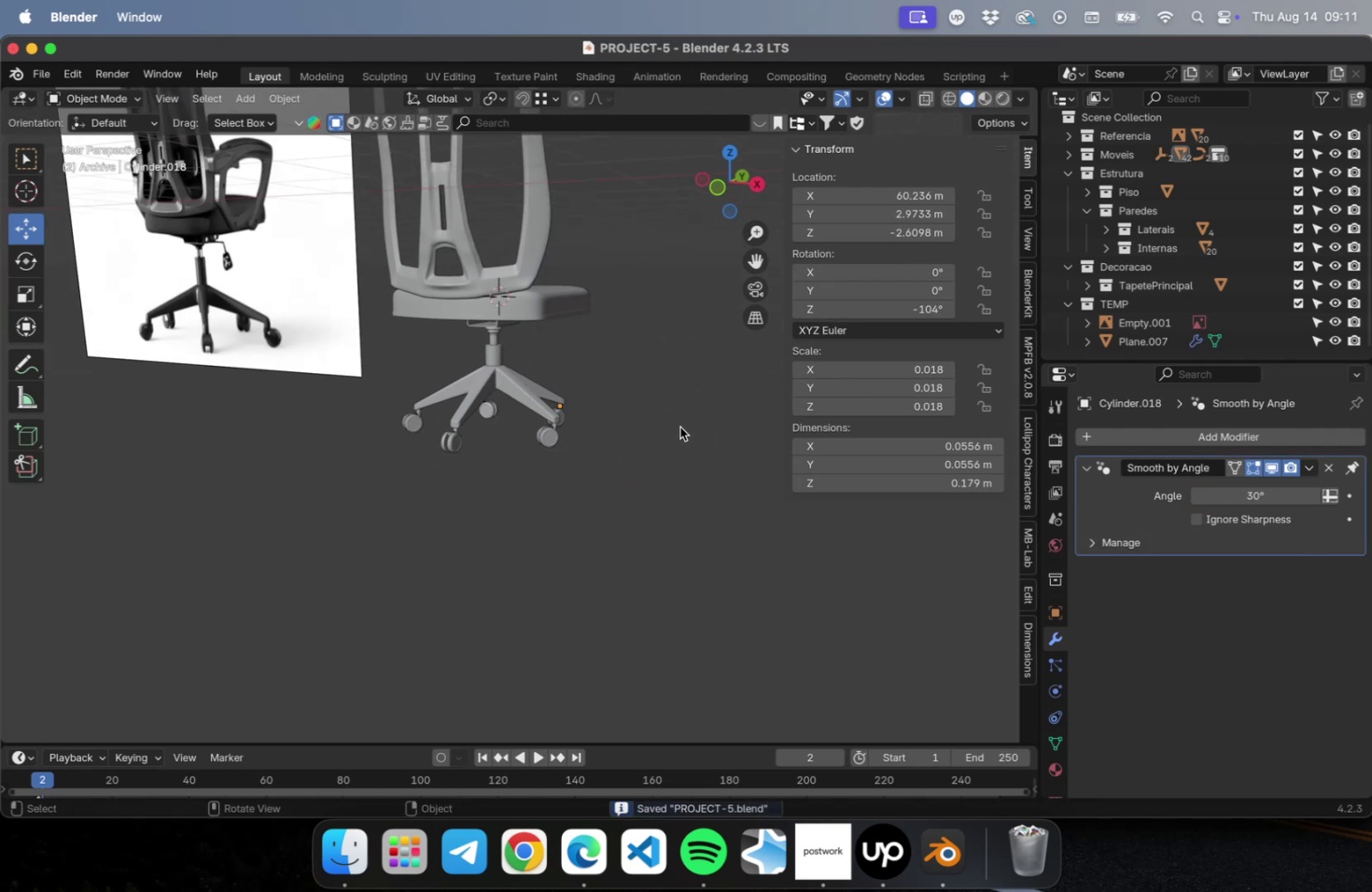 
hold_key(key=ShiftLeft, duration=0.56)
 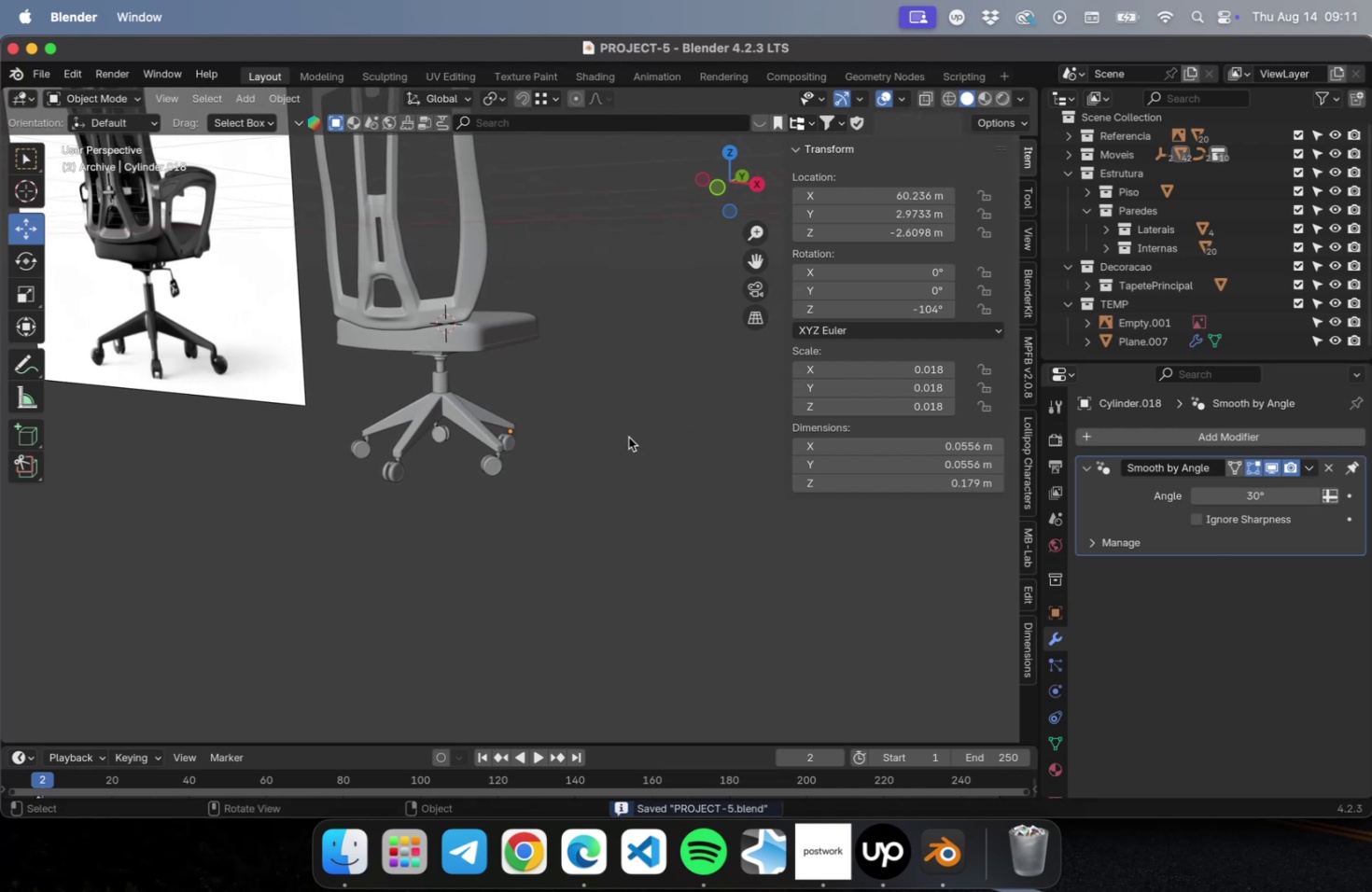 
hold_key(key=ShiftLeft, duration=0.43)
 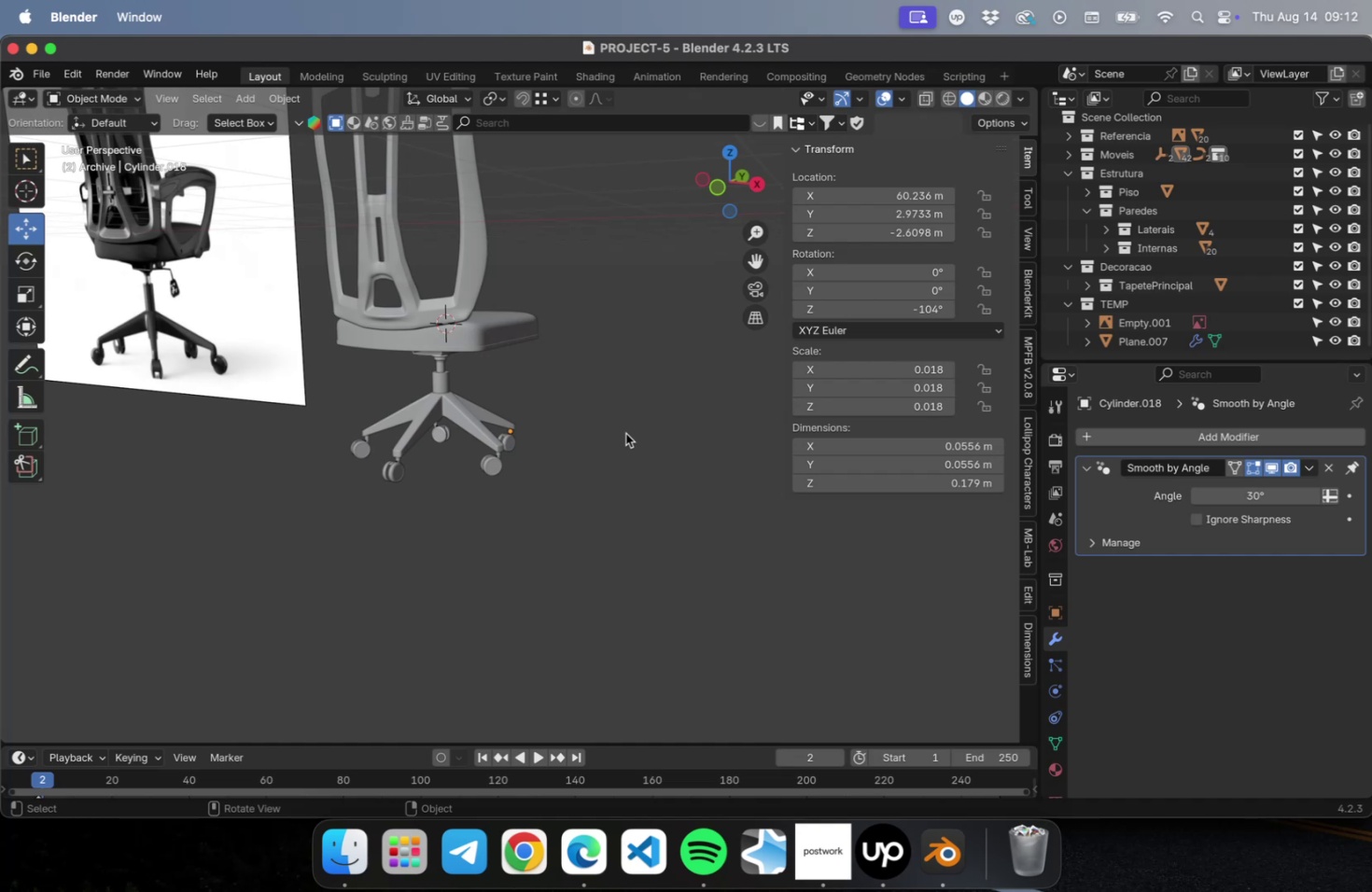 
wait(36.8)
 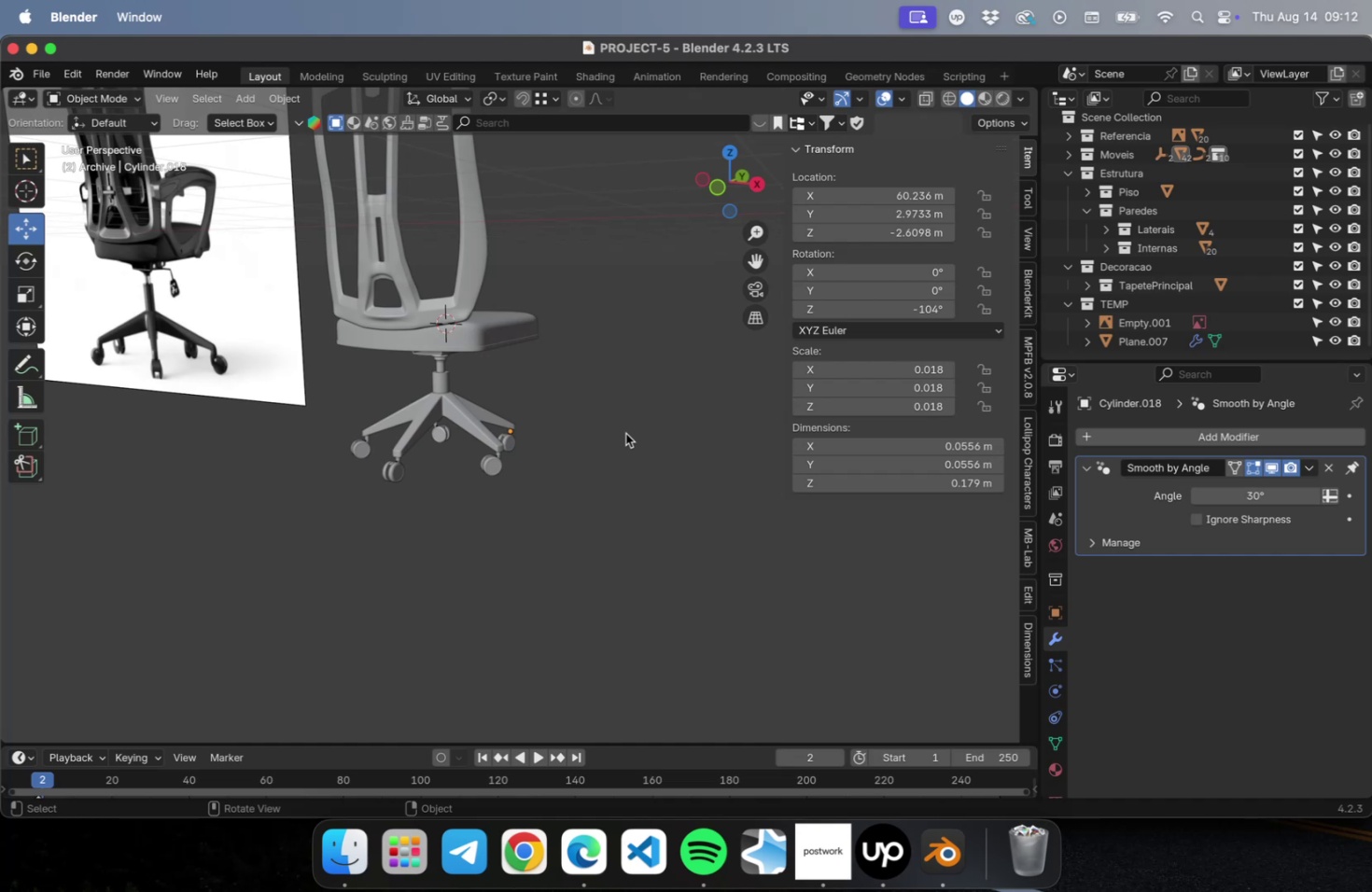 
scroll: coordinate [623, 438], scroll_direction: down, amount: 1.0
 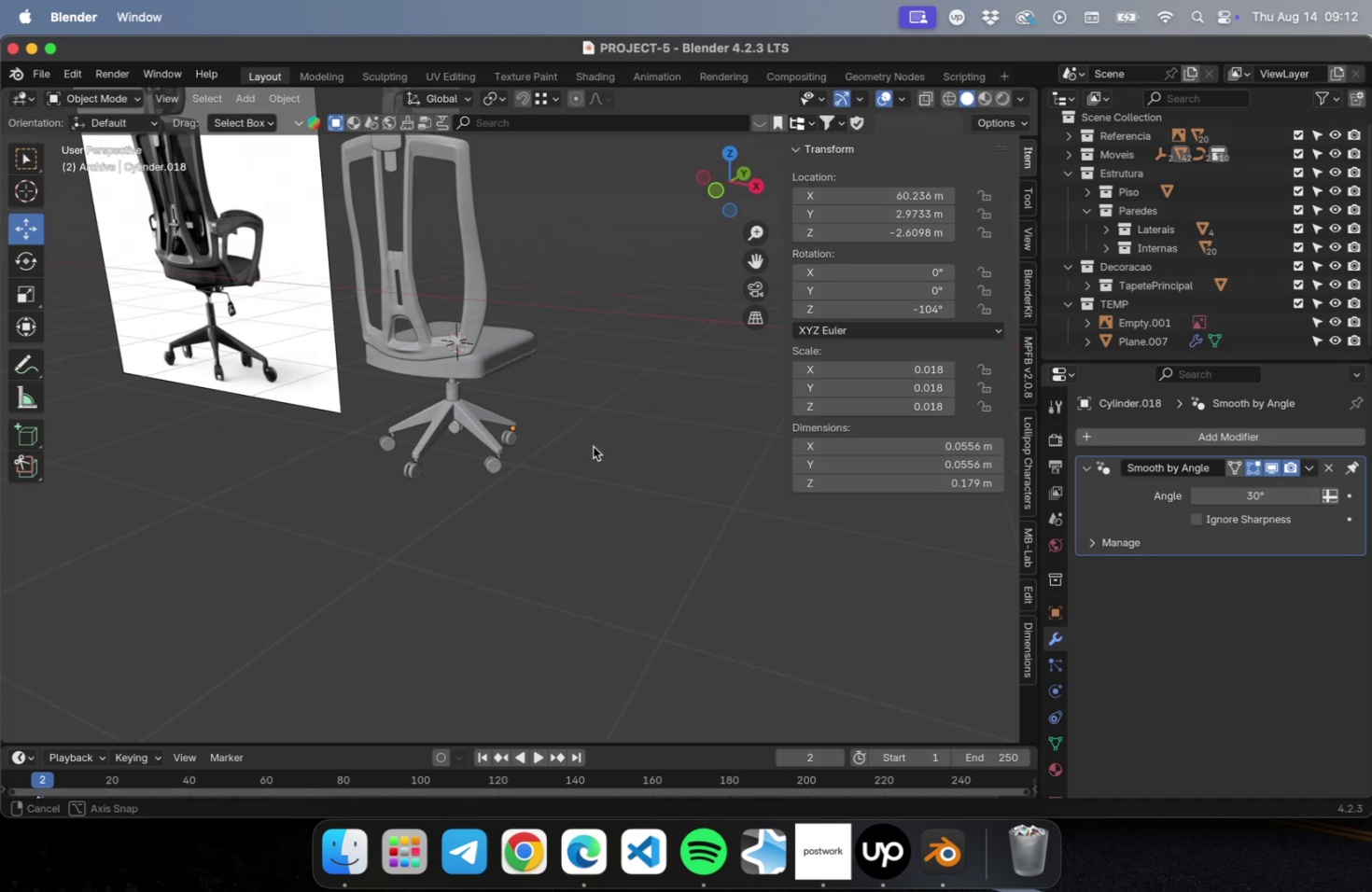 
hold_key(key=ShiftLeft, duration=0.47)
 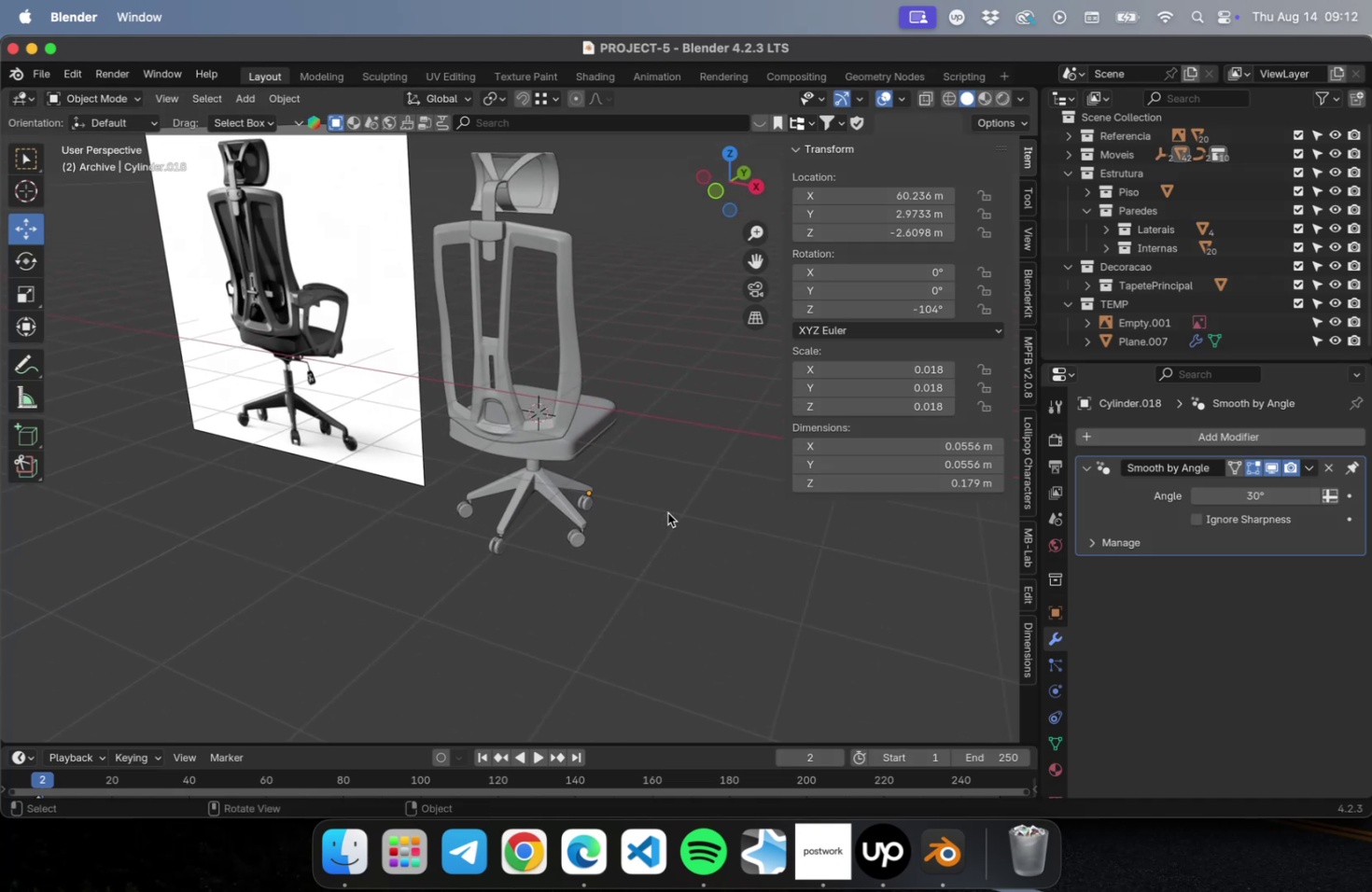 
key(Meta+S)
 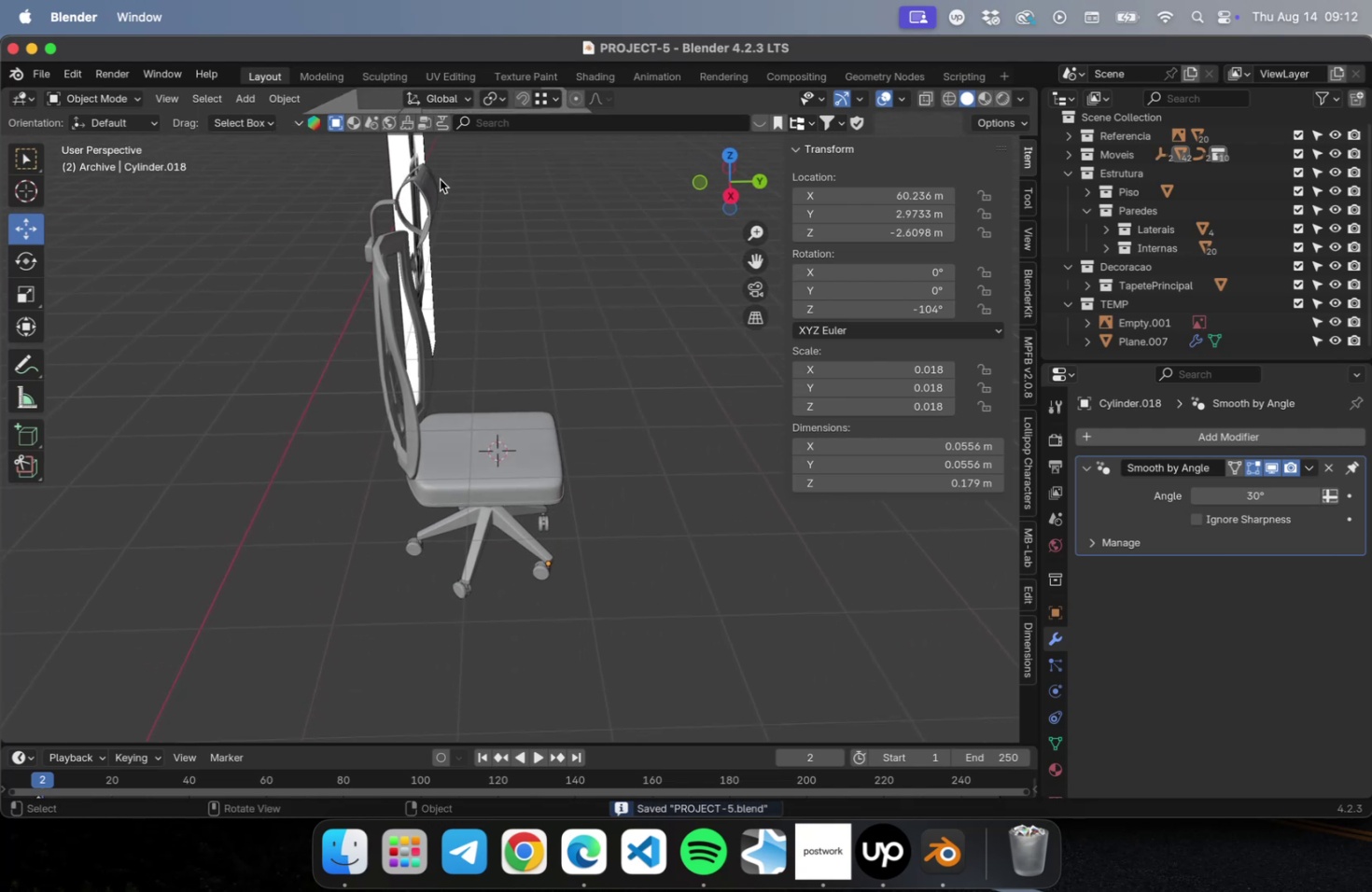 
left_click([406, 179])
 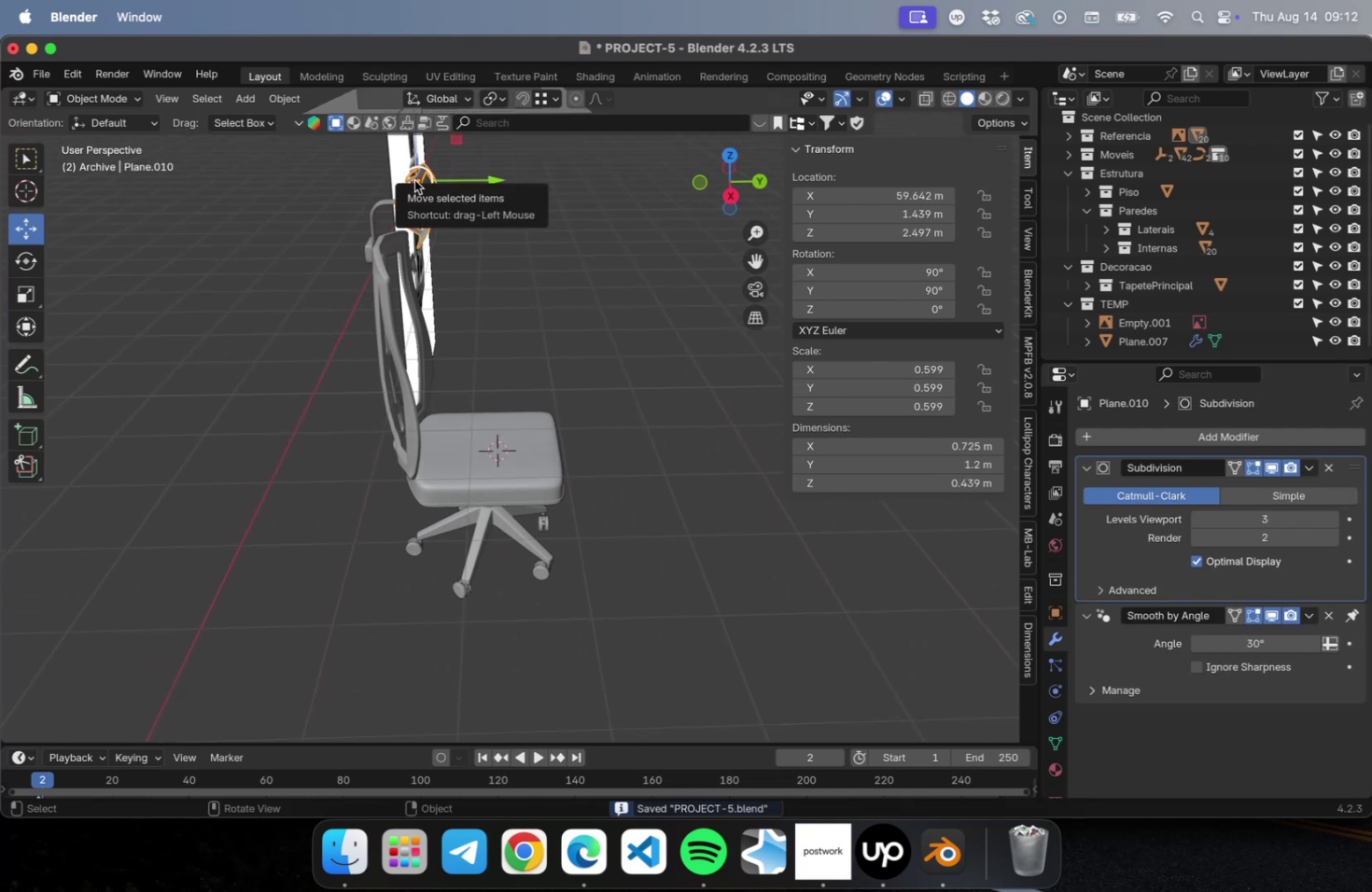 
key(NumLock)
 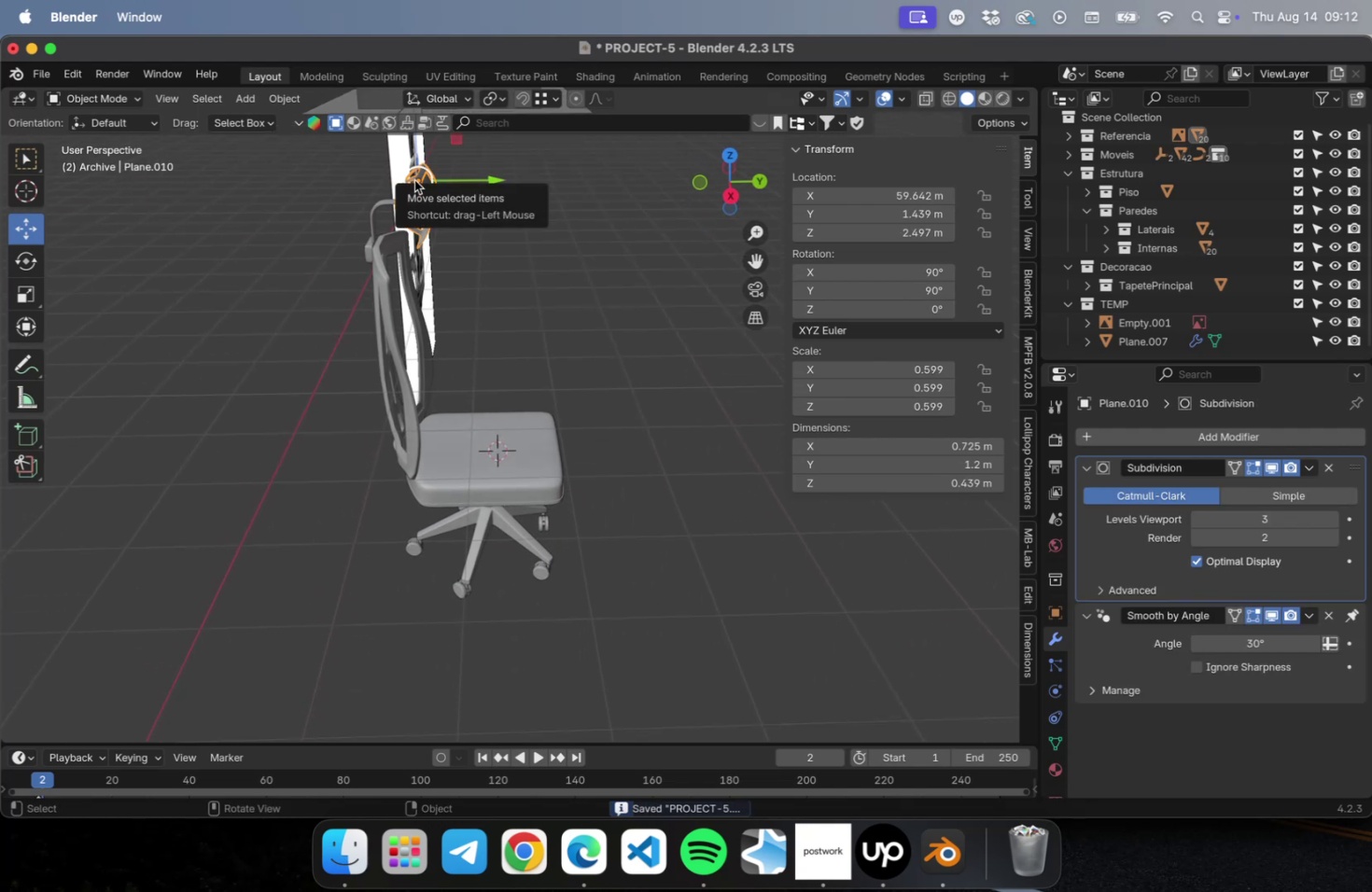 
key(Numpad3)
 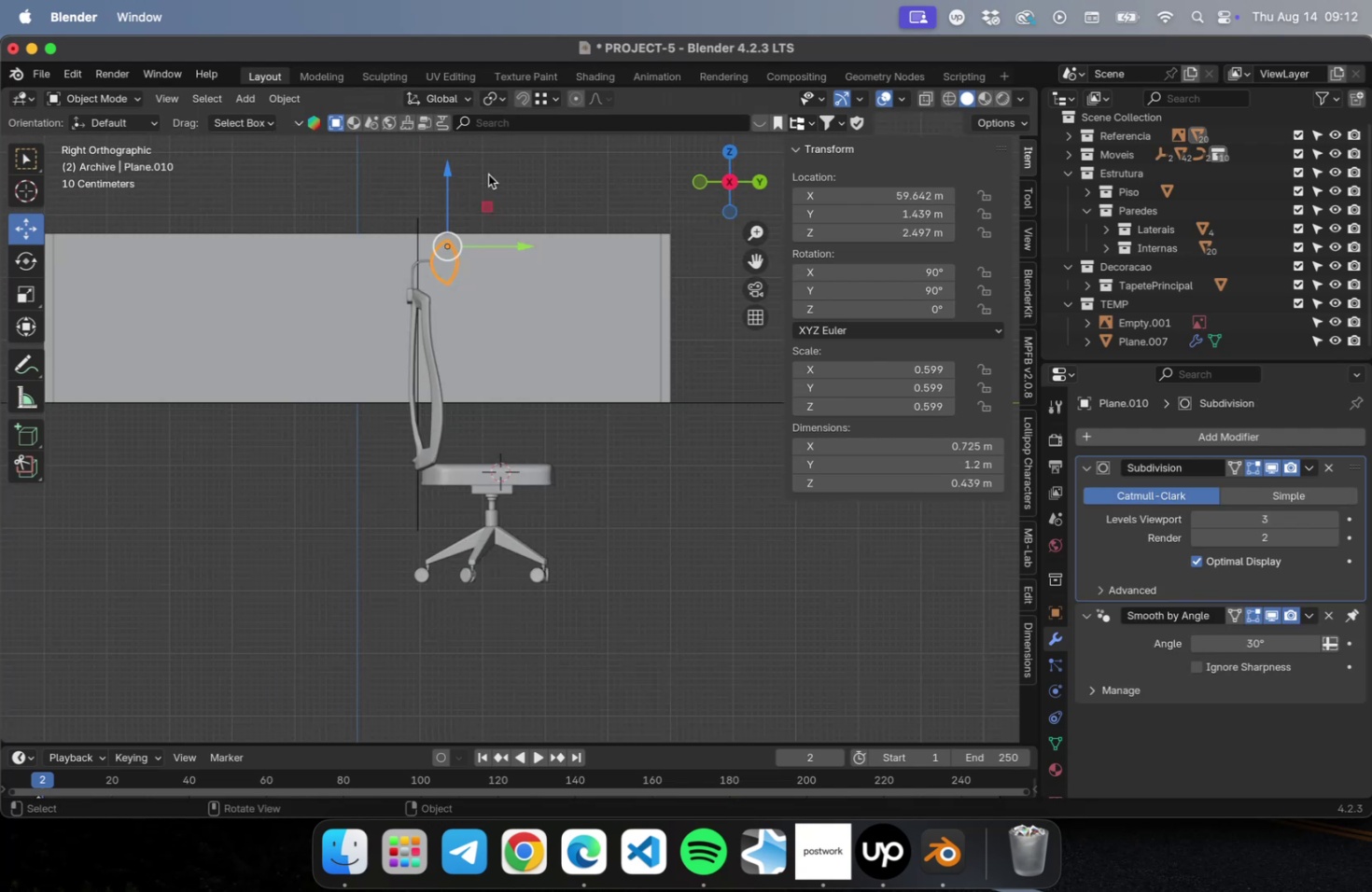 
scroll: coordinate [436, 213], scroll_direction: up, amount: 22.0
 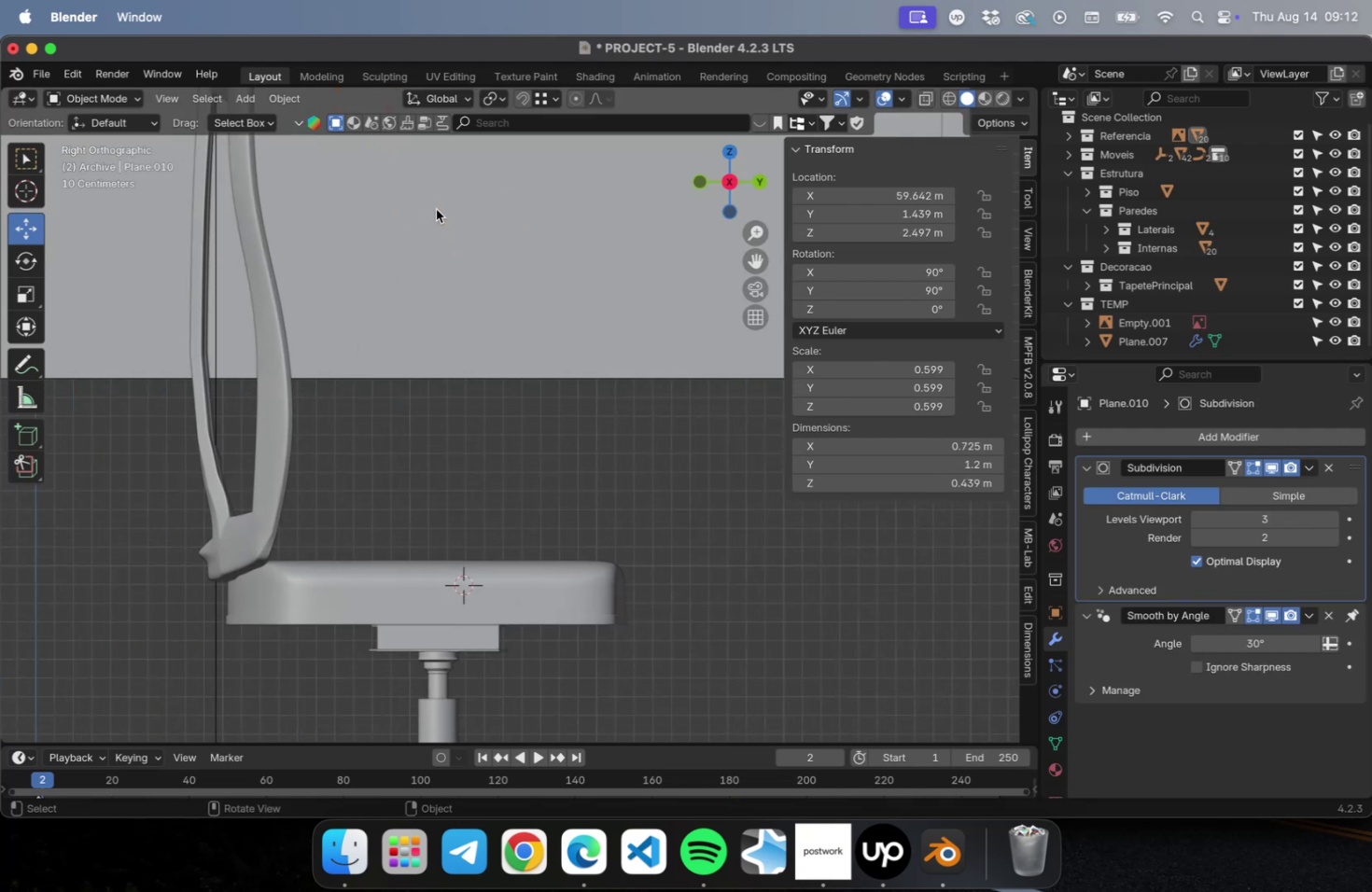 
hold_key(key=ShiftLeft, duration=0.61)
 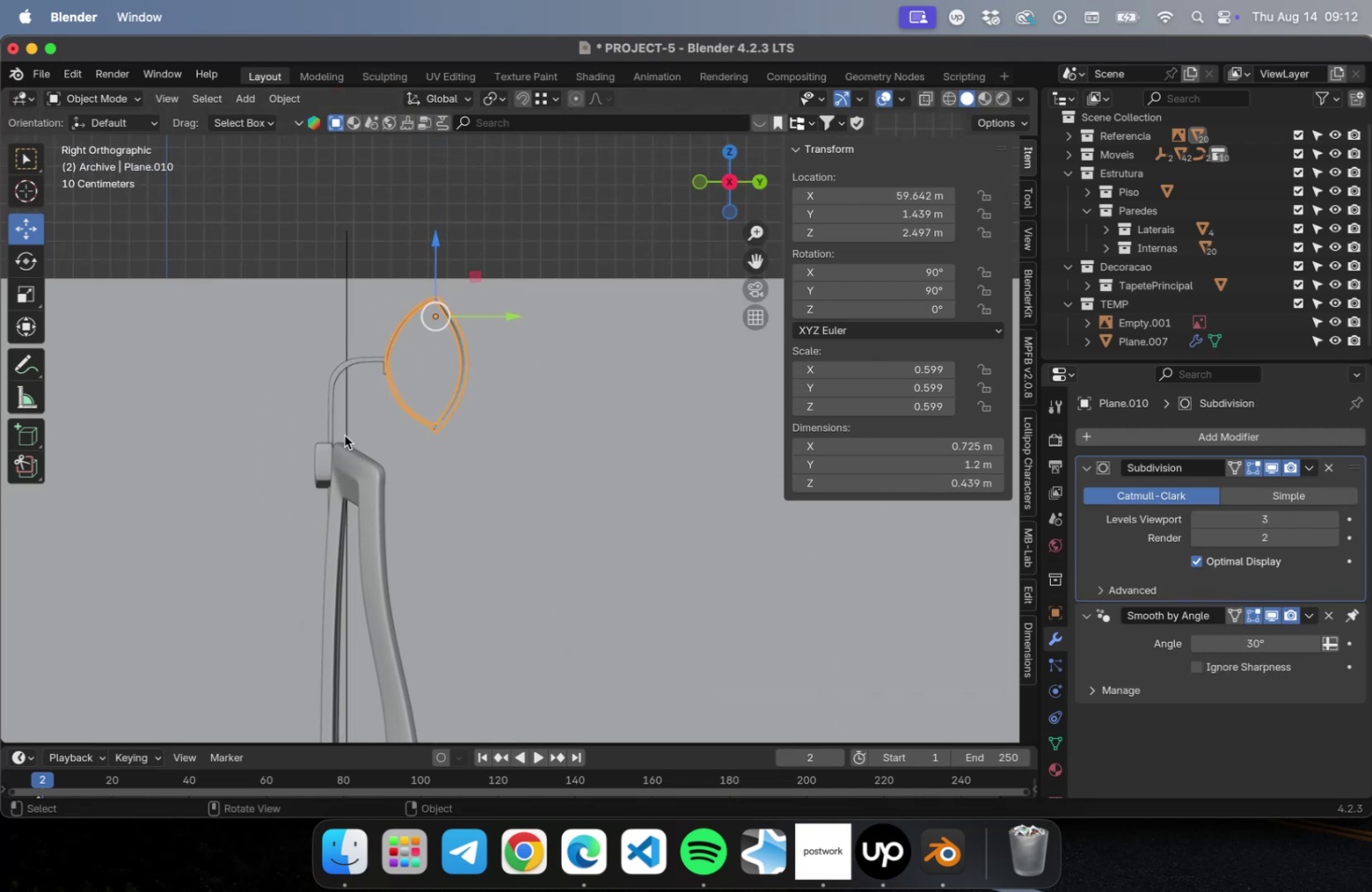 
scroll: coordinate [339, 417], scroll_direction: up, amount: 9.0
 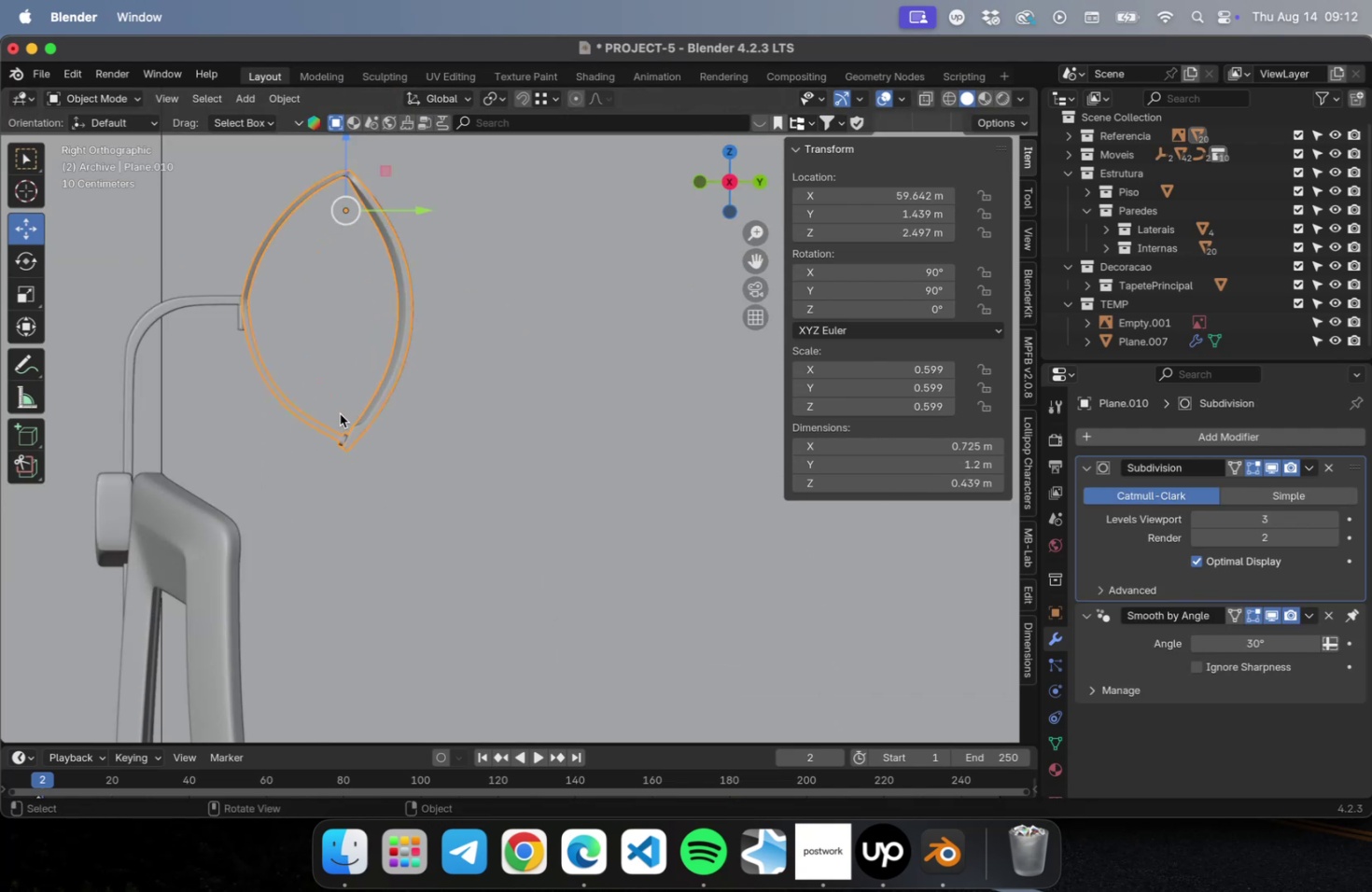 
hold_key(key=ShiftLeft, duration=0.47)
 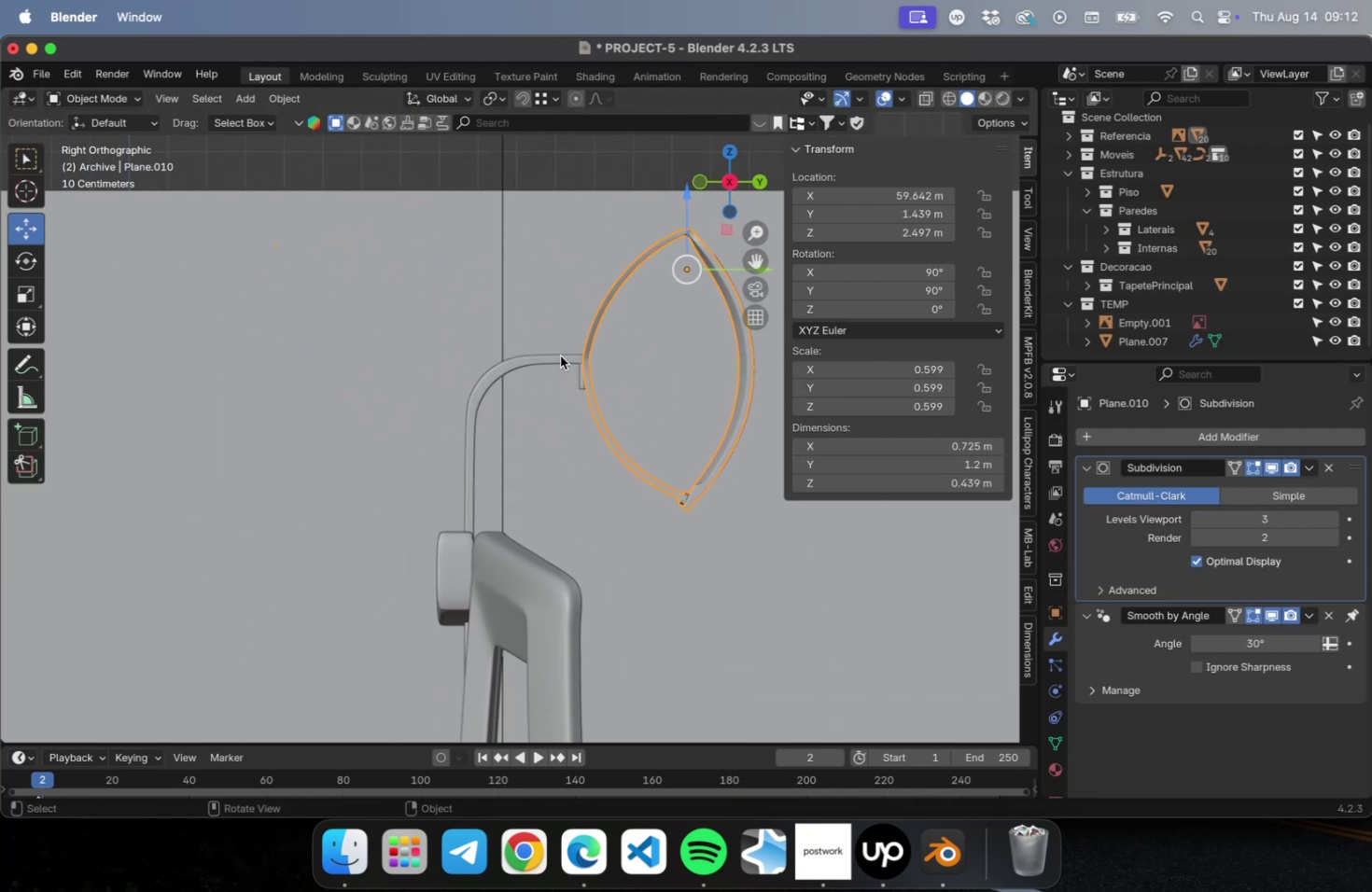 
left_click([560, 355])
 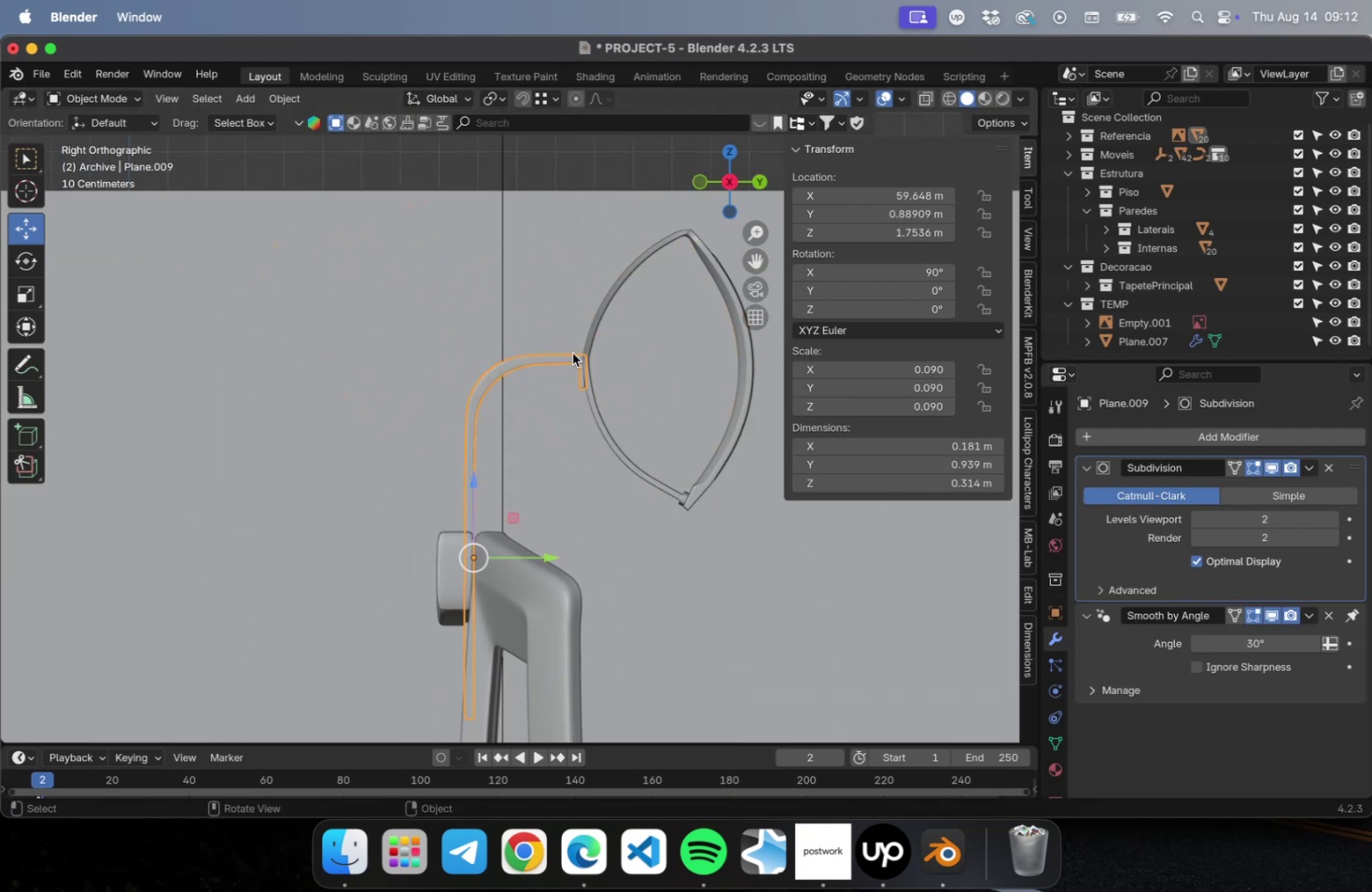 
scroll: coordinate [570, 353], scroll_direction: up, amount: 15.0
 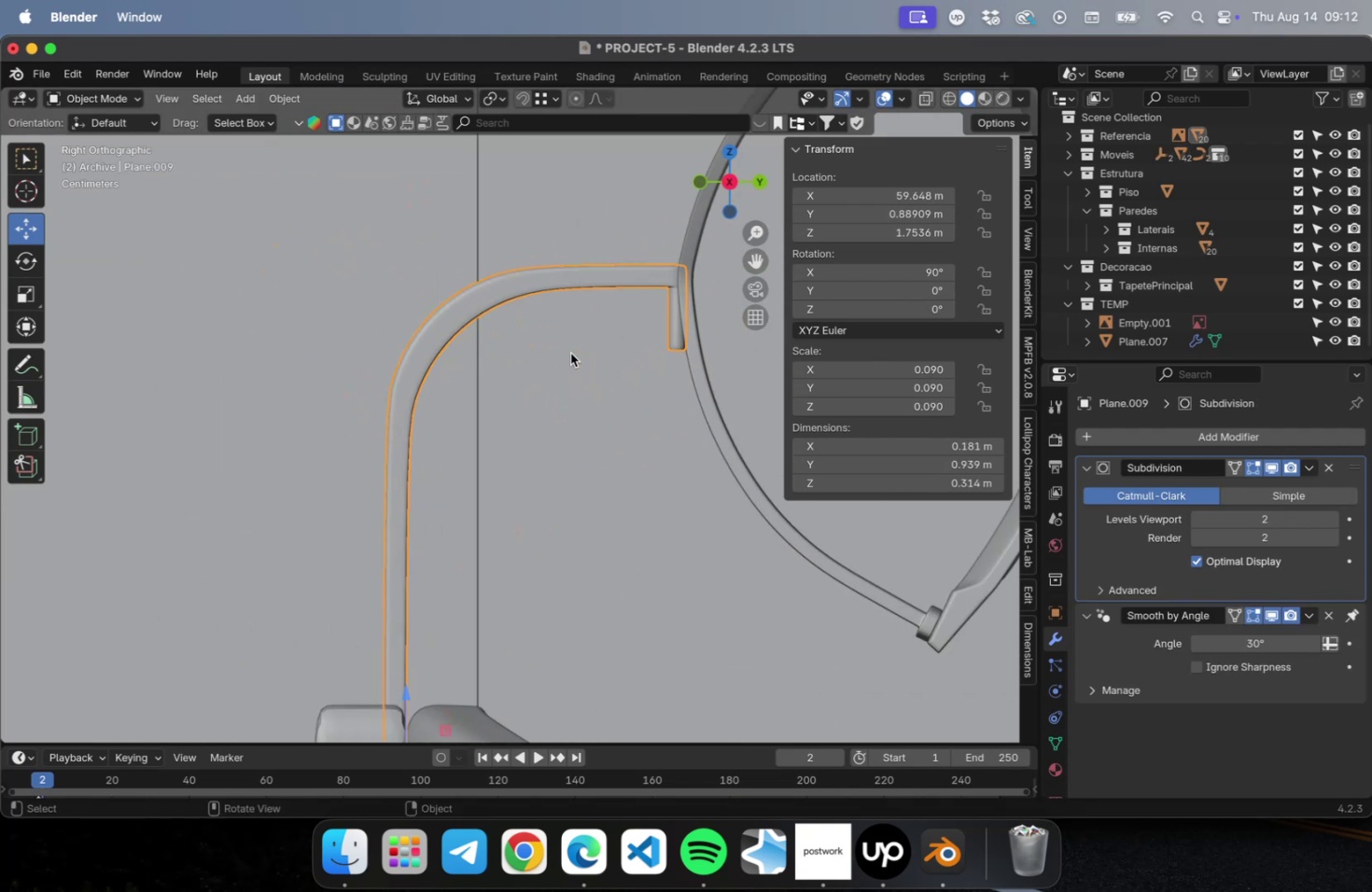 
hold_key(key=ShiftLeft, duration=0.39)
 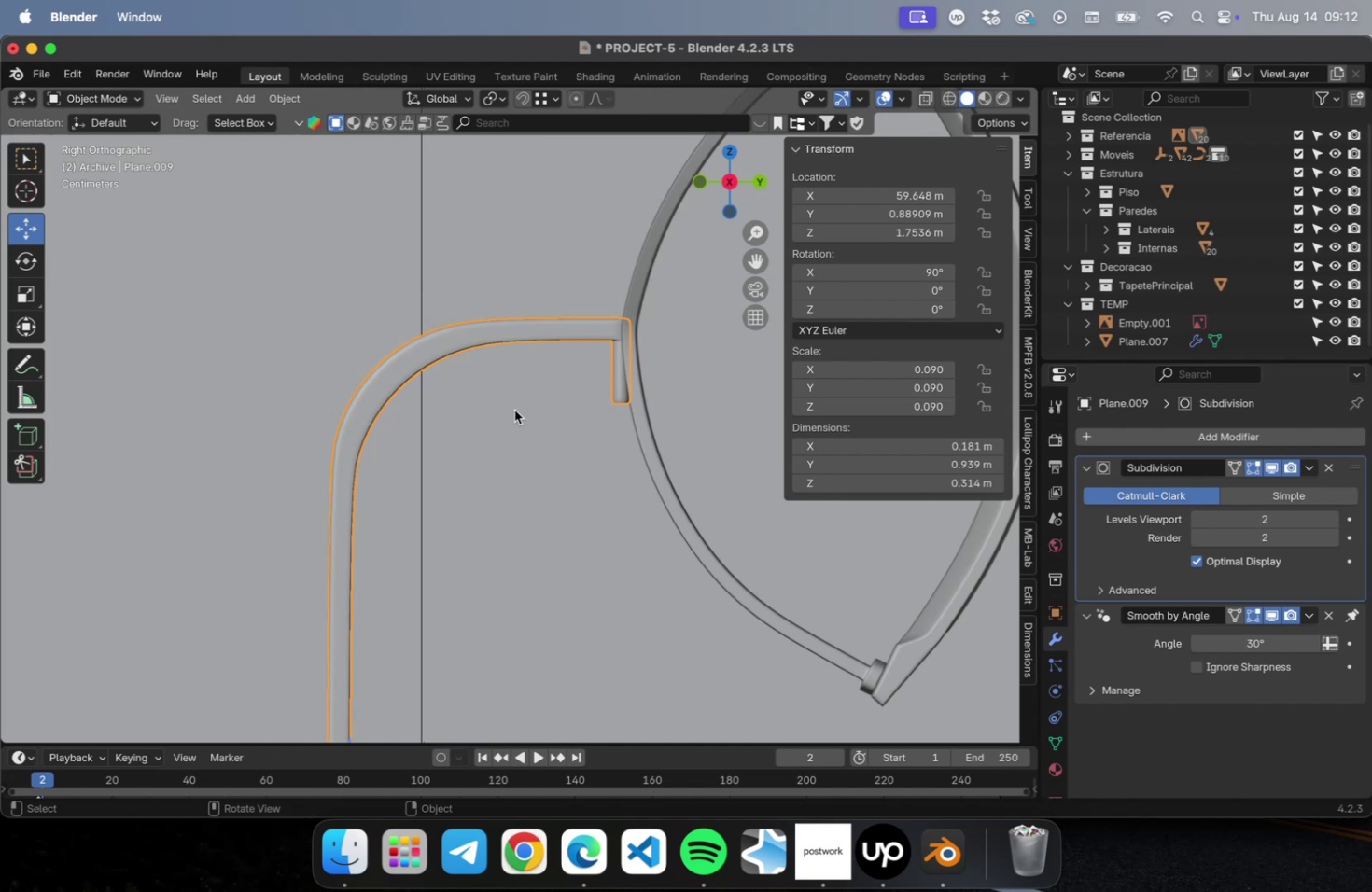 
key(Tab)
 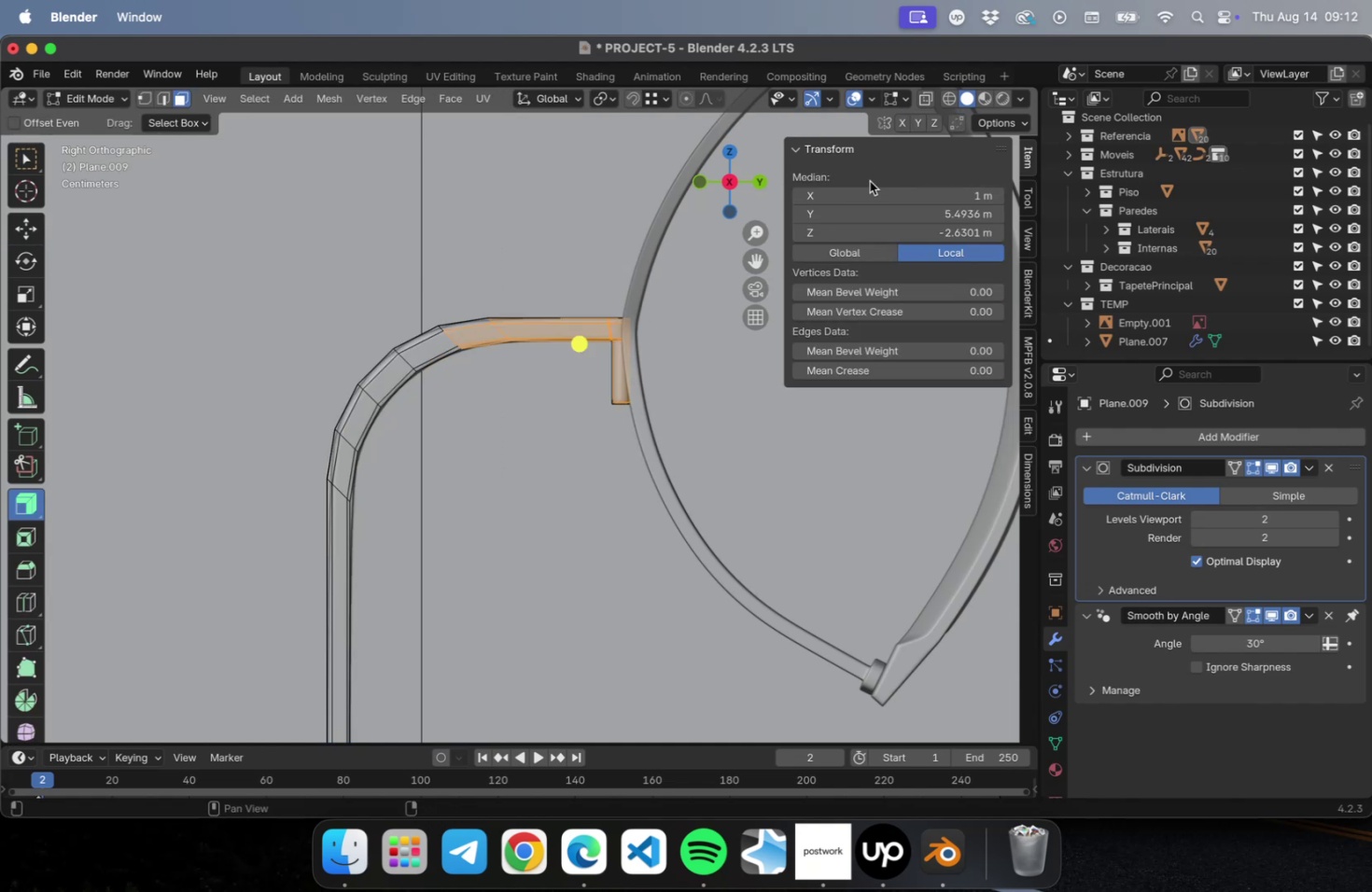 
left_click([939, 101])
 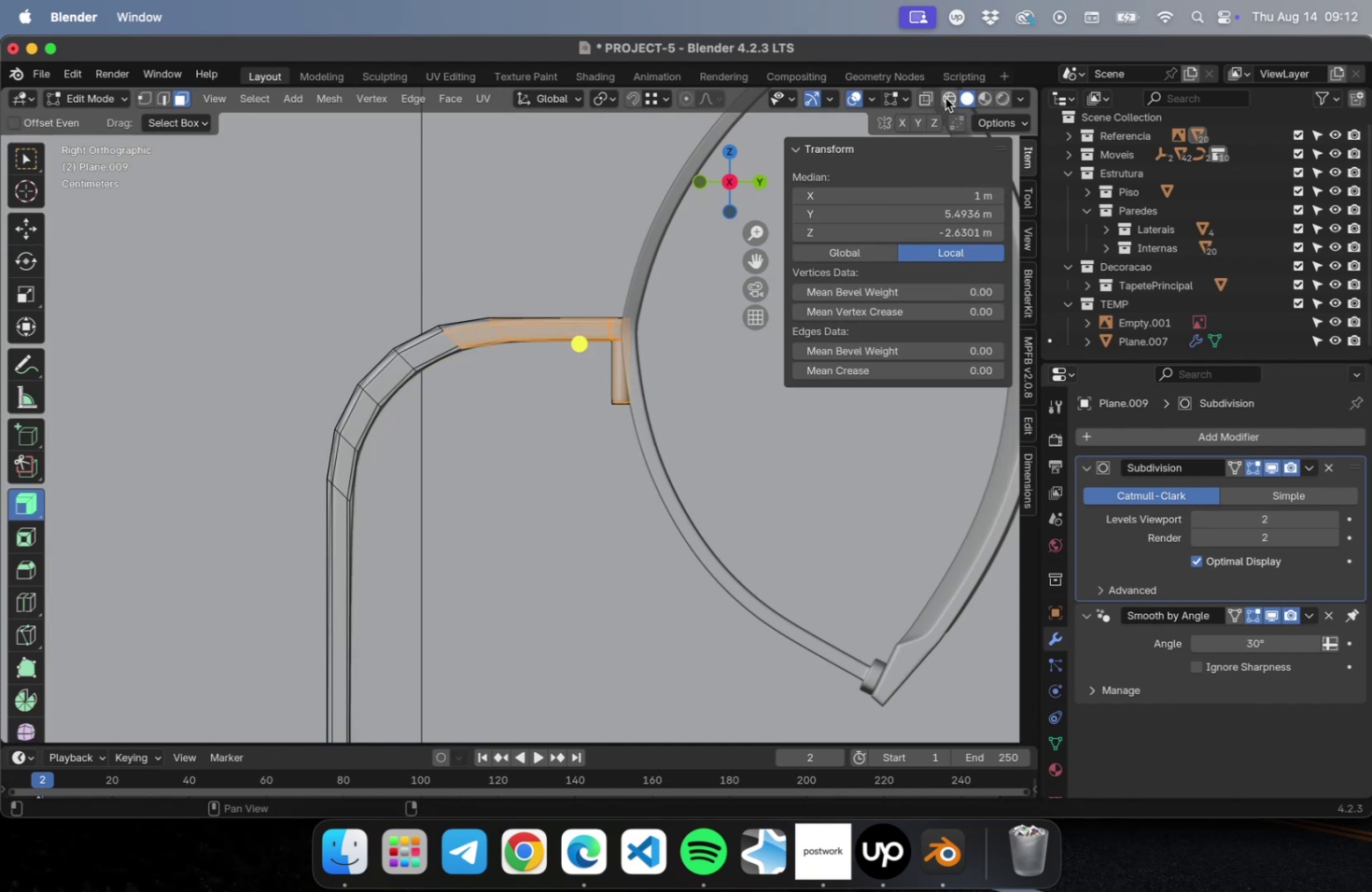 
left_click([947, 97])
 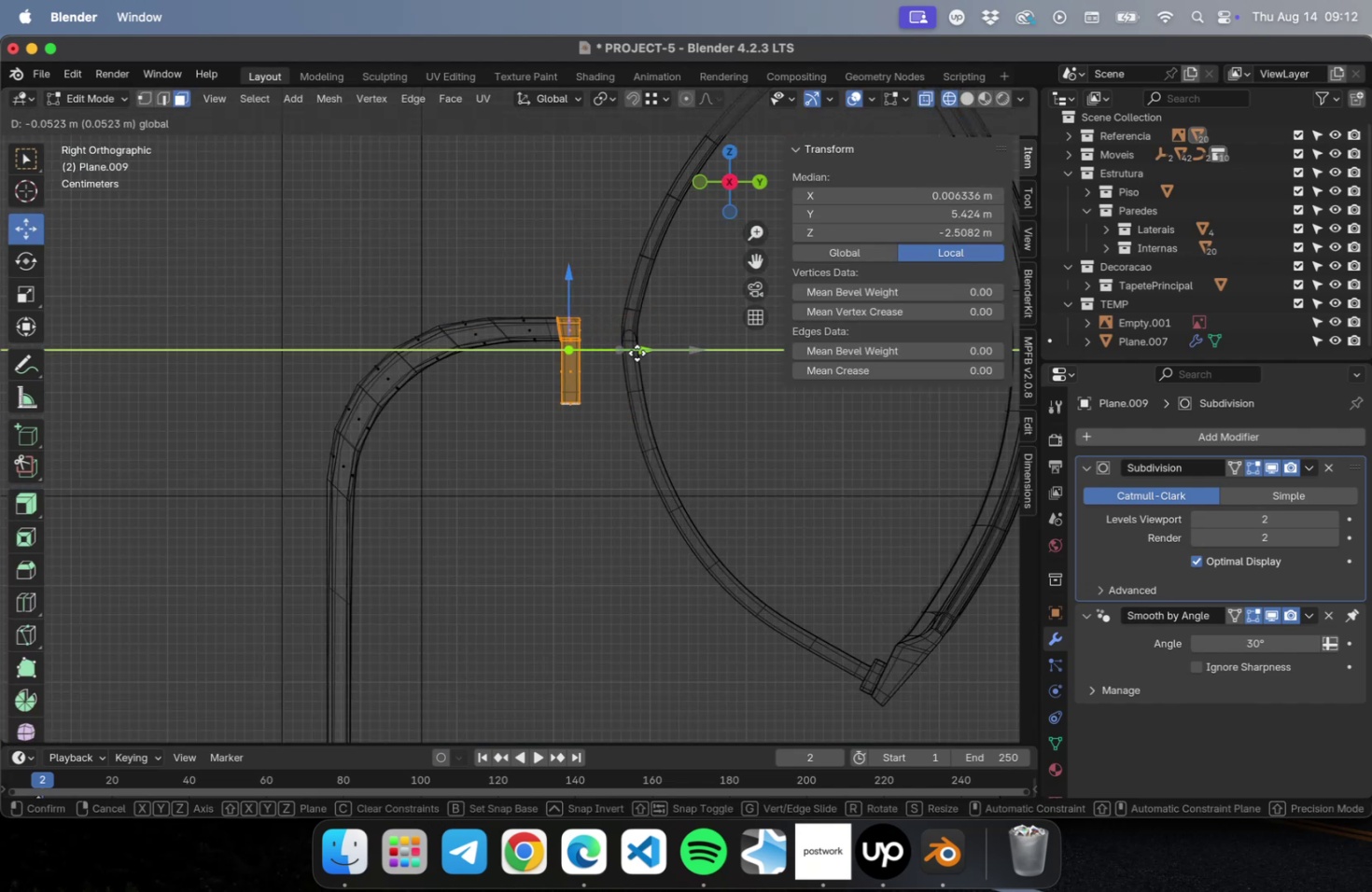 
wait(5.12)
 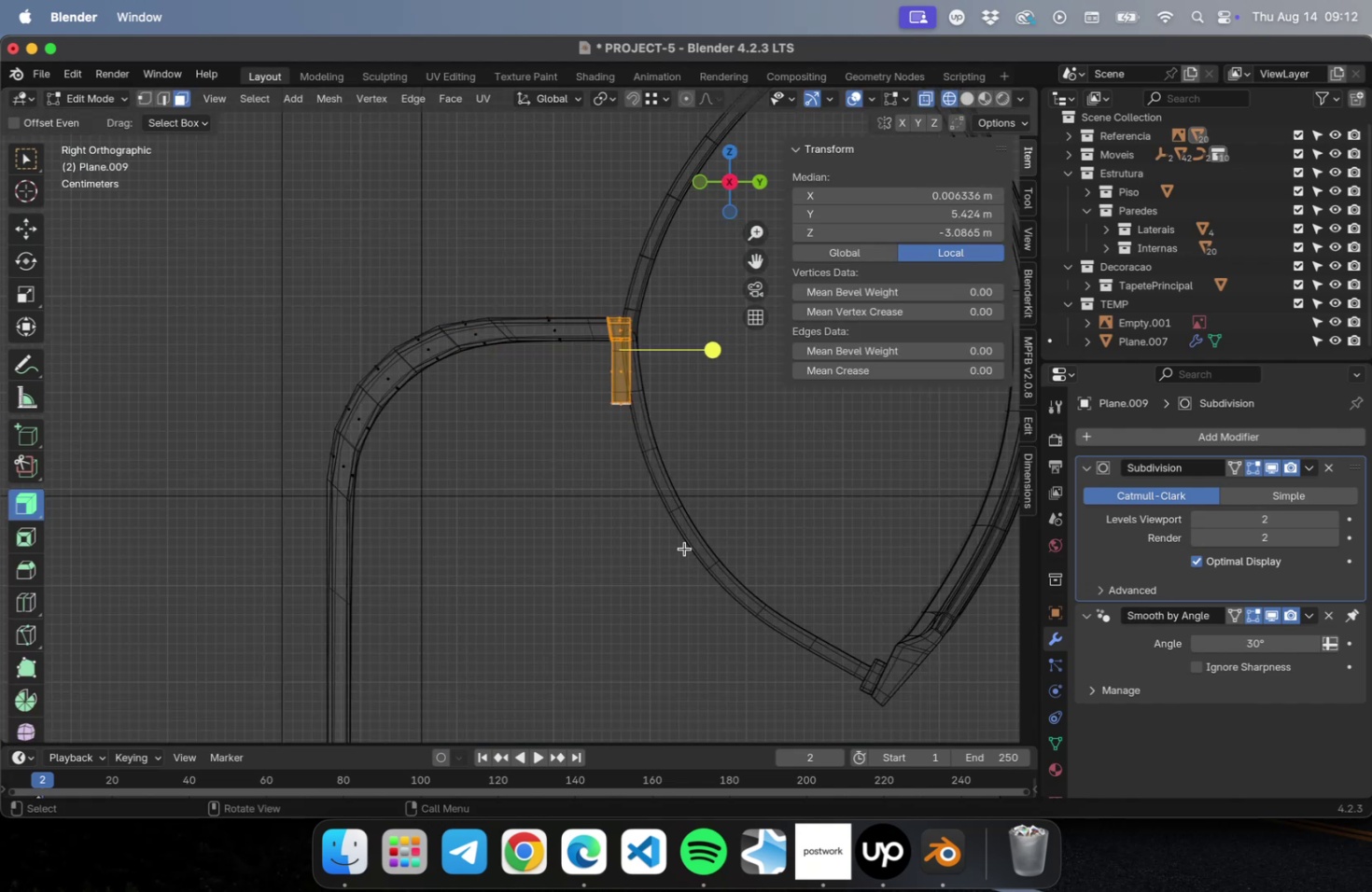 
key(Tab)
 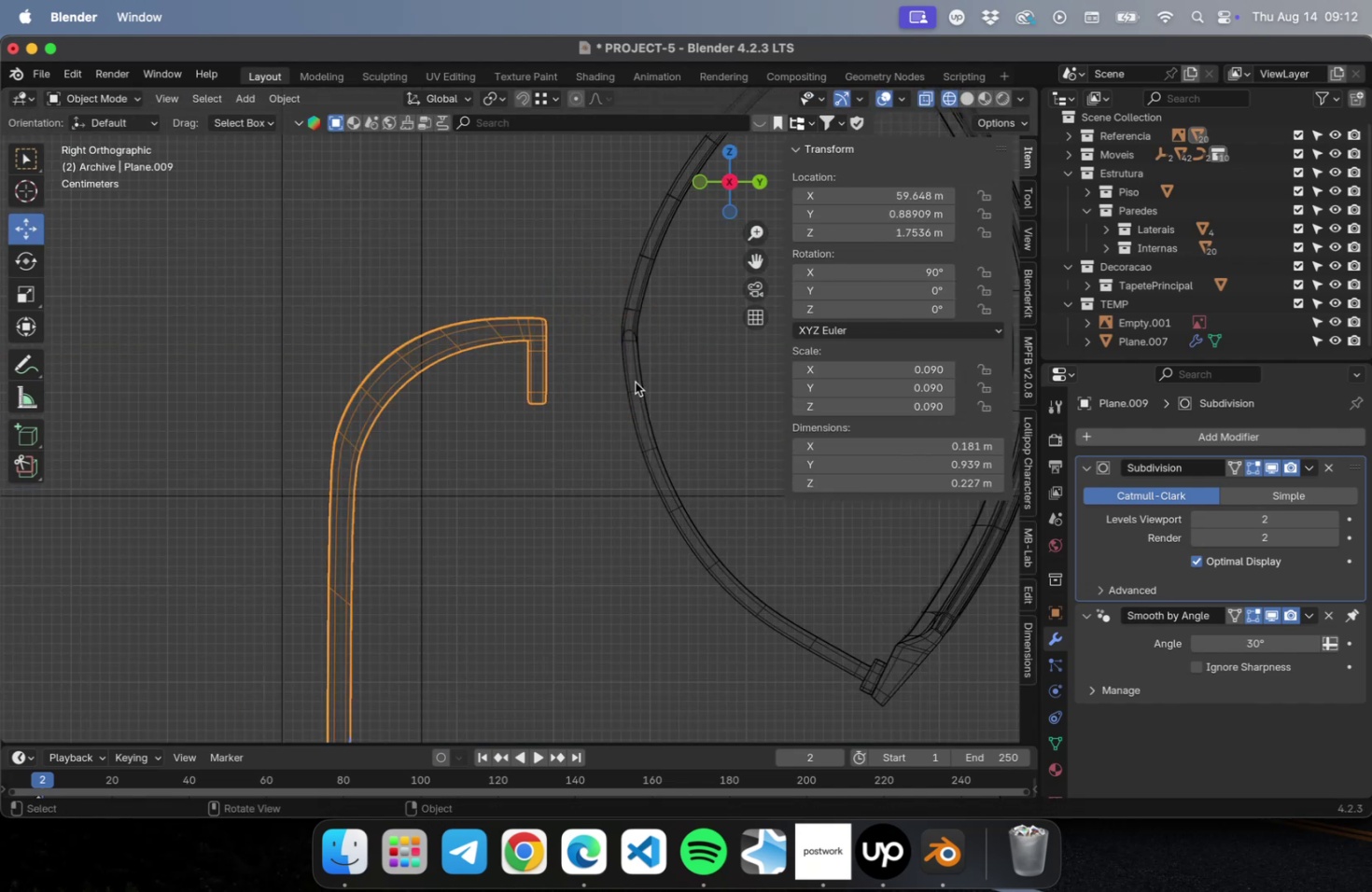 
left_click([635, 382])
 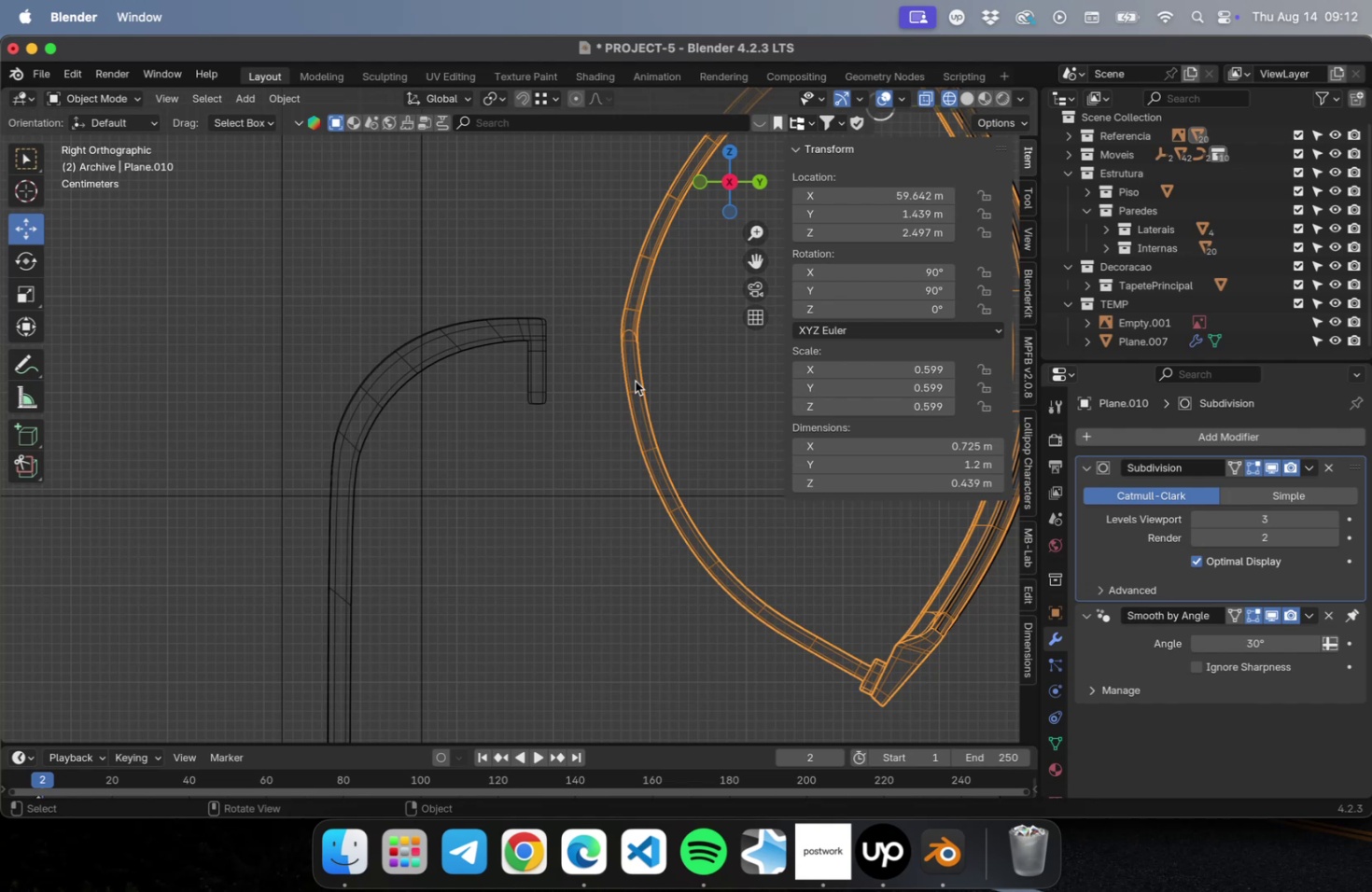 
scroll: coordinate [635, 380], scroll_direction: down, amount: 2.0
 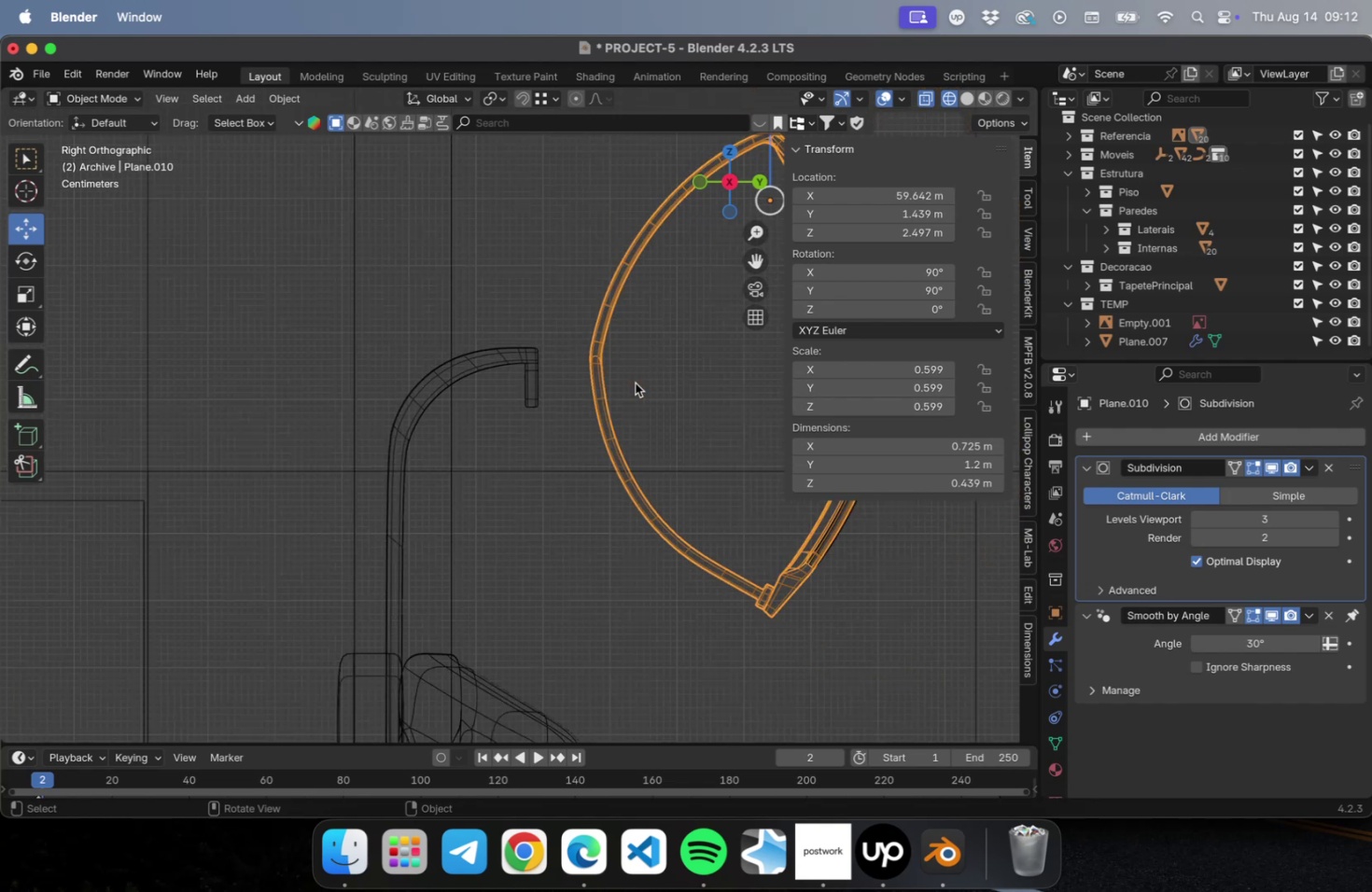 
hold_key(key=ShiftLeft, duration=0.63)
 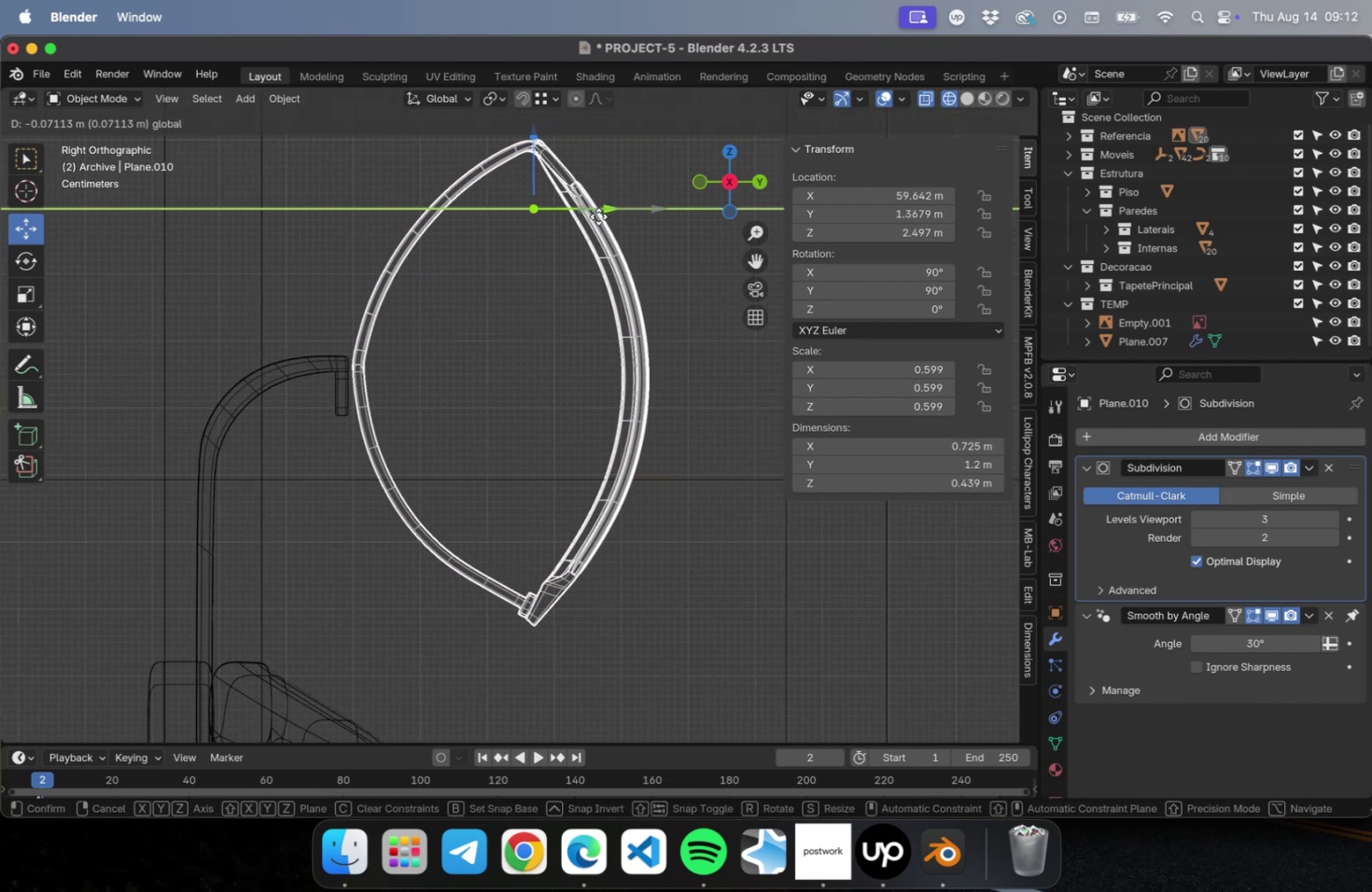 
wait(5.55)
 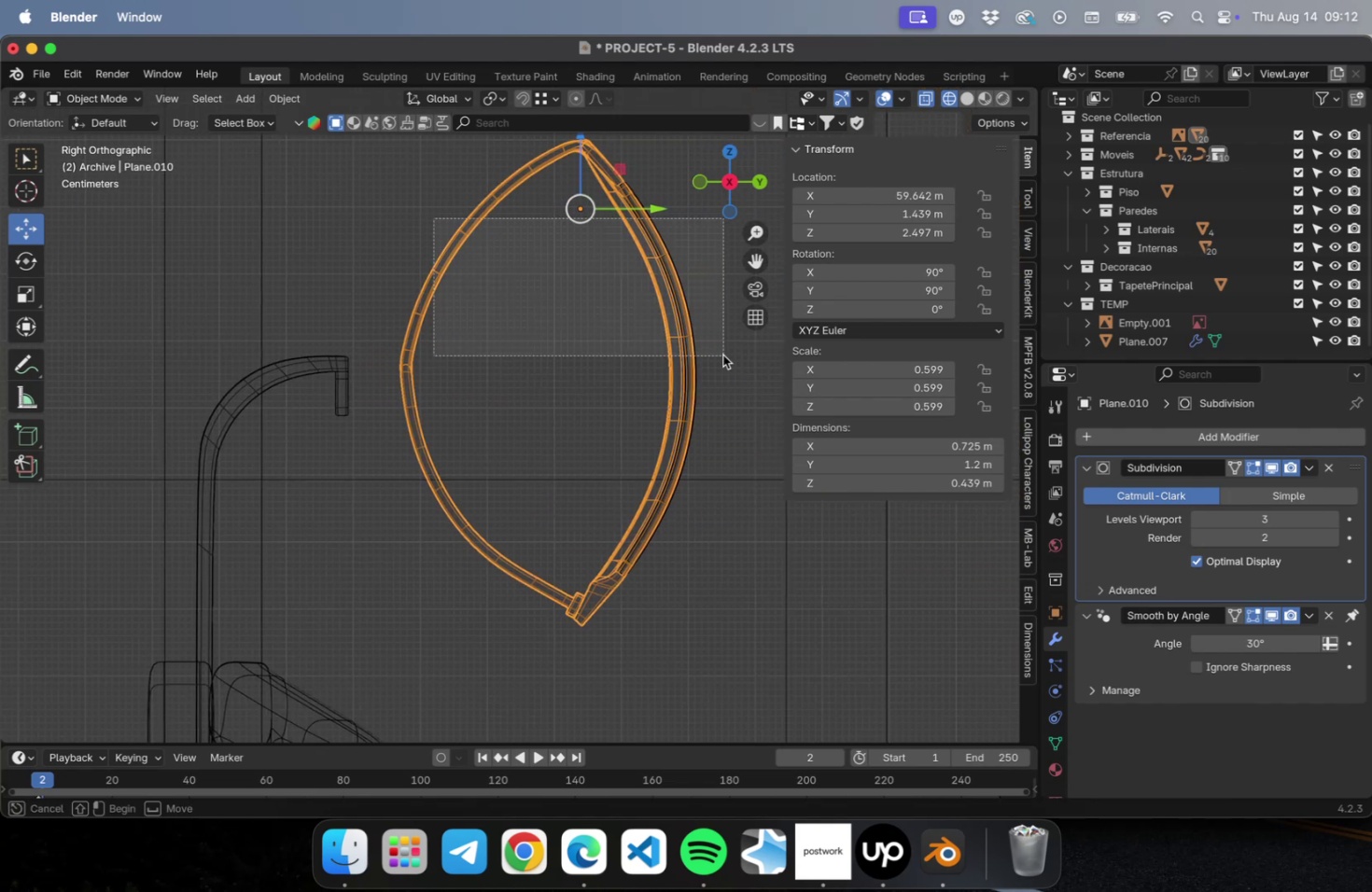 
key(Tab)
 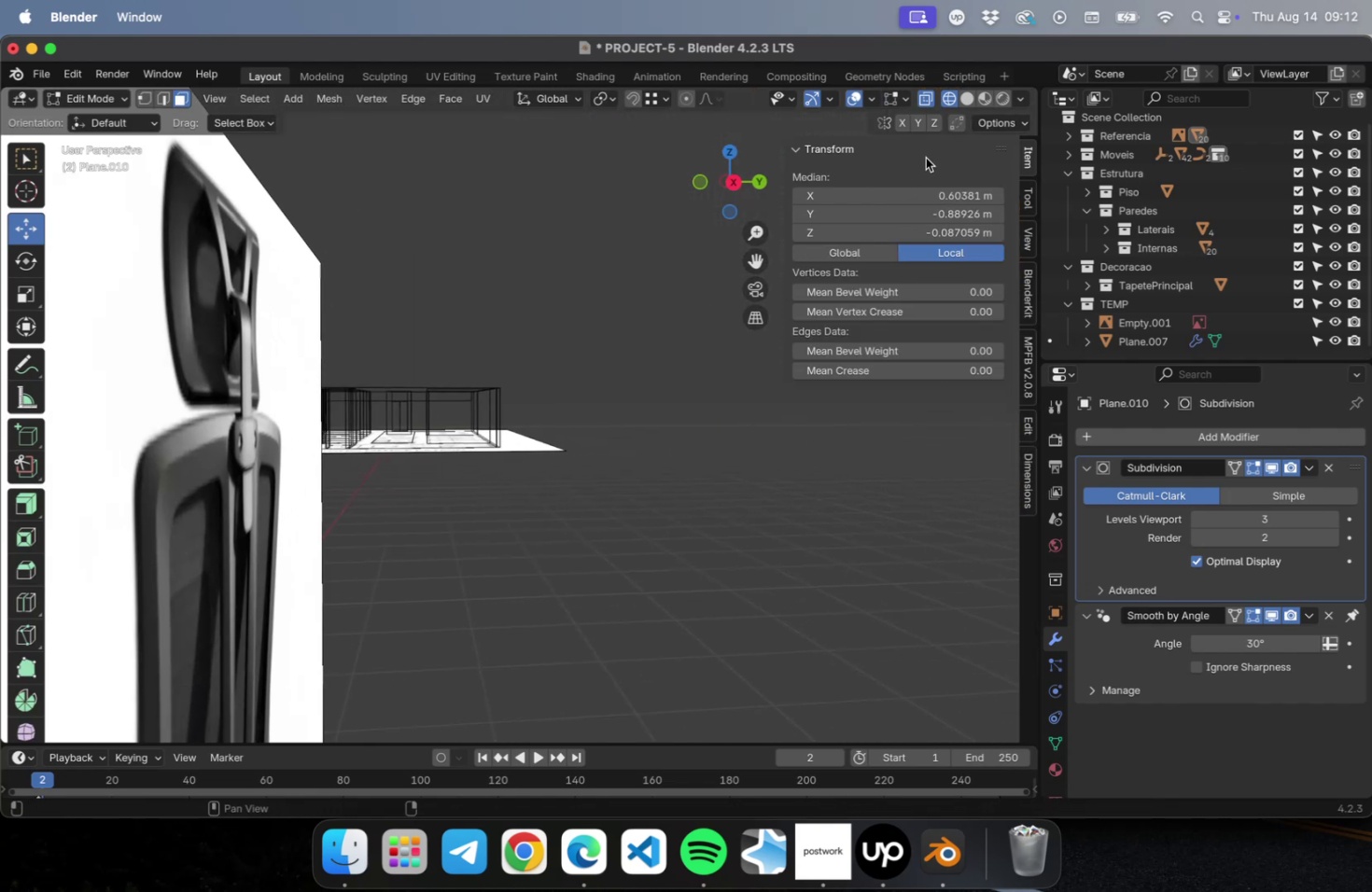 
left_click([968, 102])
 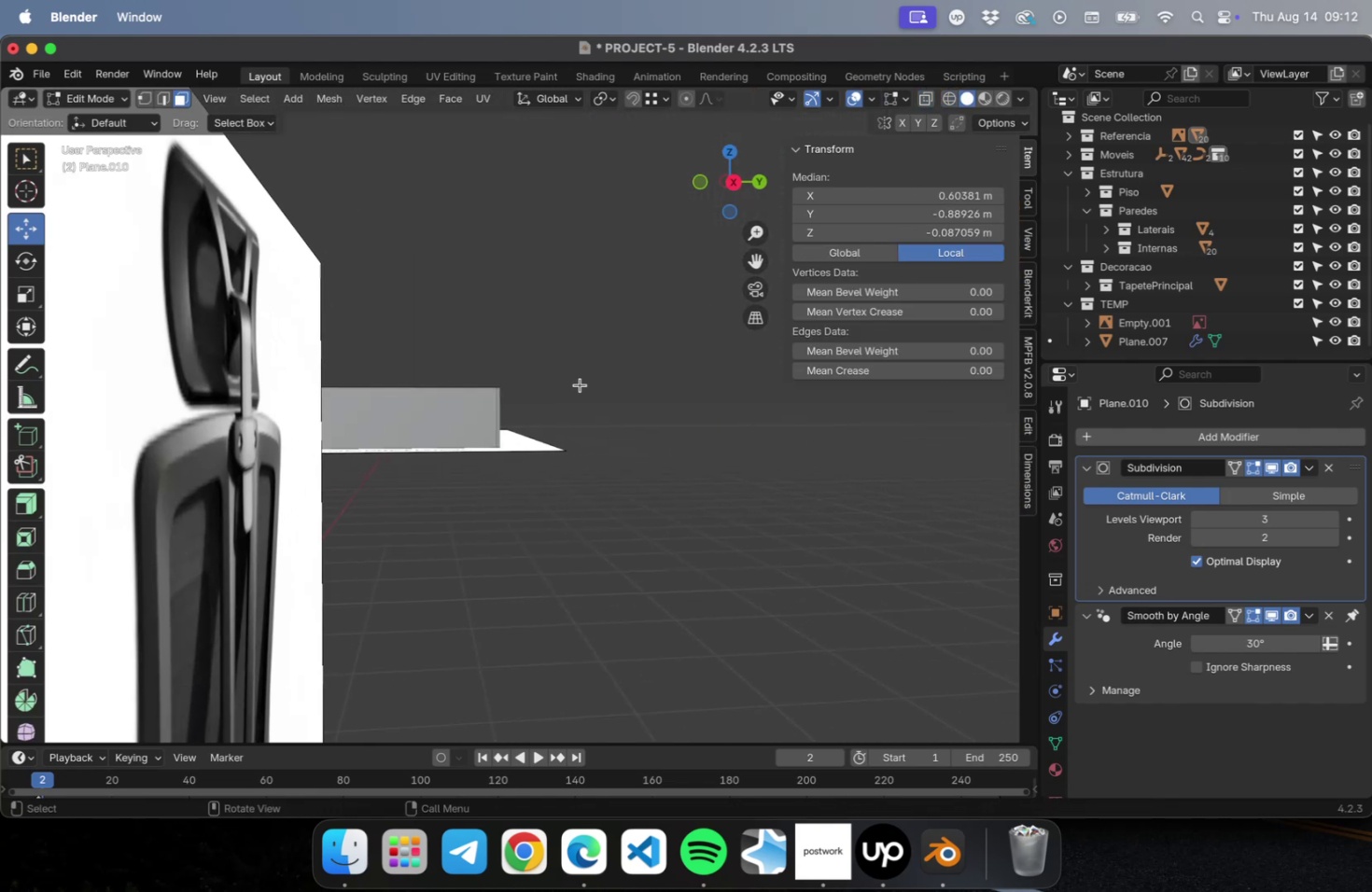 
key(NumLock)
 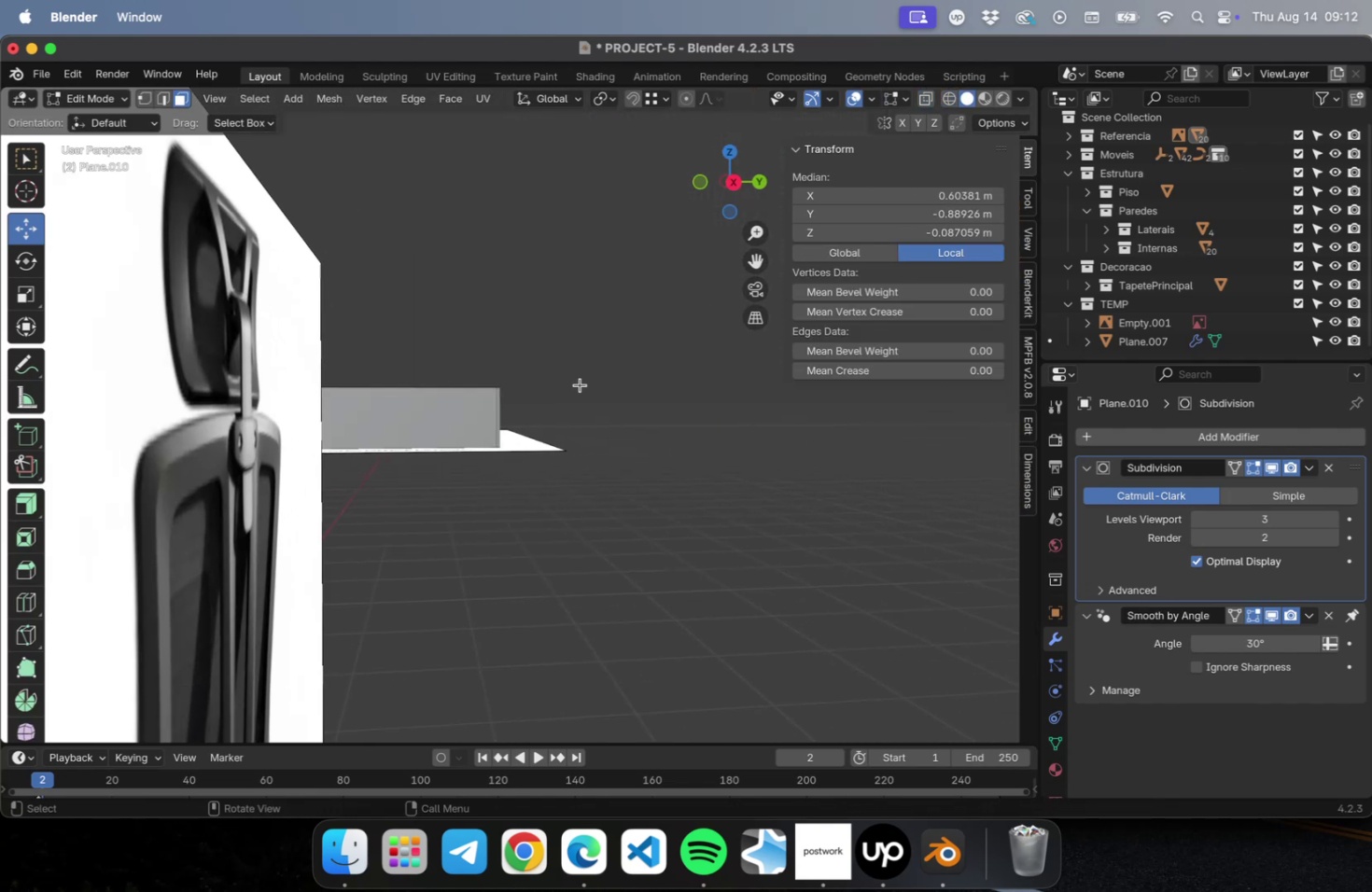 
key(NumpadDecimal)
 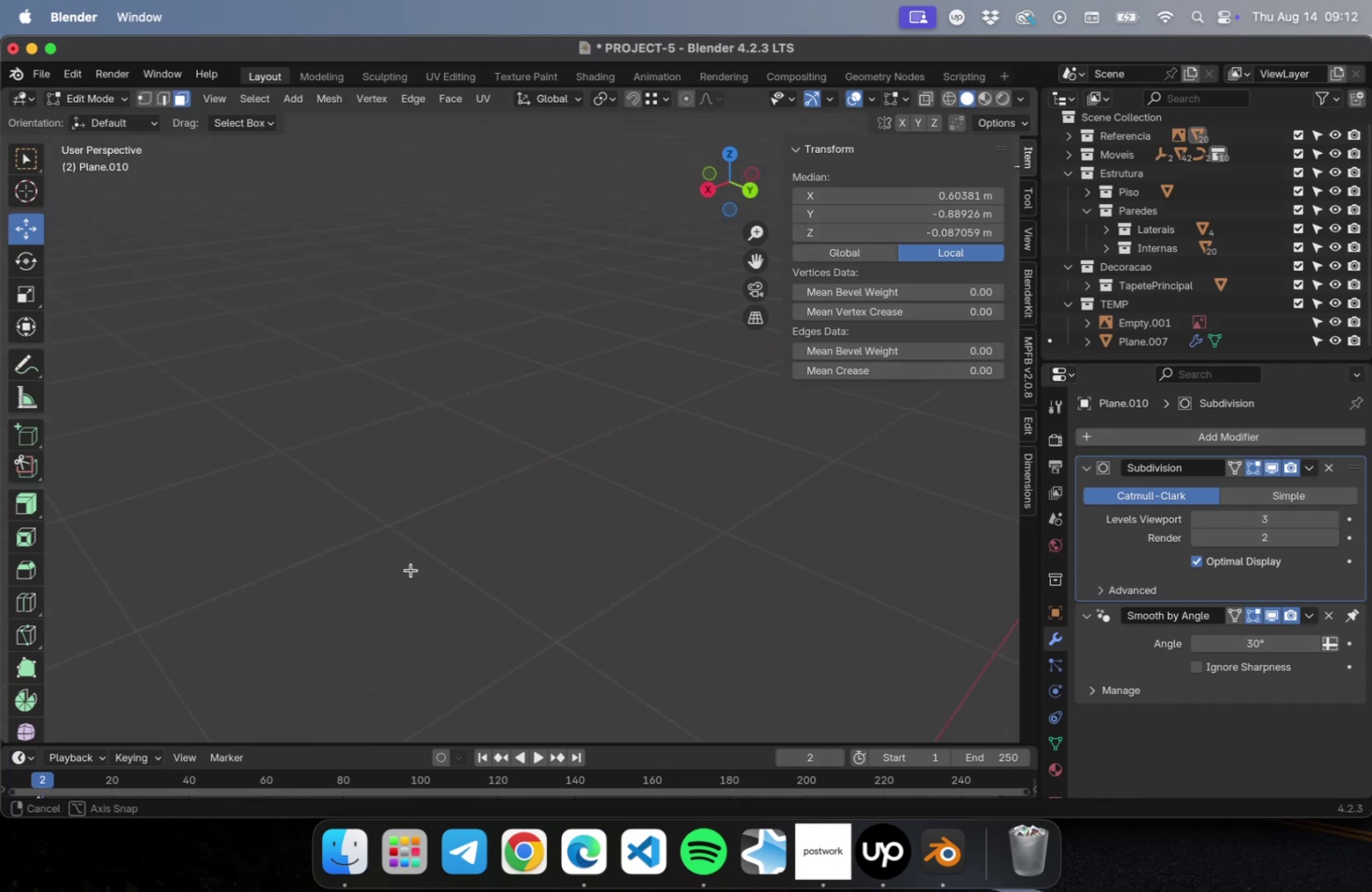 
scroll: coordinate [328, 552], scroll_direction: down, amount: 29.0
 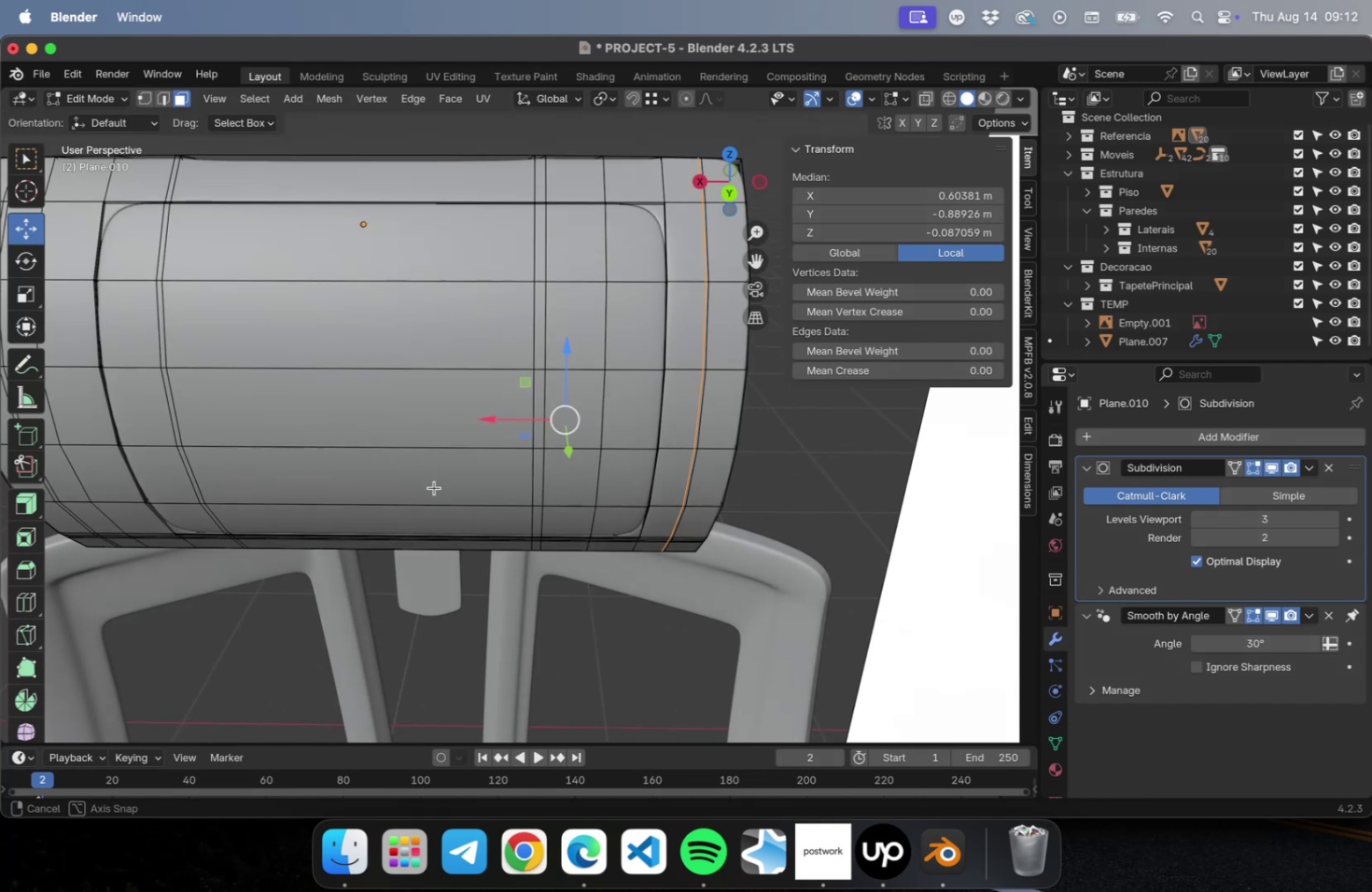 
left_click([437, 481])
 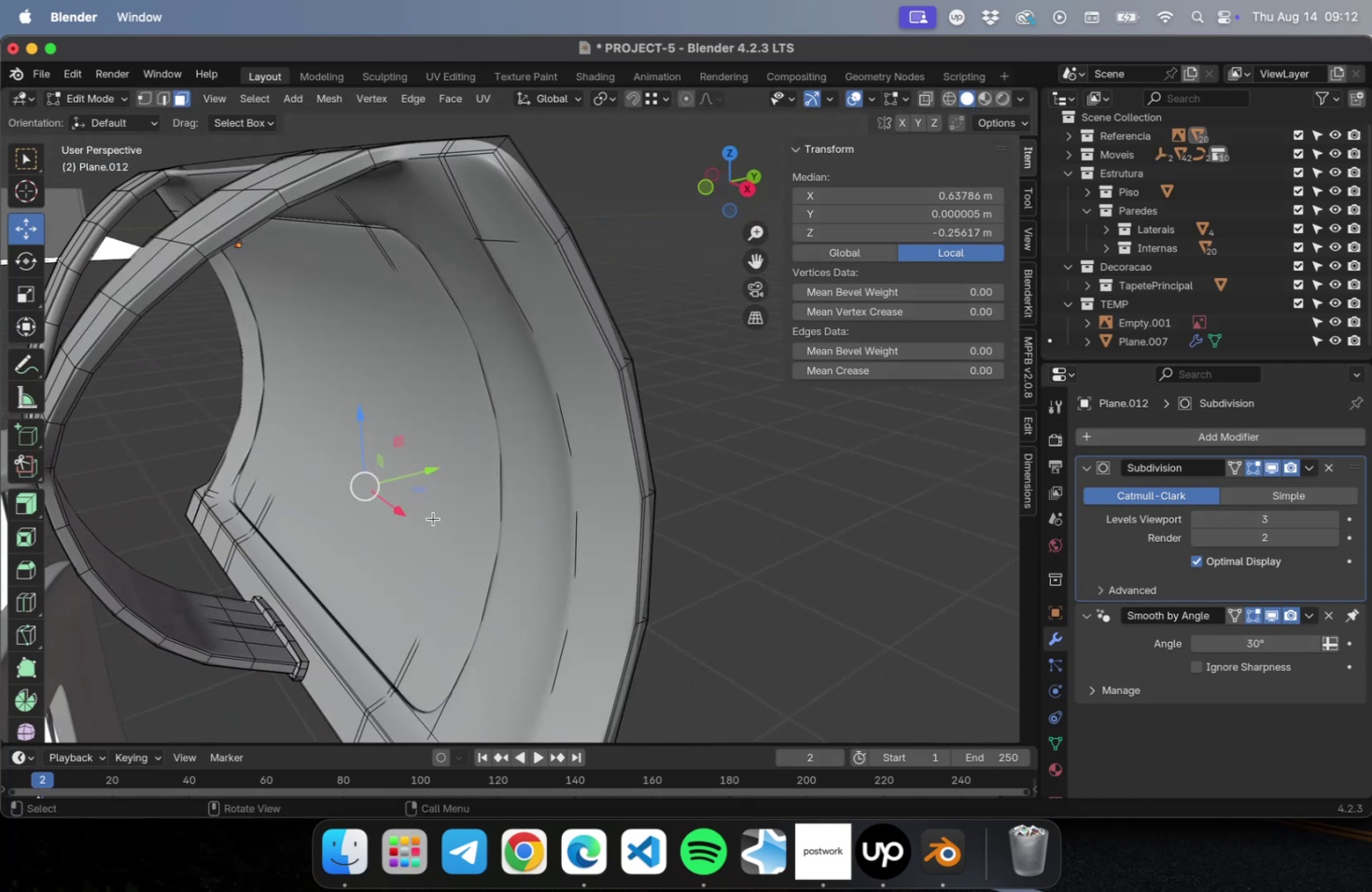 
hold_key(key=ShiftLeft, duration=0.58)
 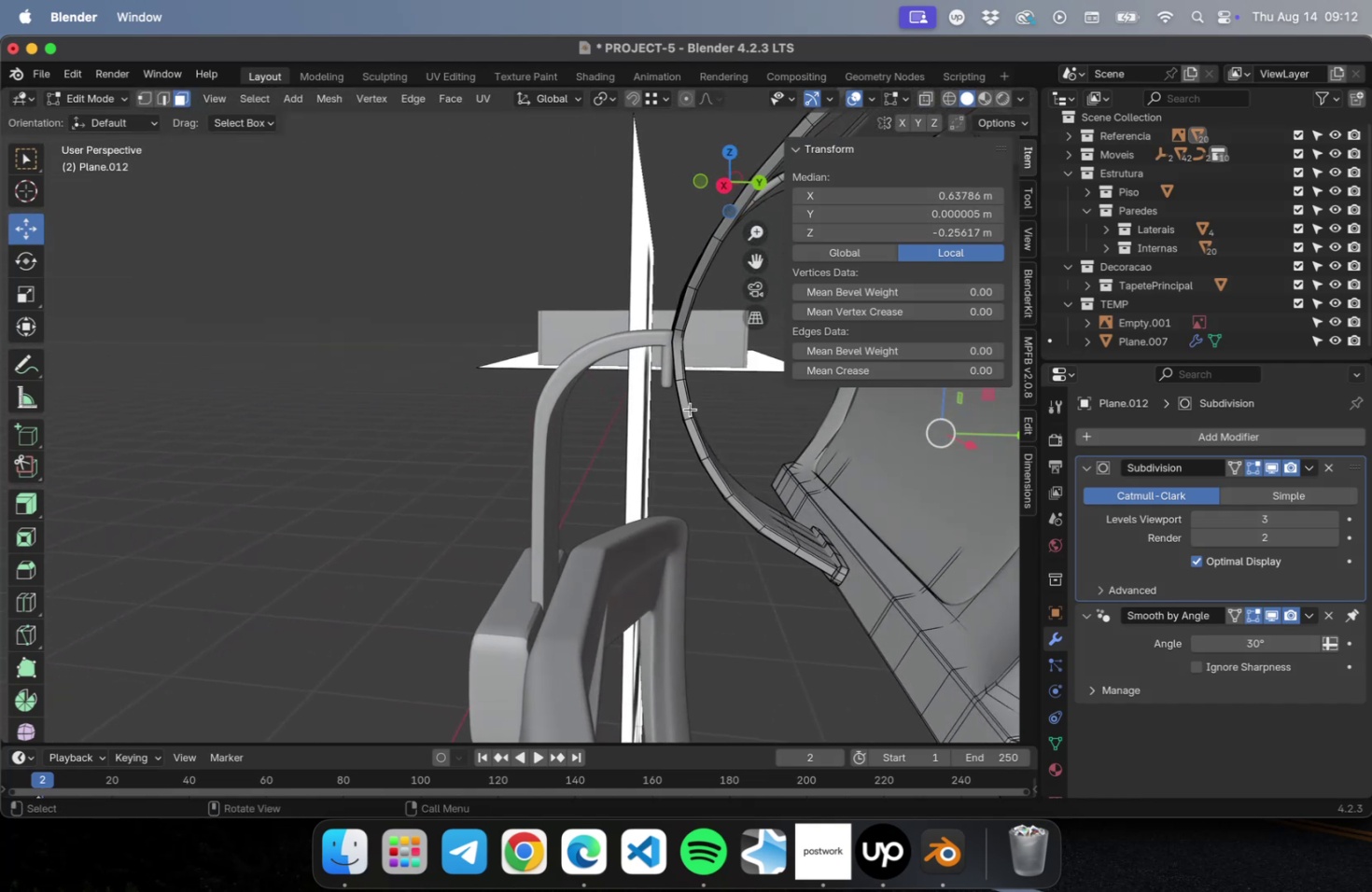 
left_click([683, 372])
 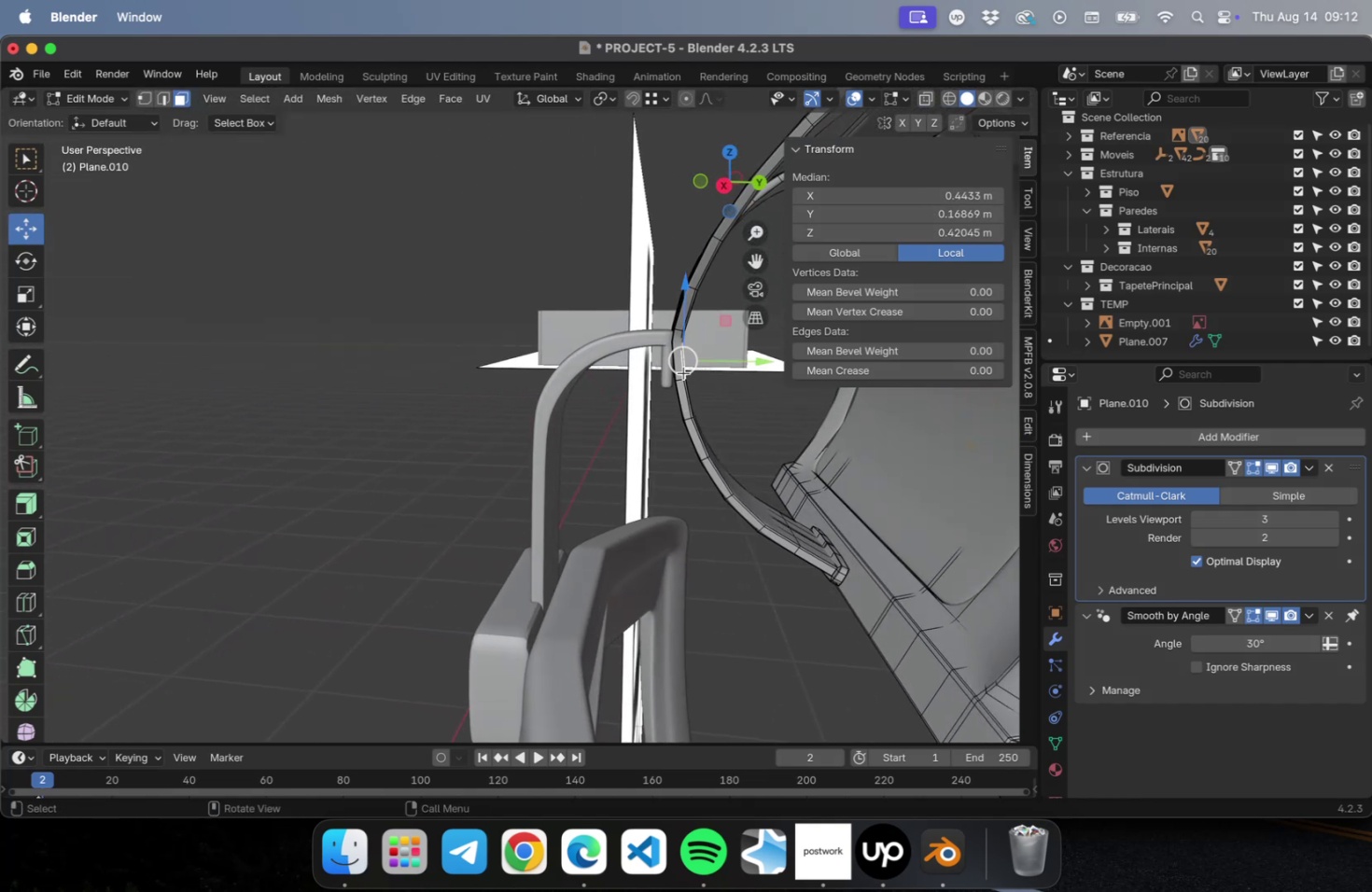 
key(NumLock)
 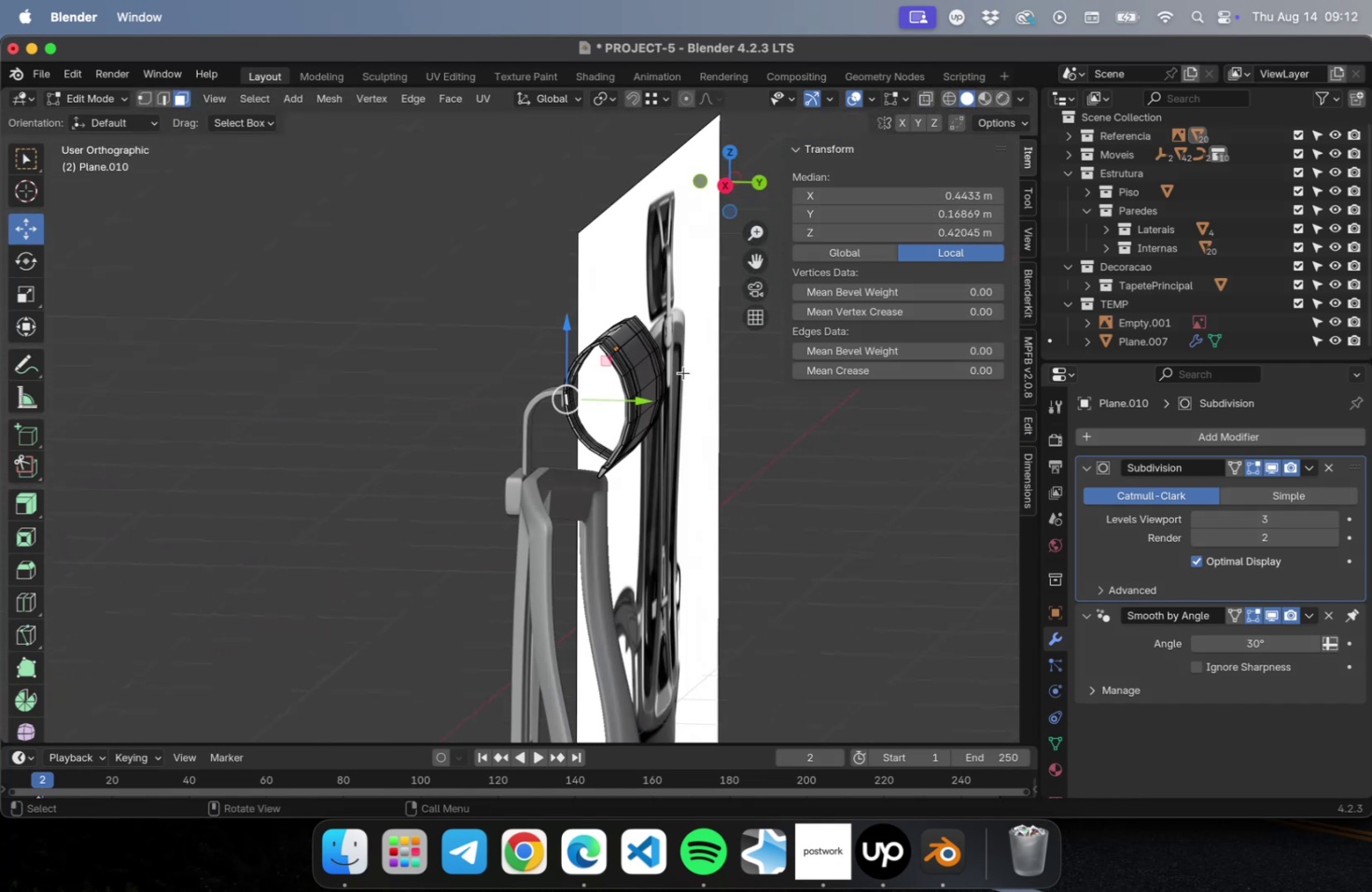 
key(Numpad1)
 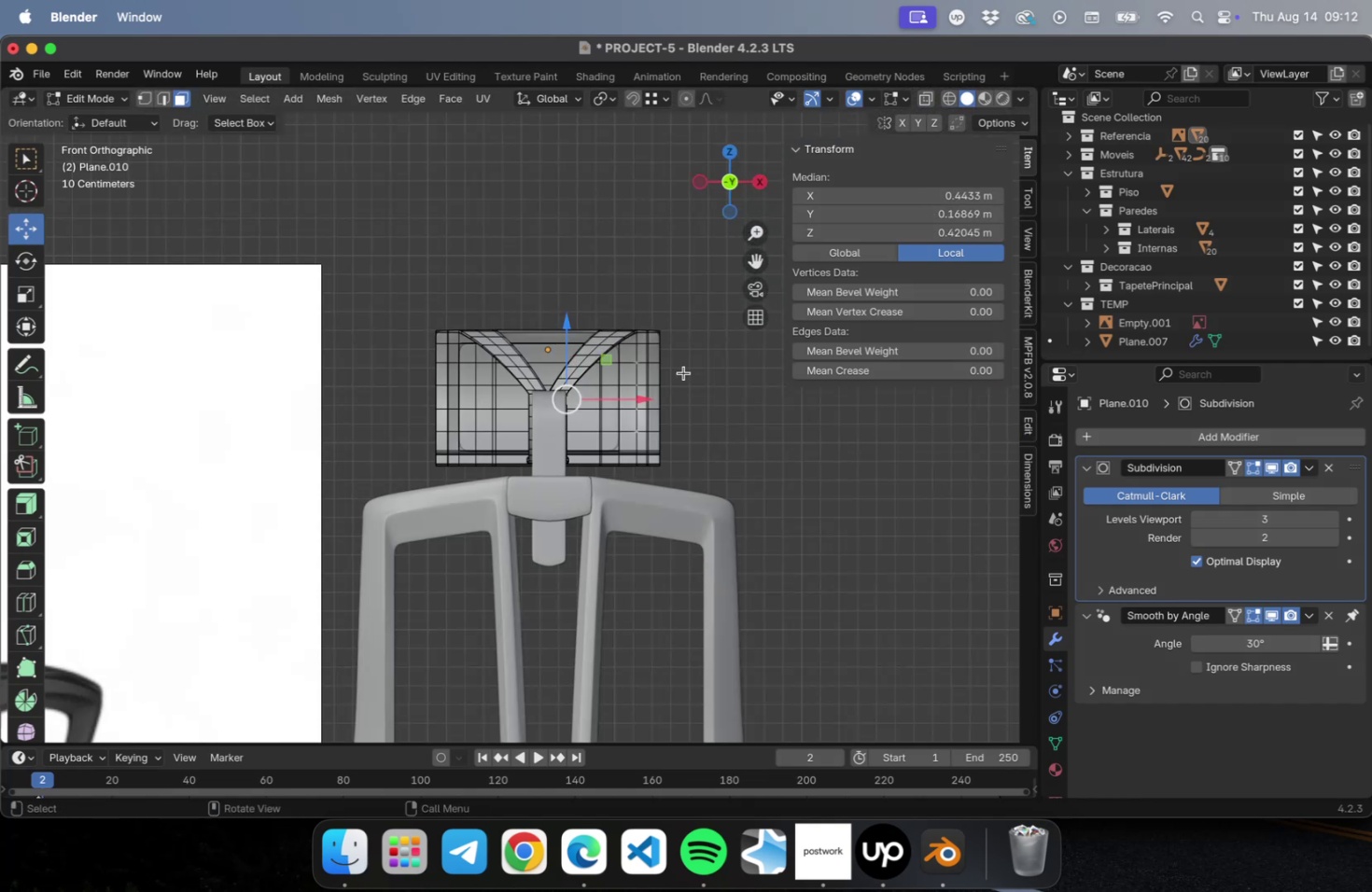 
key(NumLock)
 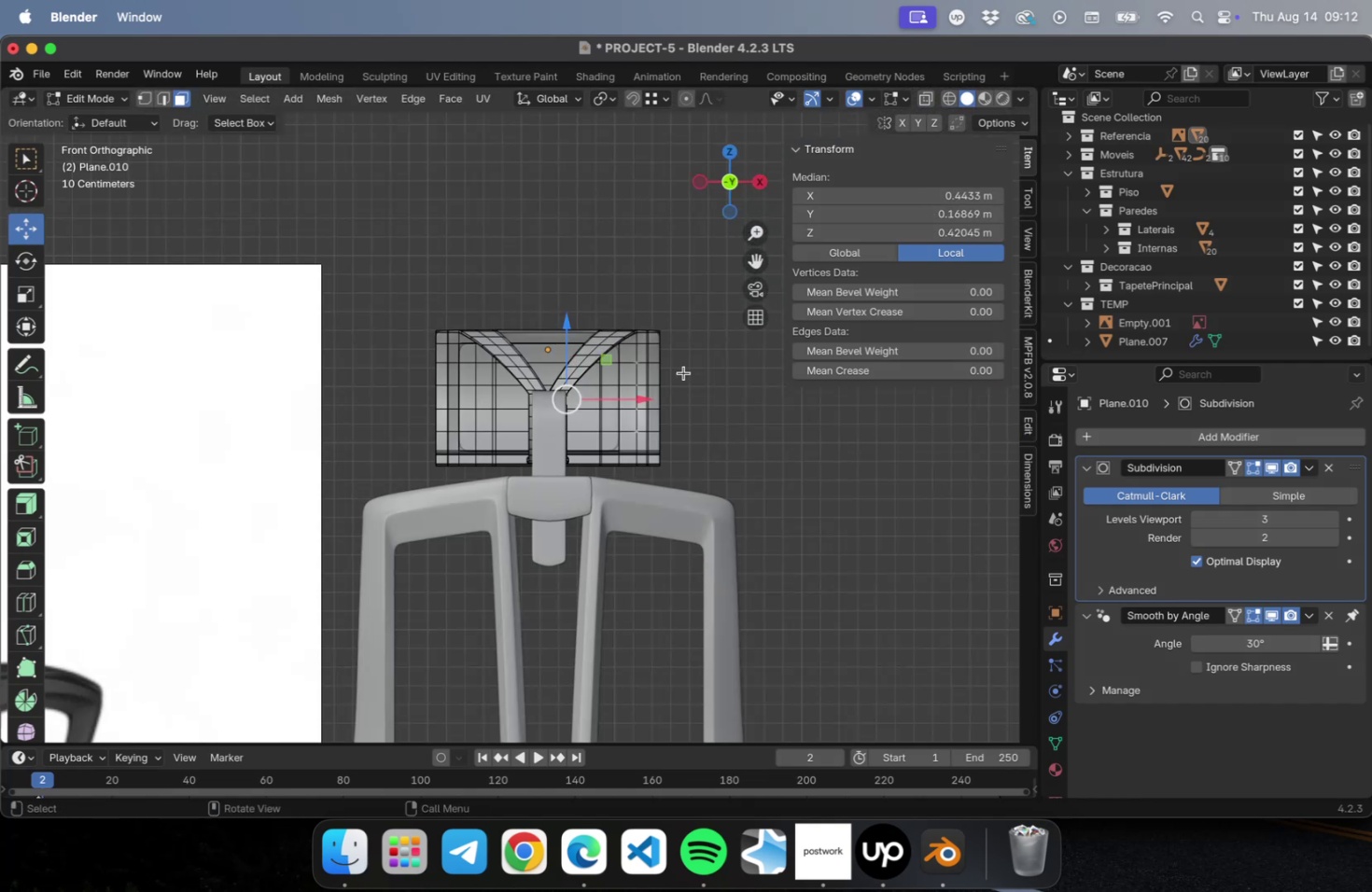 
key(Numpad3)
 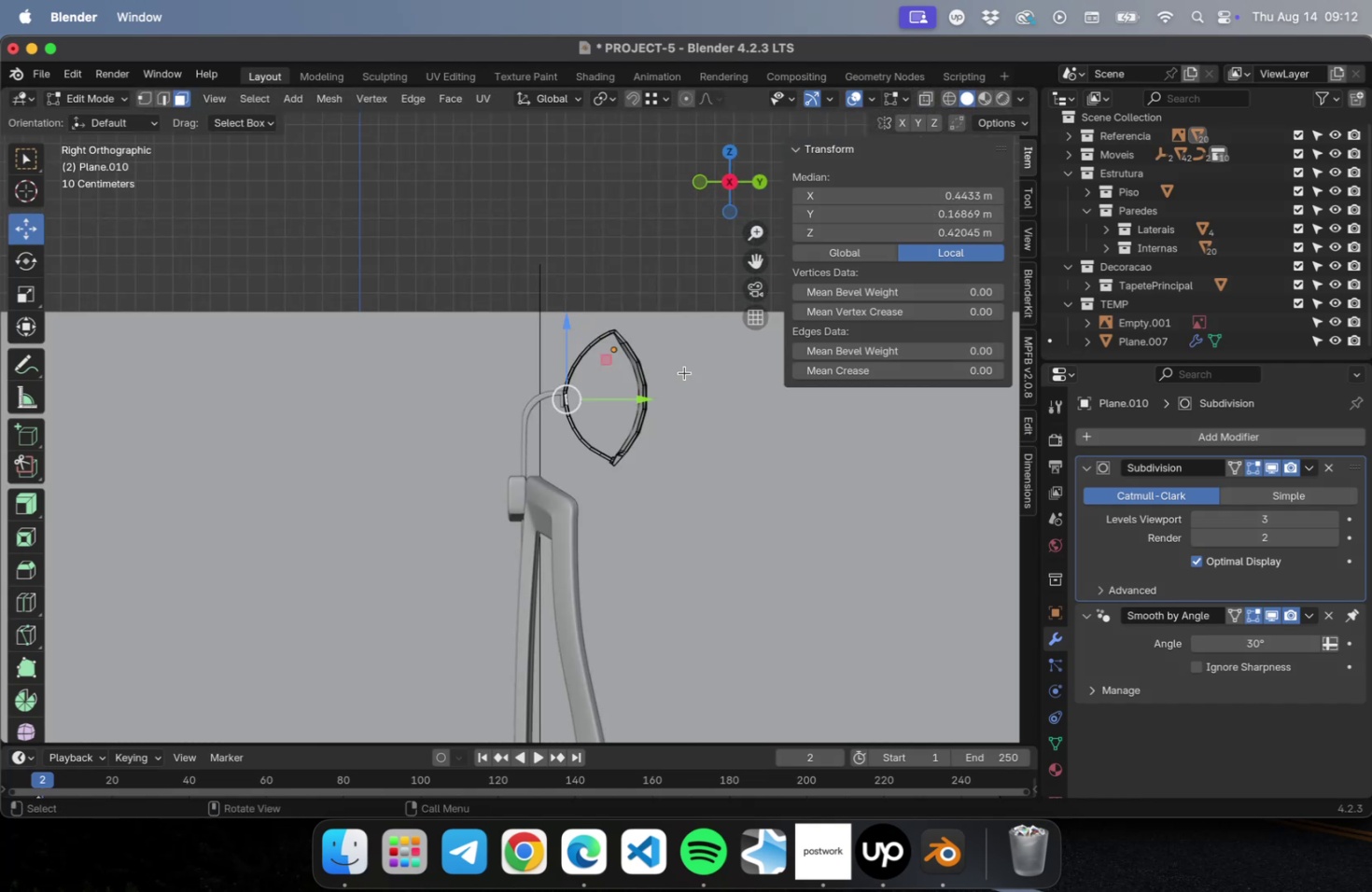 
scroll: coordinate [639, 399], scroll_direction: up, amount: 44.0
 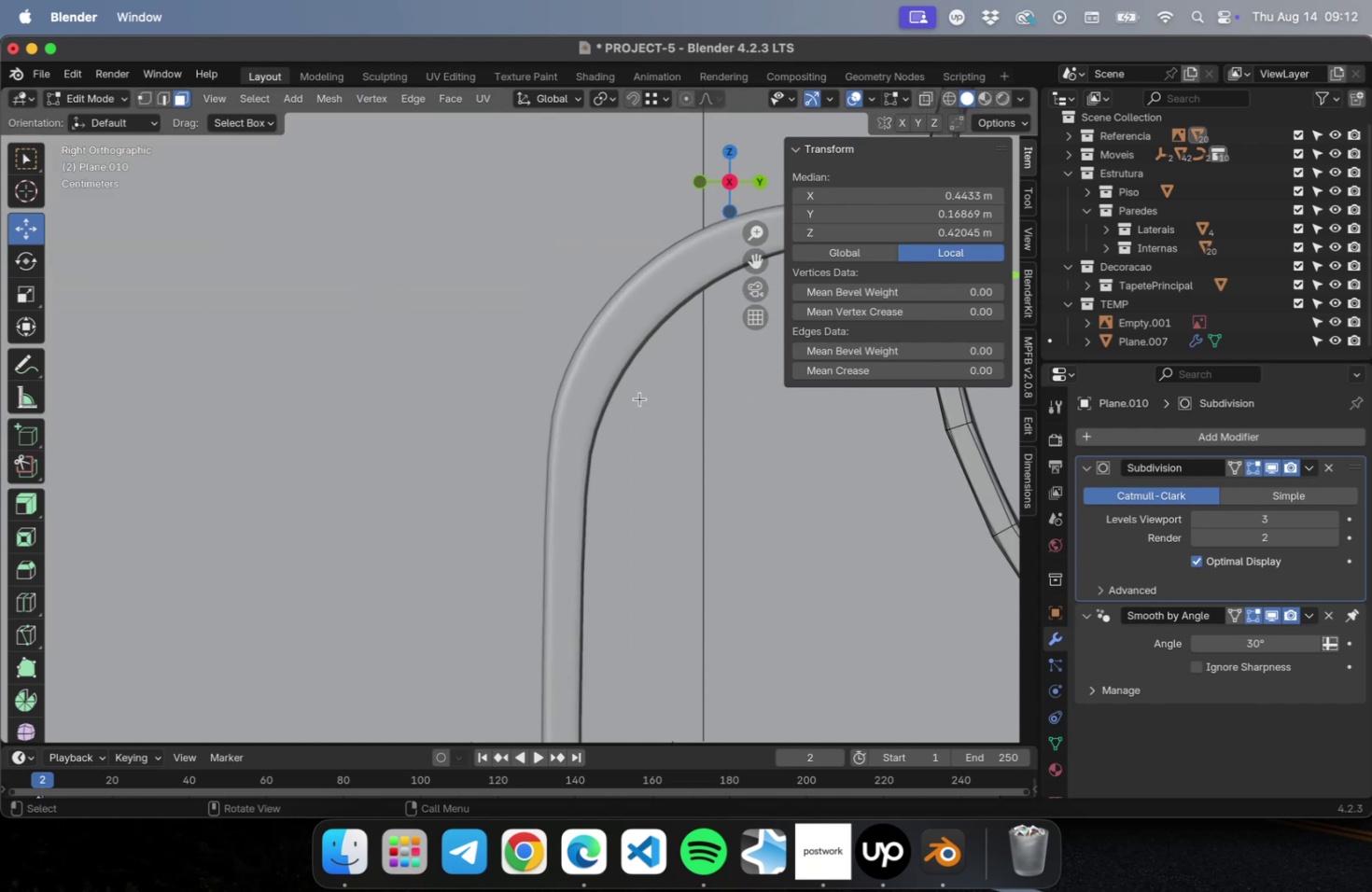 
hold_key(key=ShiftLeft, duration=0.7)
 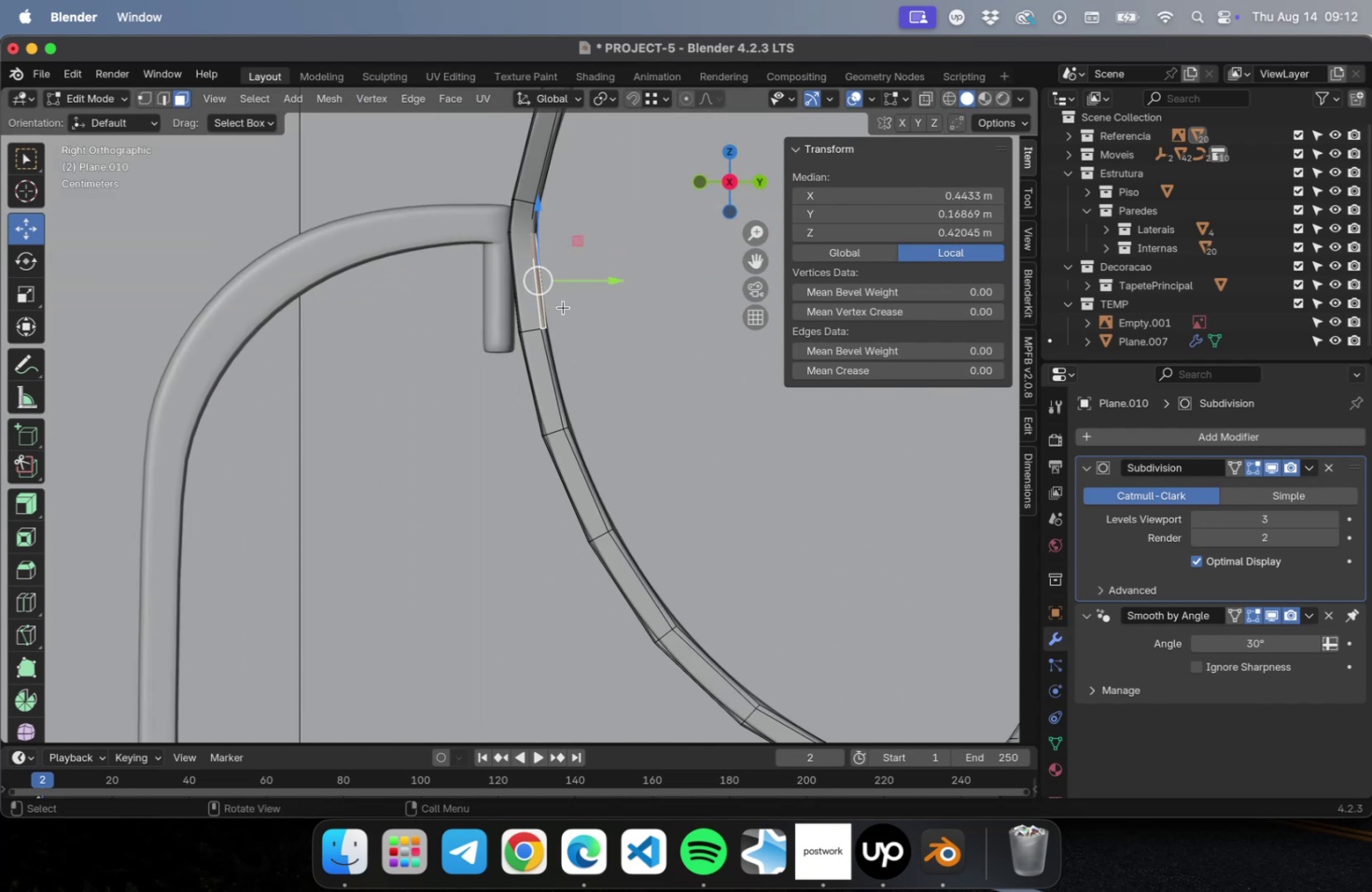 
scroll: coordinate [566, 305], scroll_direction: up, amount: 2.0
 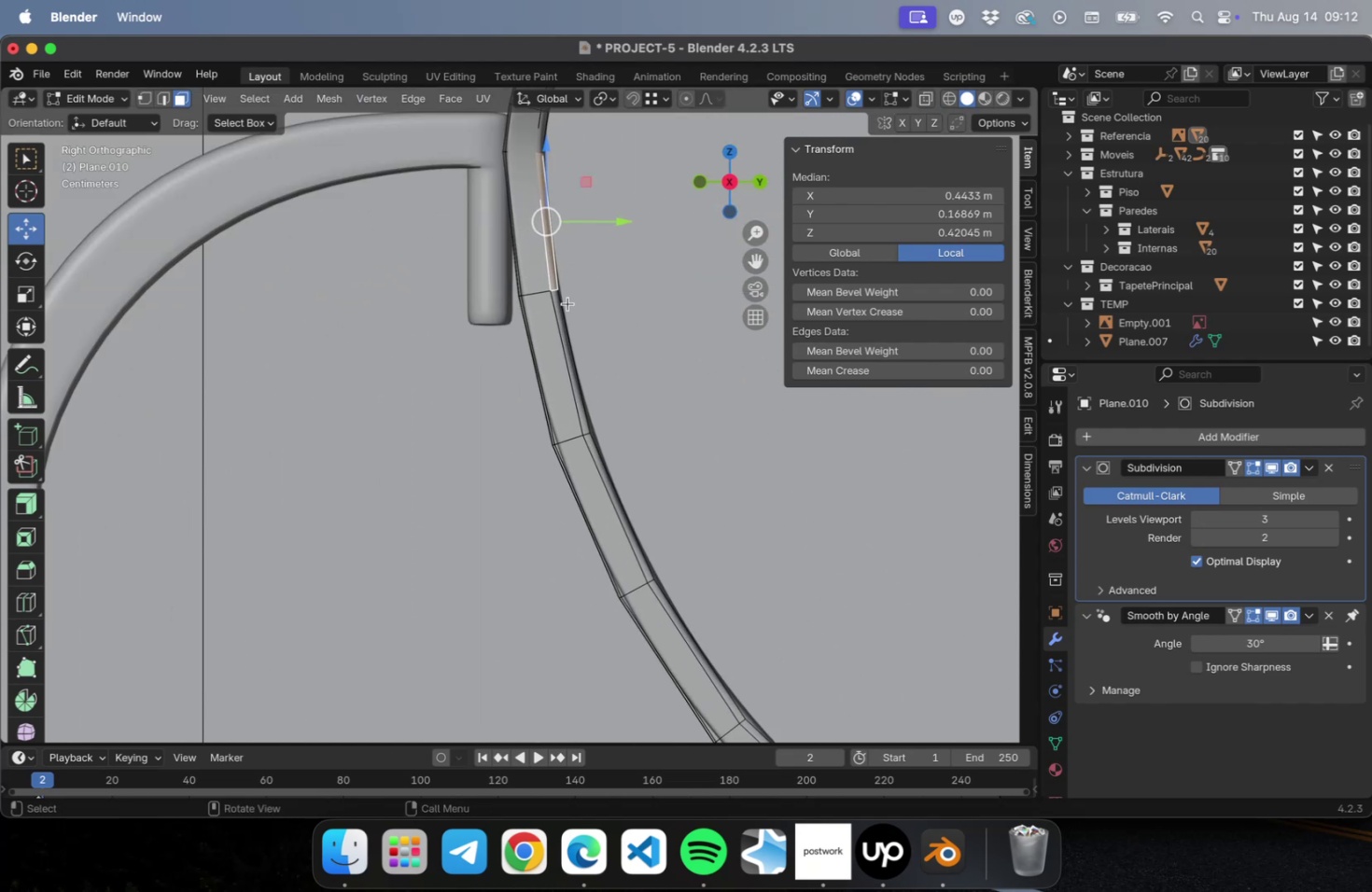 
hold_key(key=ShiftLeft, duration=0.49)
 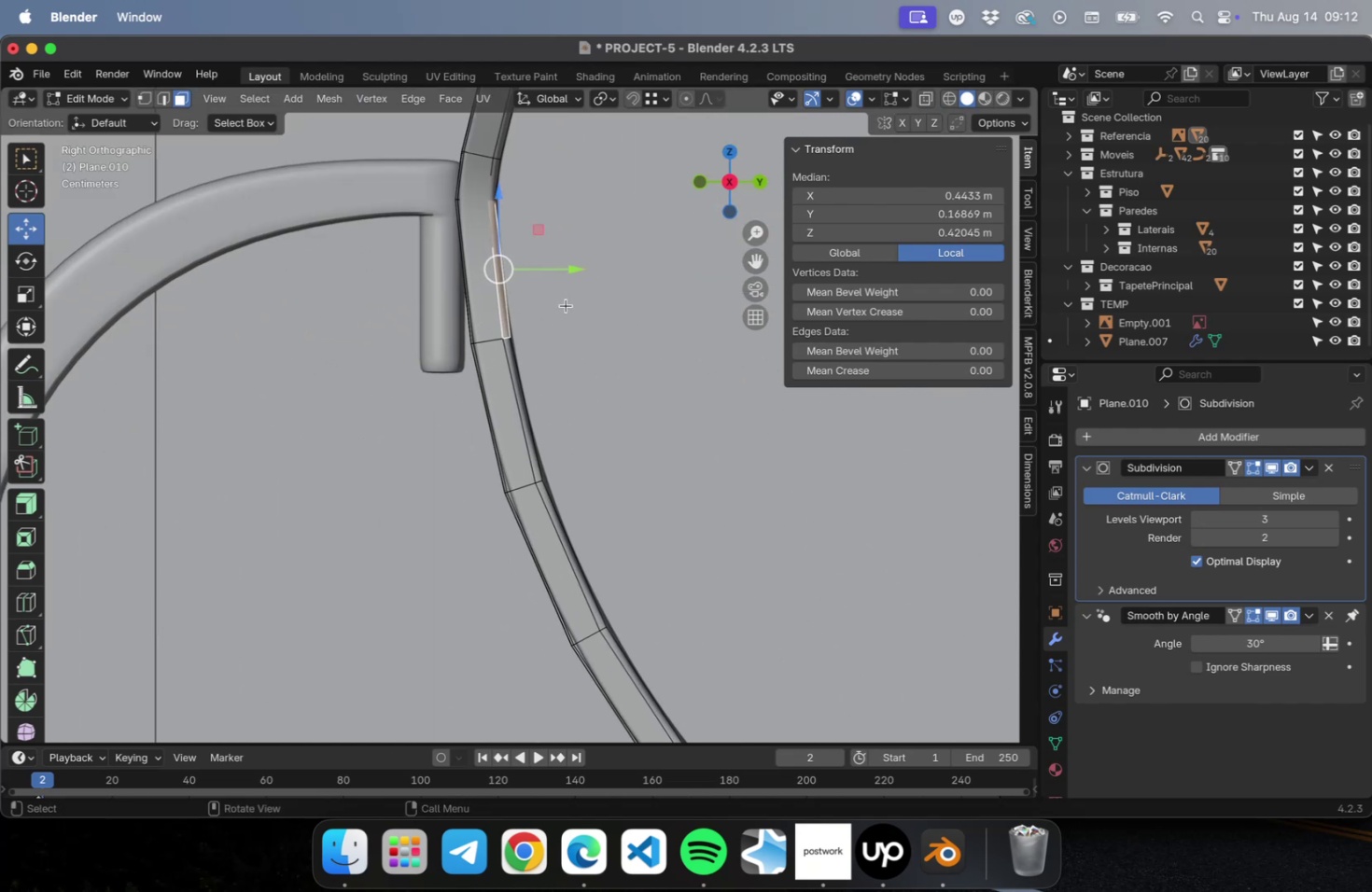 
hold_key(key=ShiftLeft, duration=0.66)
 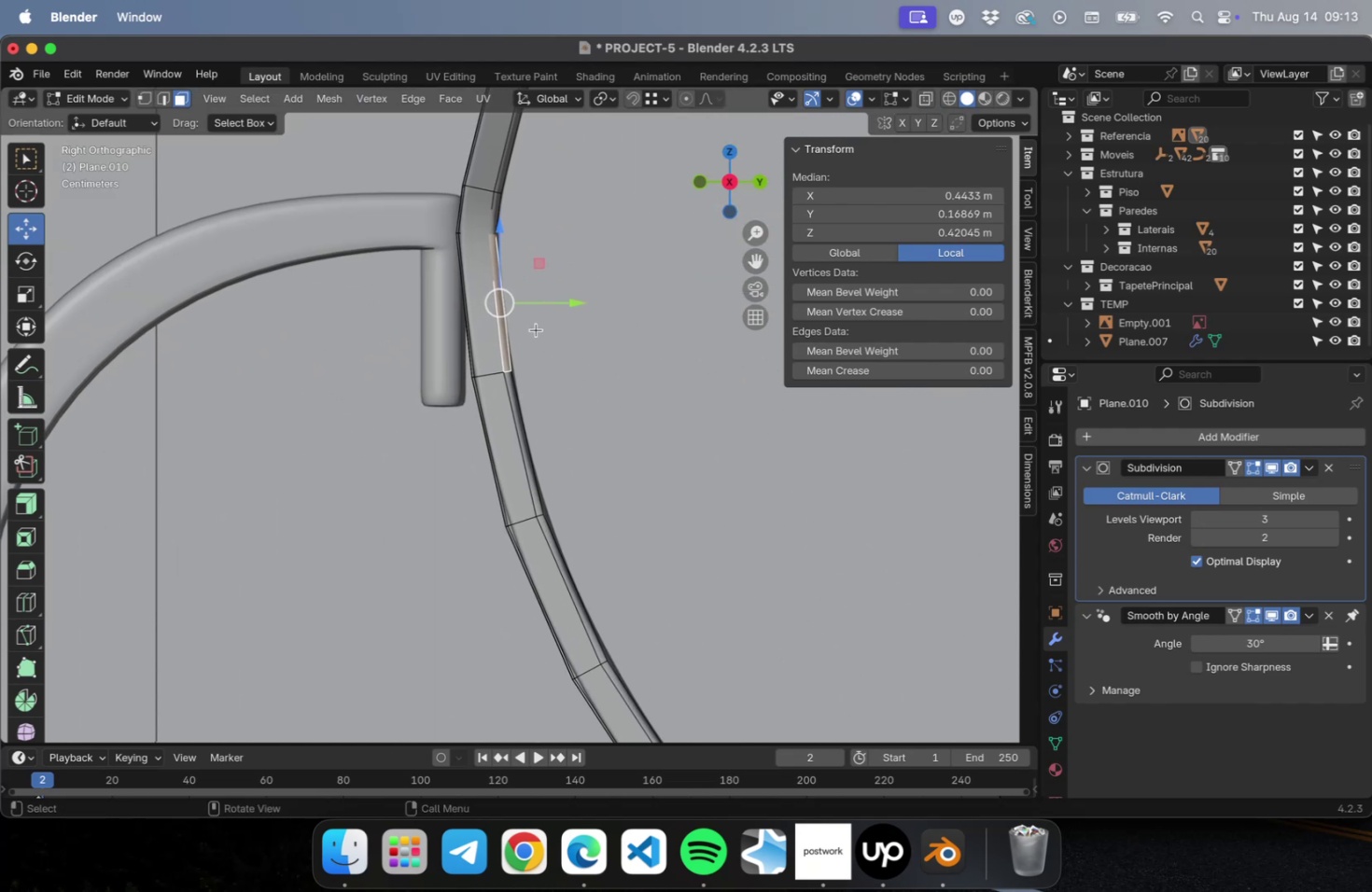 
scroll: coordinate [537, 328], scroll_direction: up, amount: 10.0
 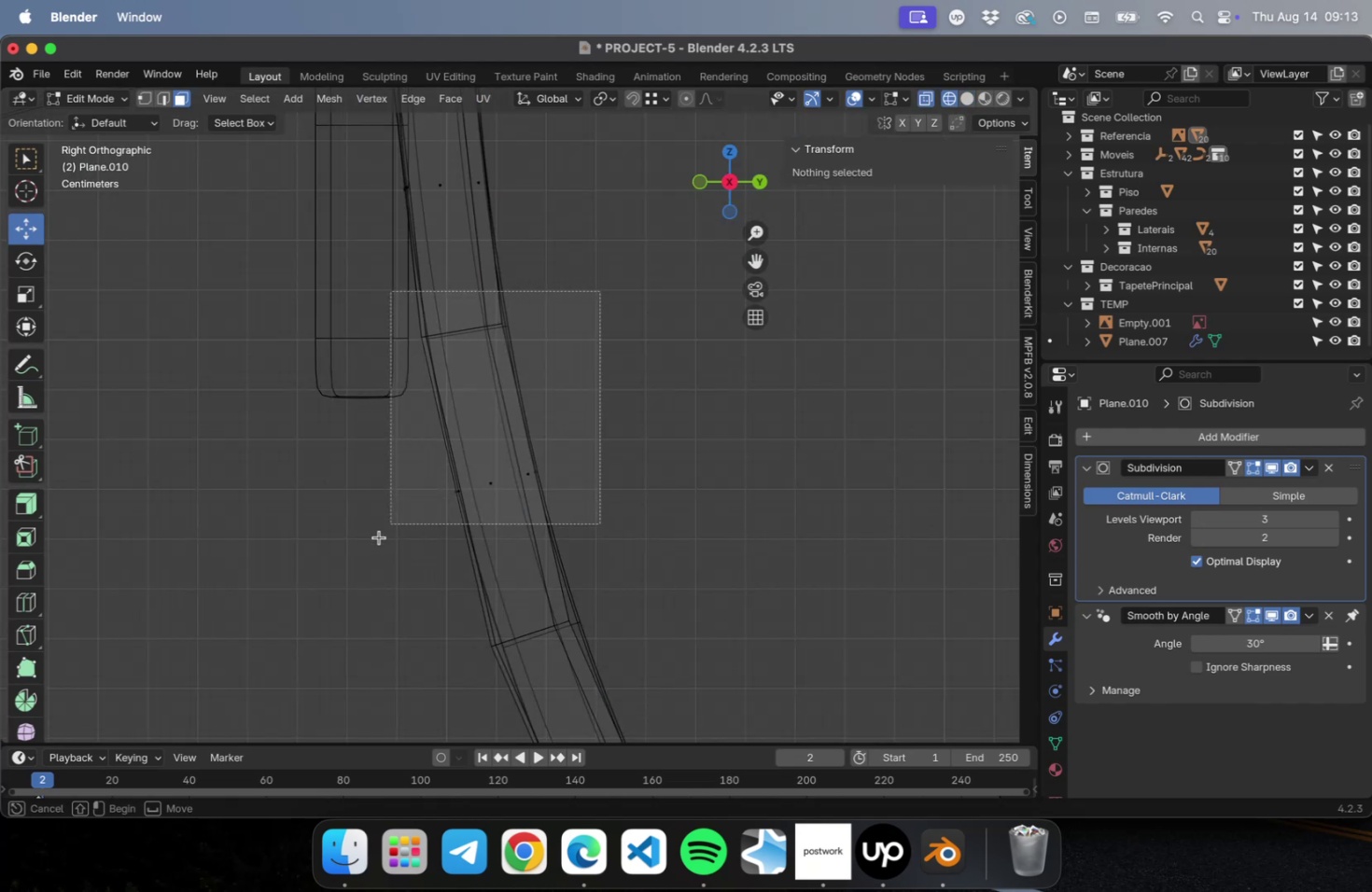 
wait(6.13)
 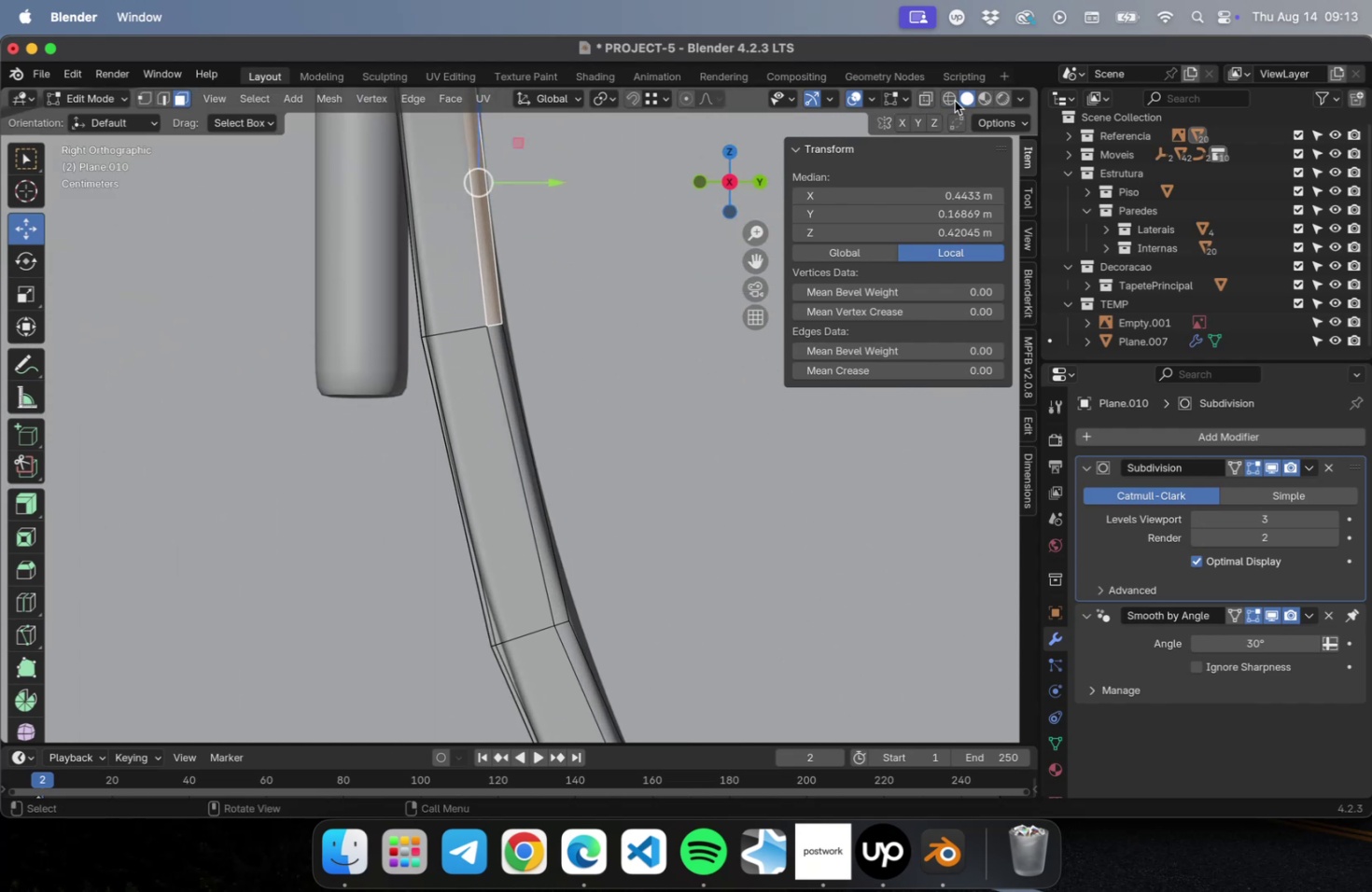 
key(1)
 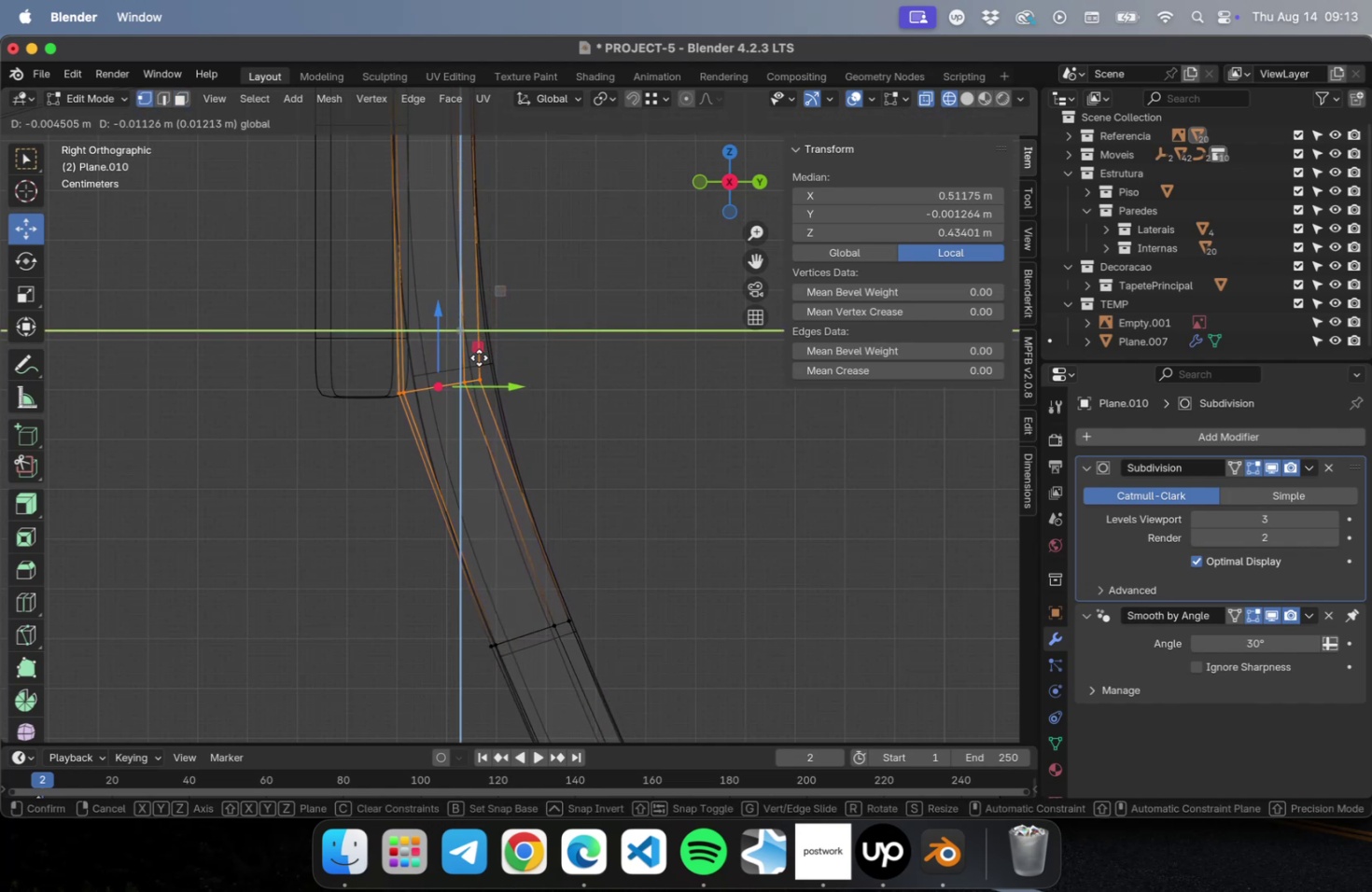 
hold_key(key=ShiftLeft, duration=0.68)
 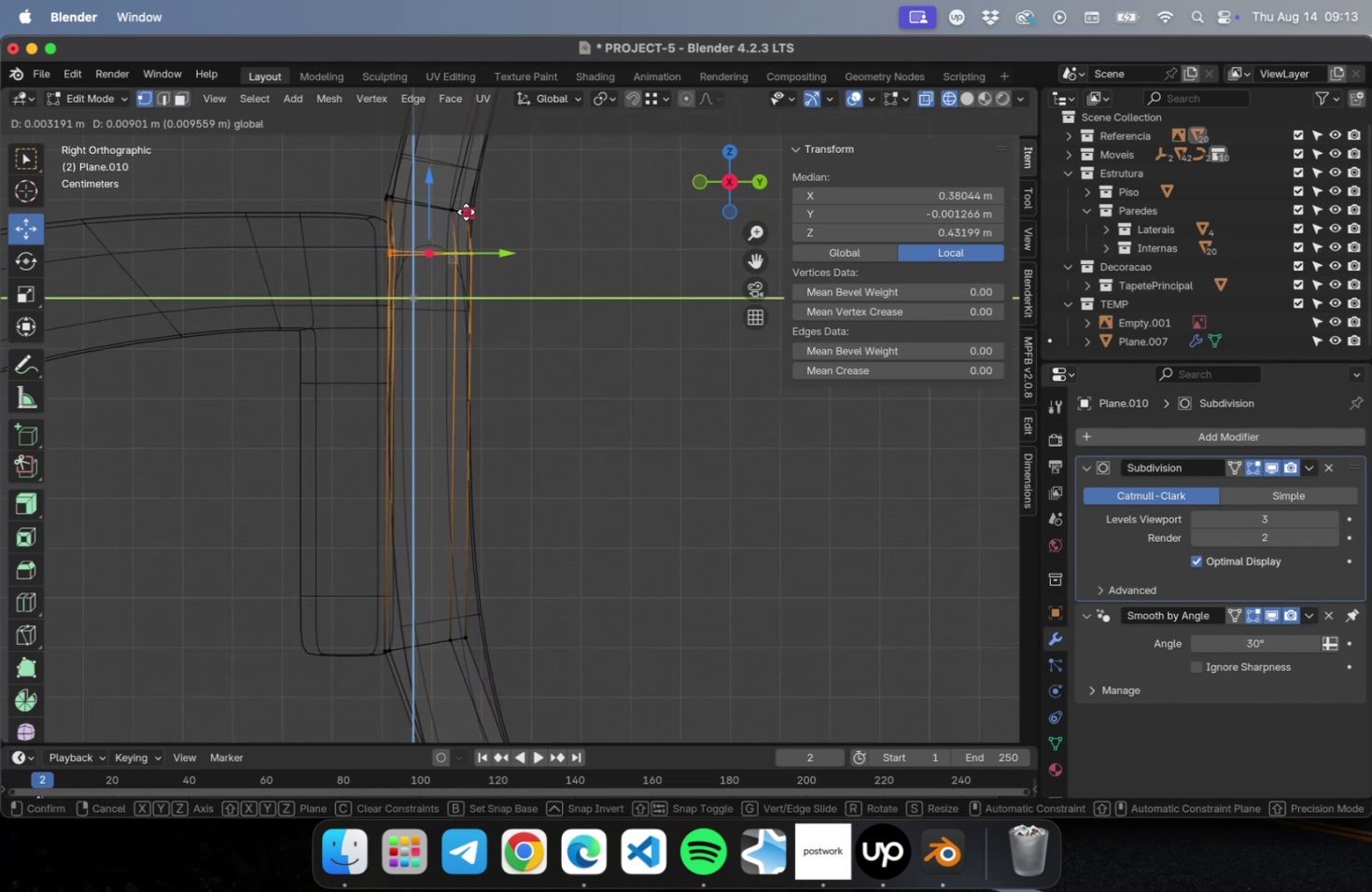 
scroll: coordinate [512, 421], scroll_direction: down, amount: 21.0
 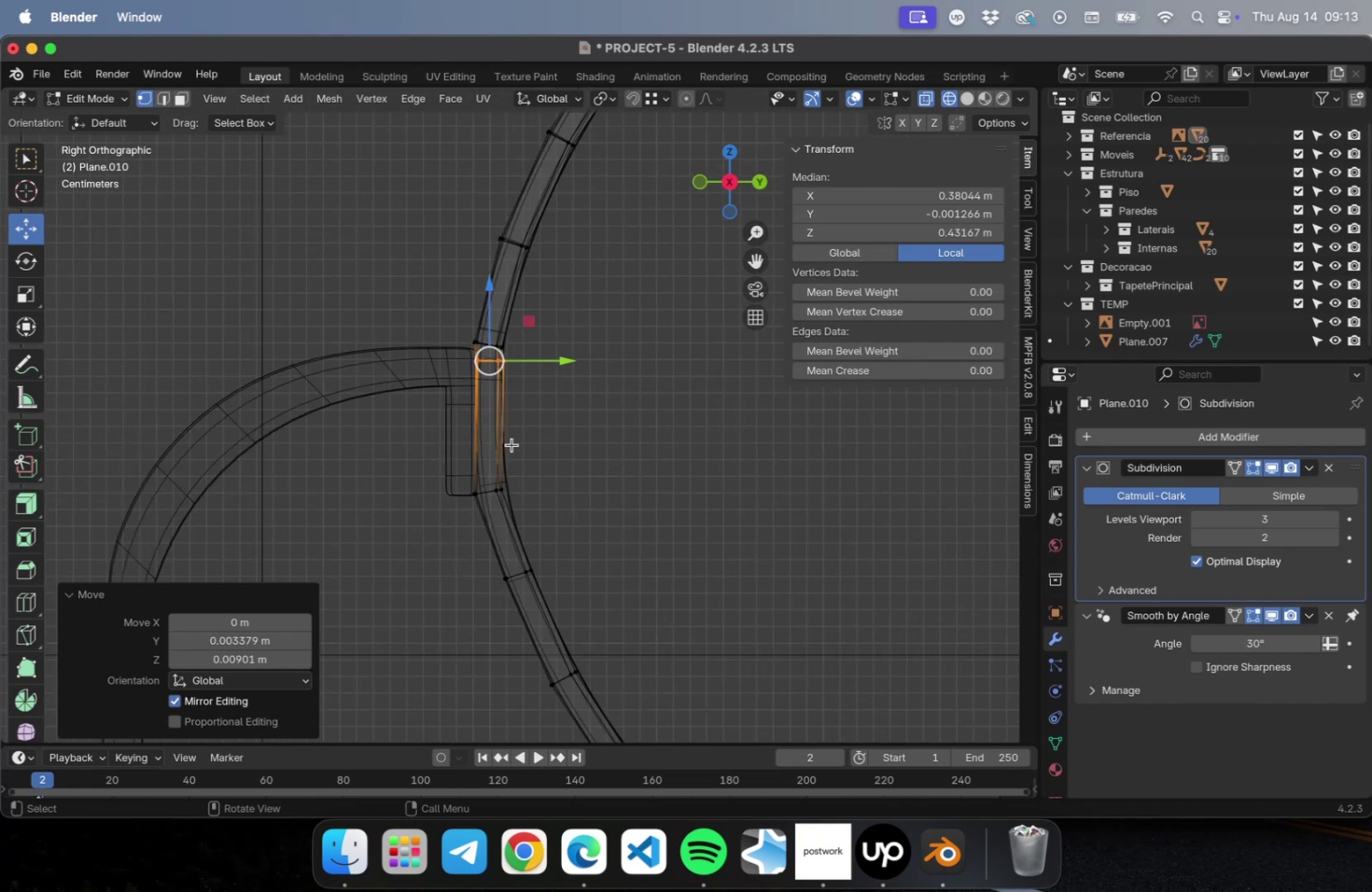 
hold_key(key=ShiftLeft, duration=0.63)
 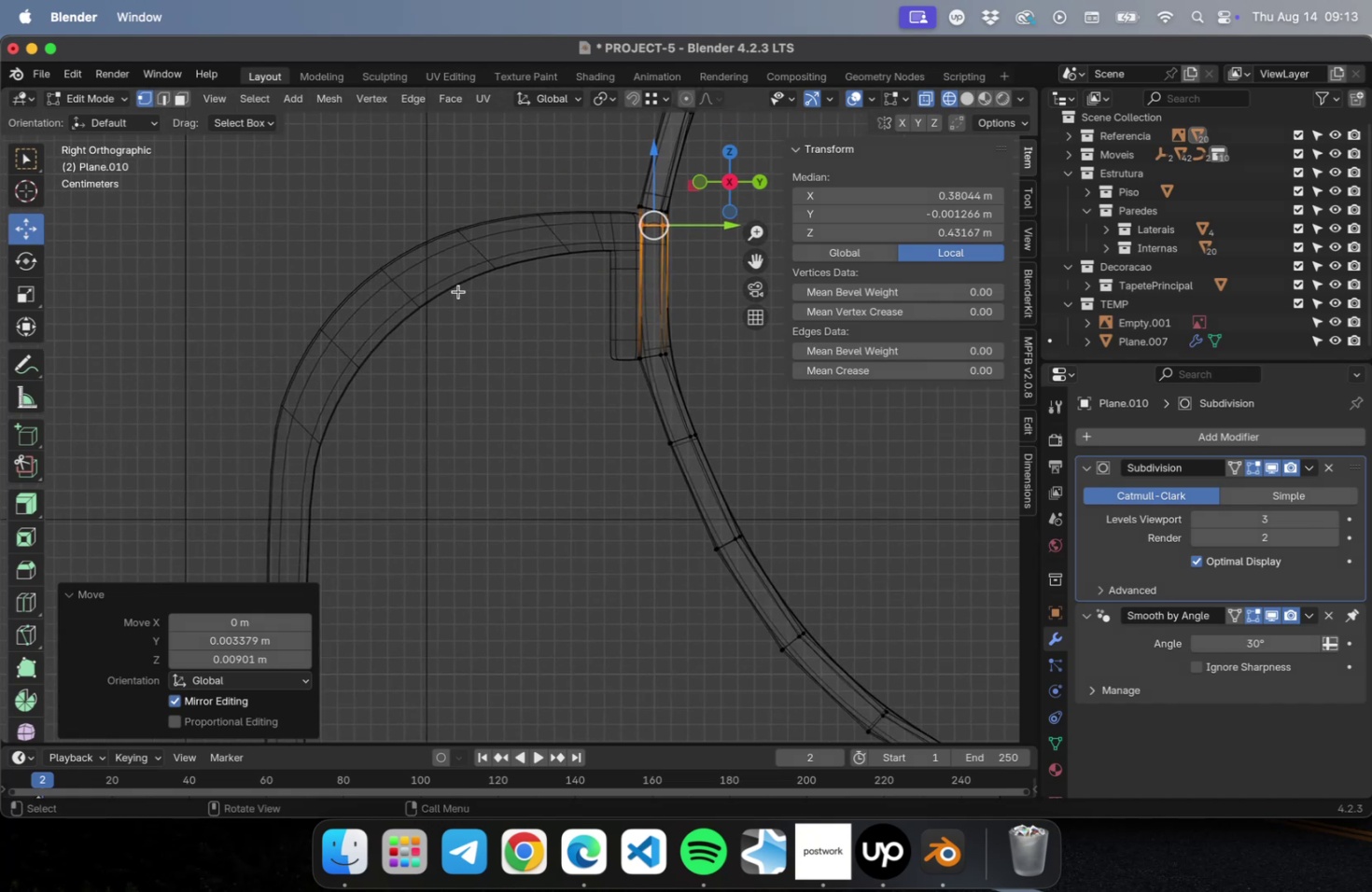 
left_click([421, 273])
 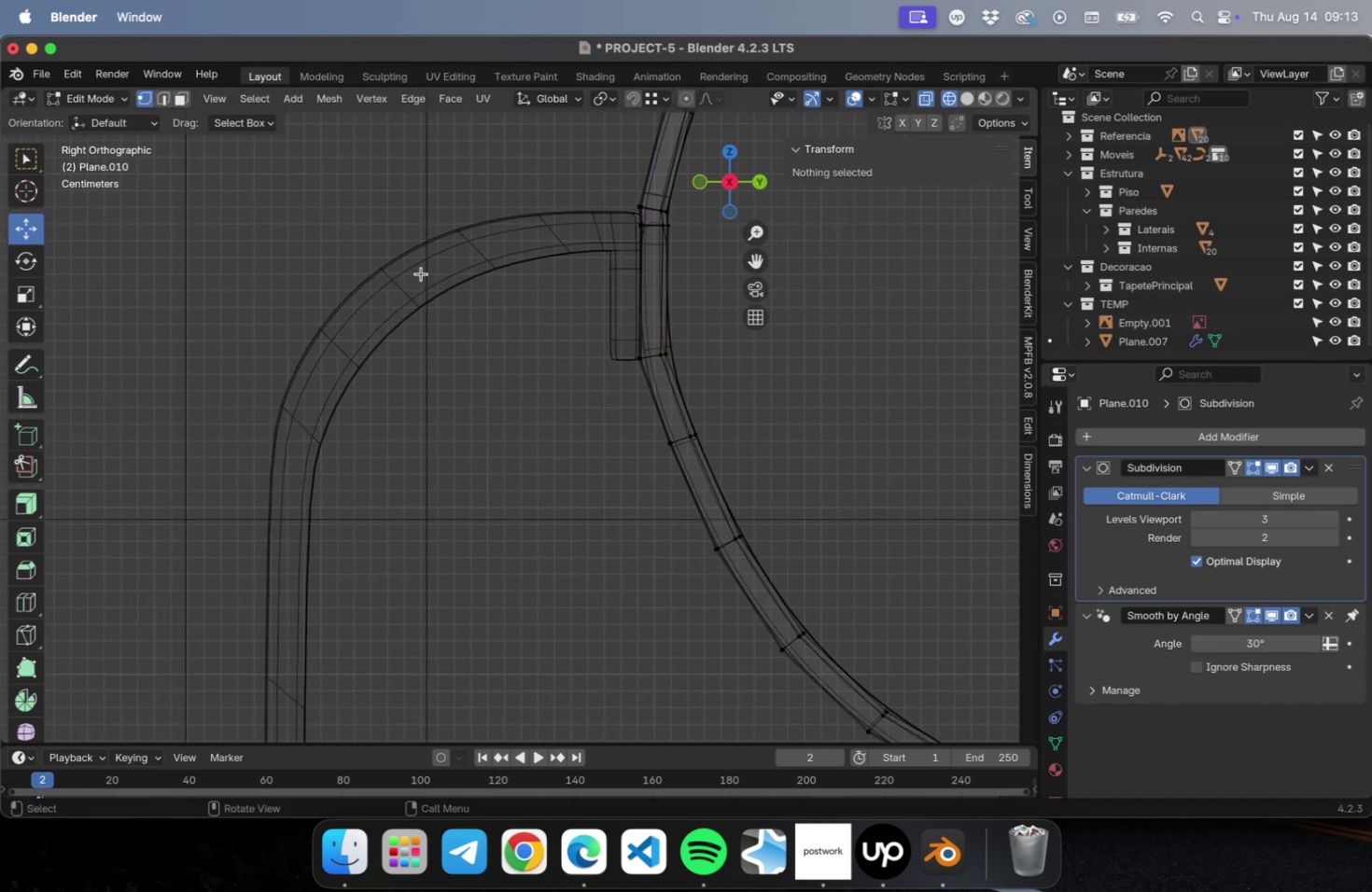 
key(Tab)
 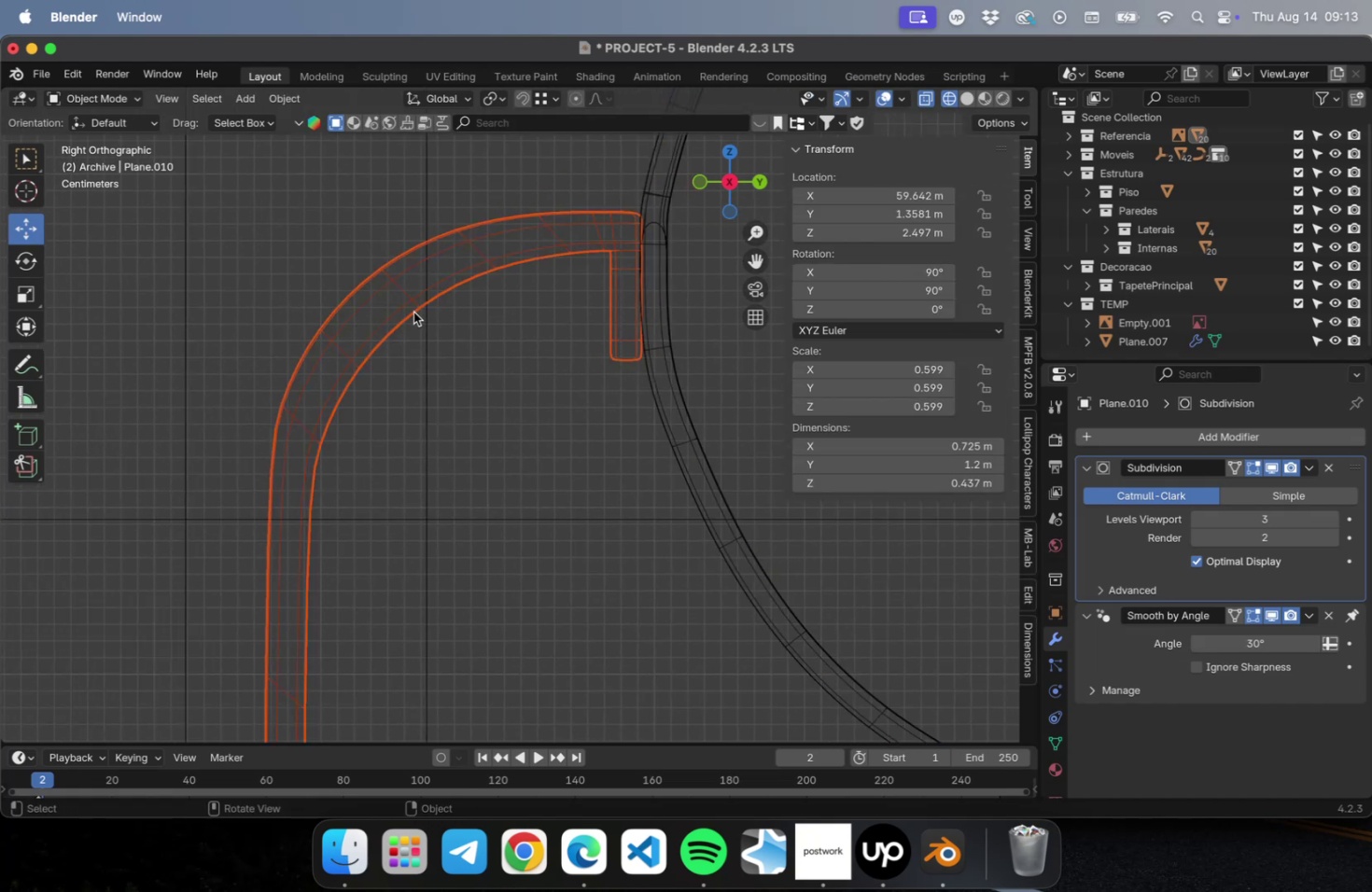 
key(Tab)
 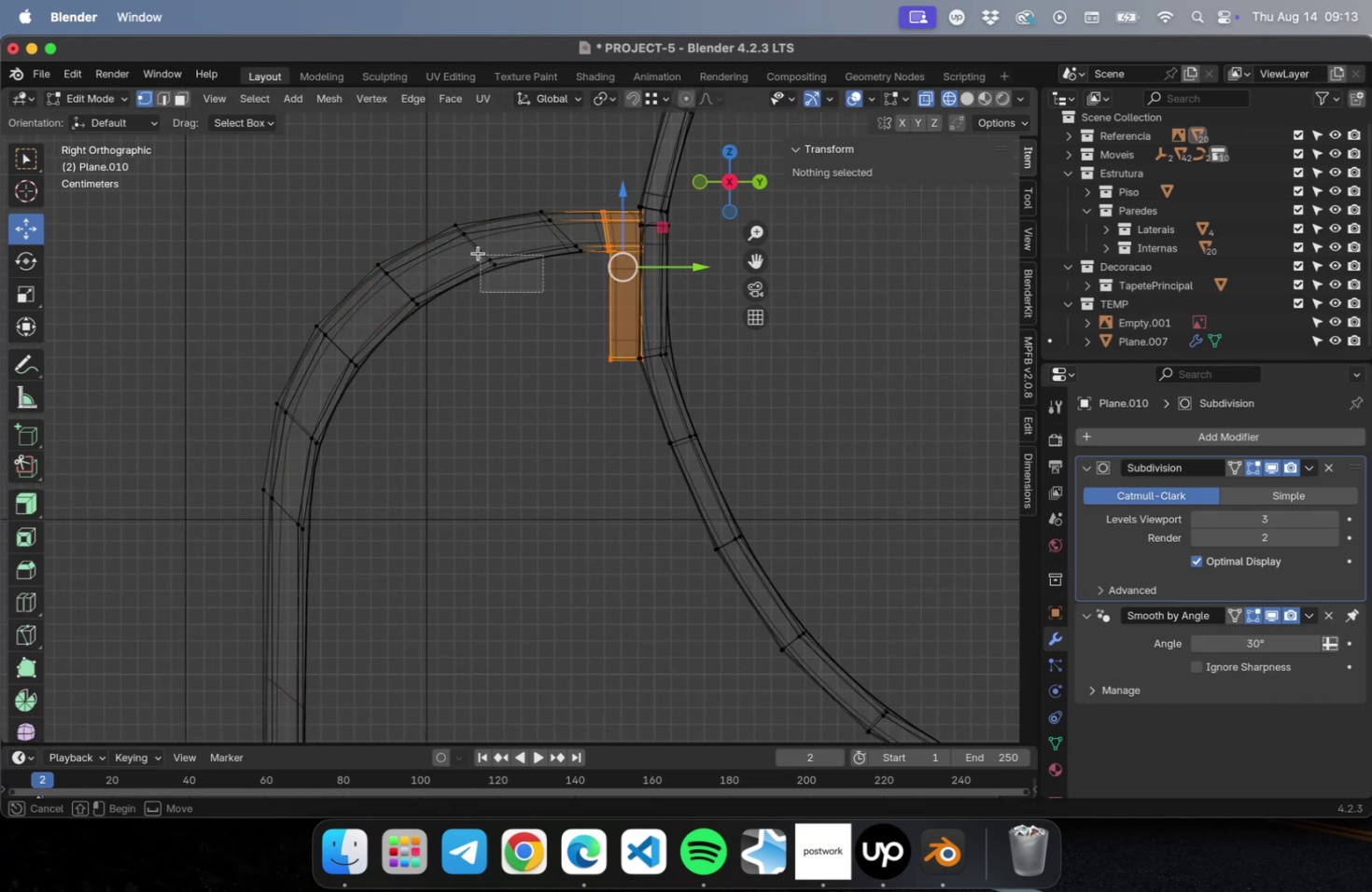 
hold_key(key=ShiftLeft, duration=1.86)
 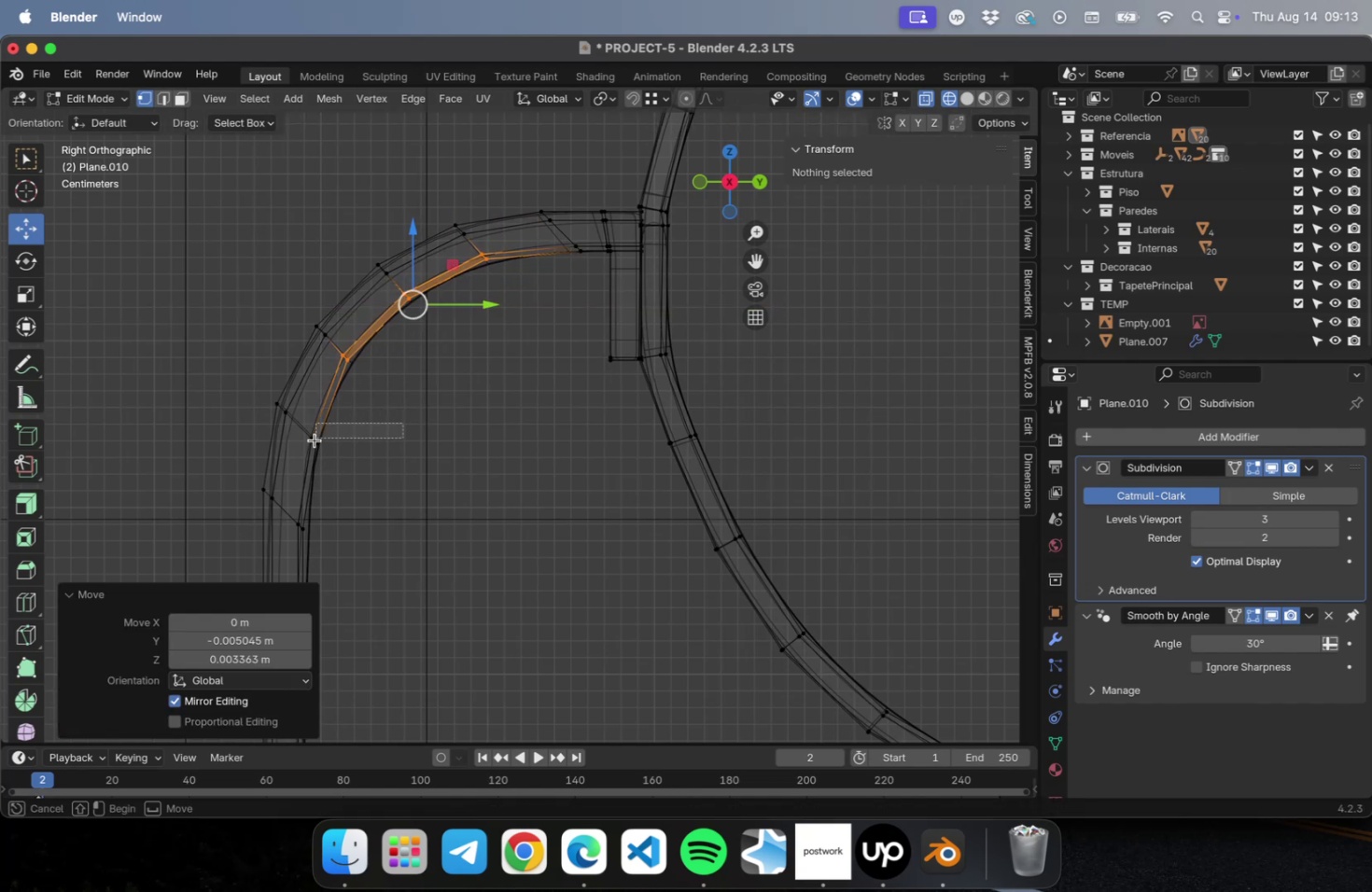 
wait(7.57)
 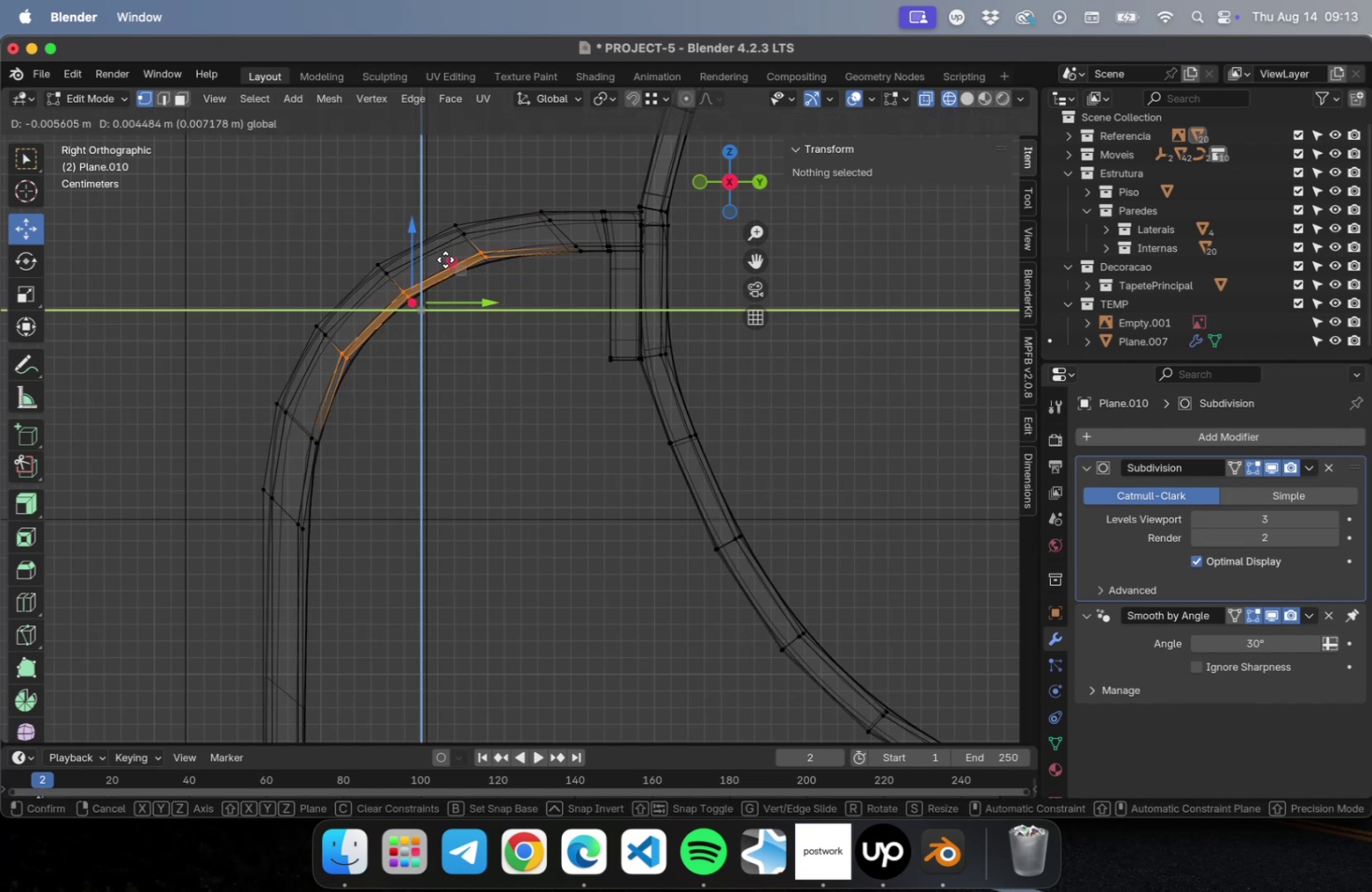 
key(Tab)
 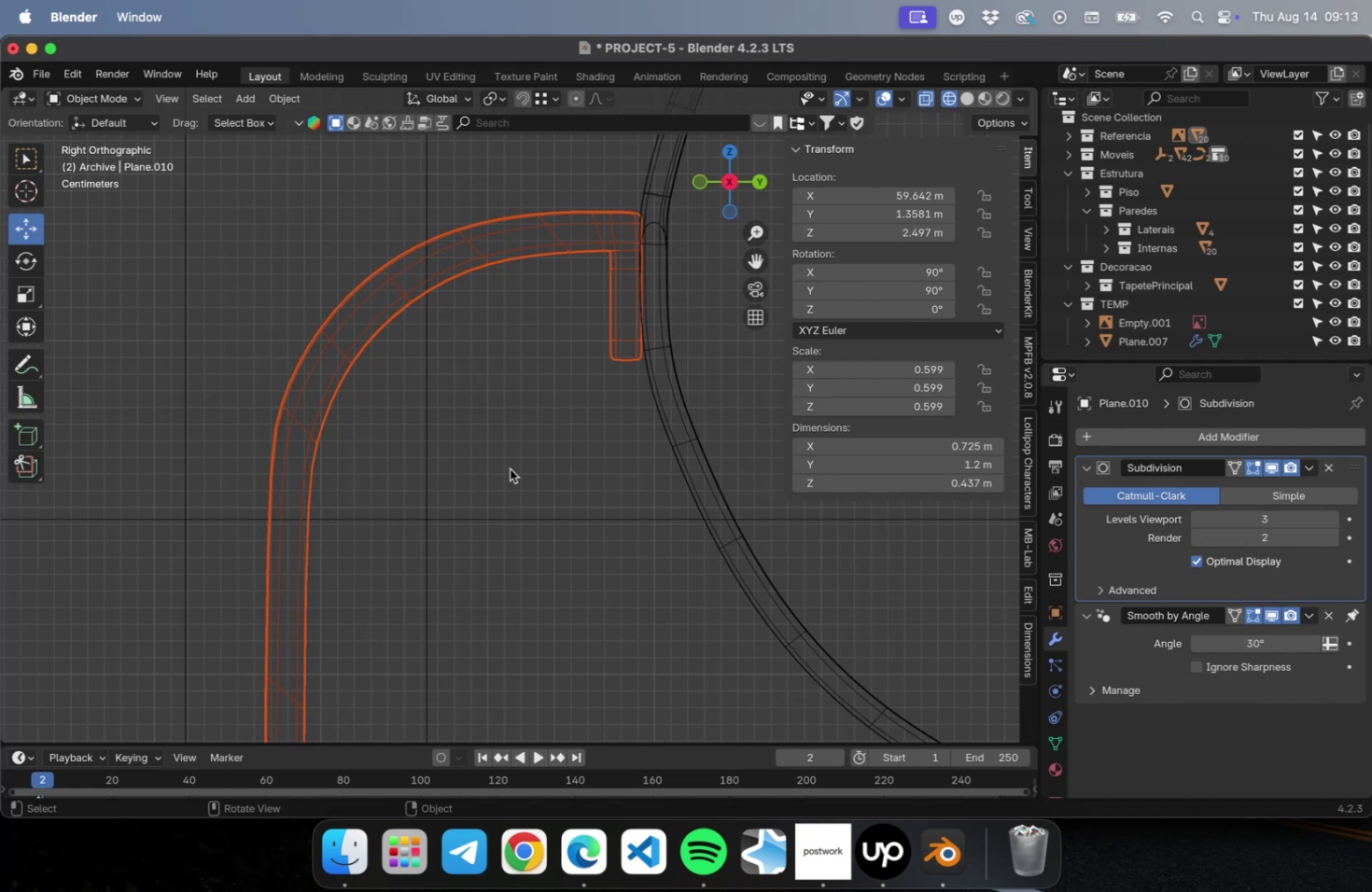 
scroll: coordinate [507, 467], scroll_direction: down, amount: 29.0
 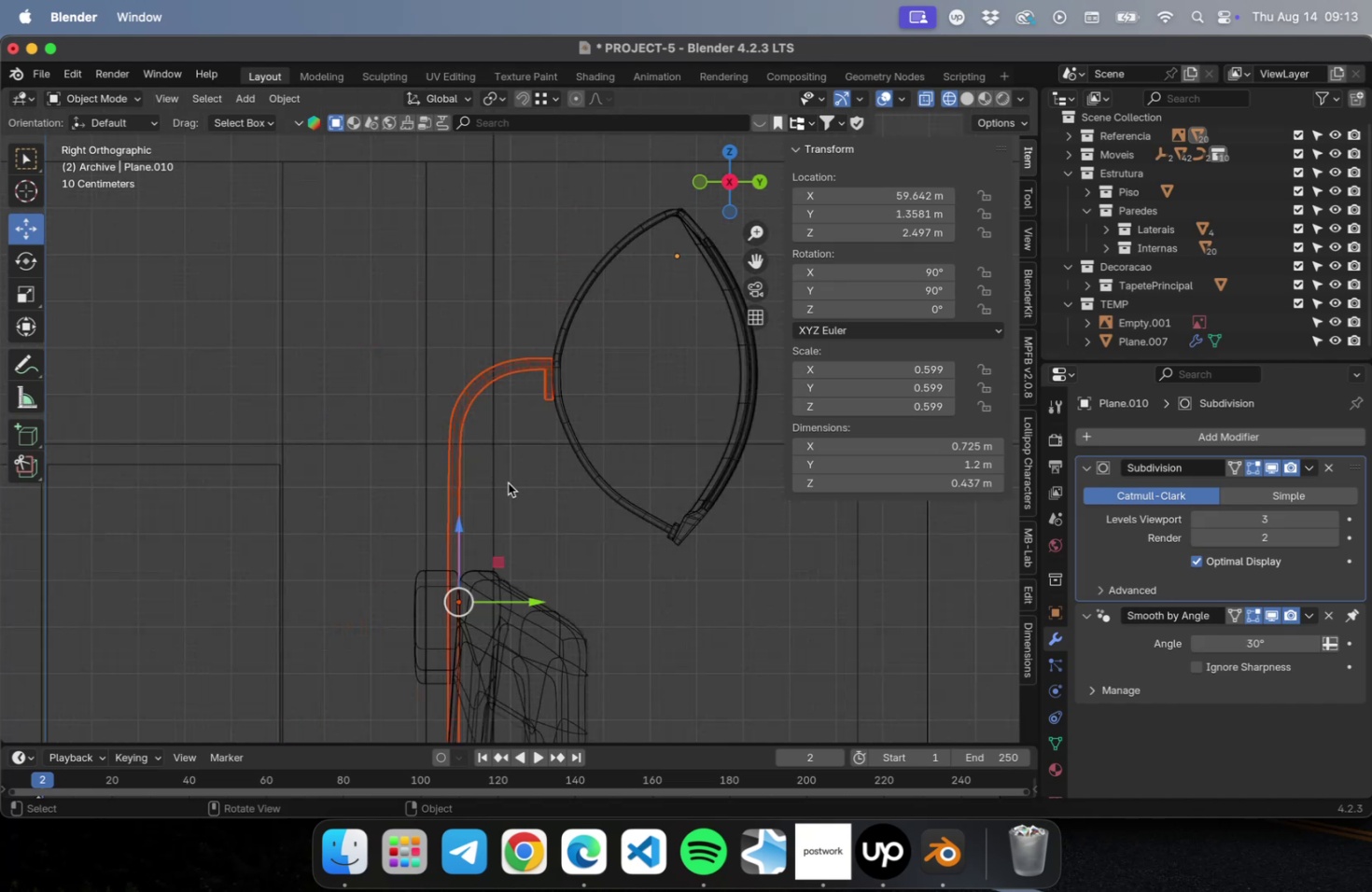 
key(Meta+CommandLeft)
 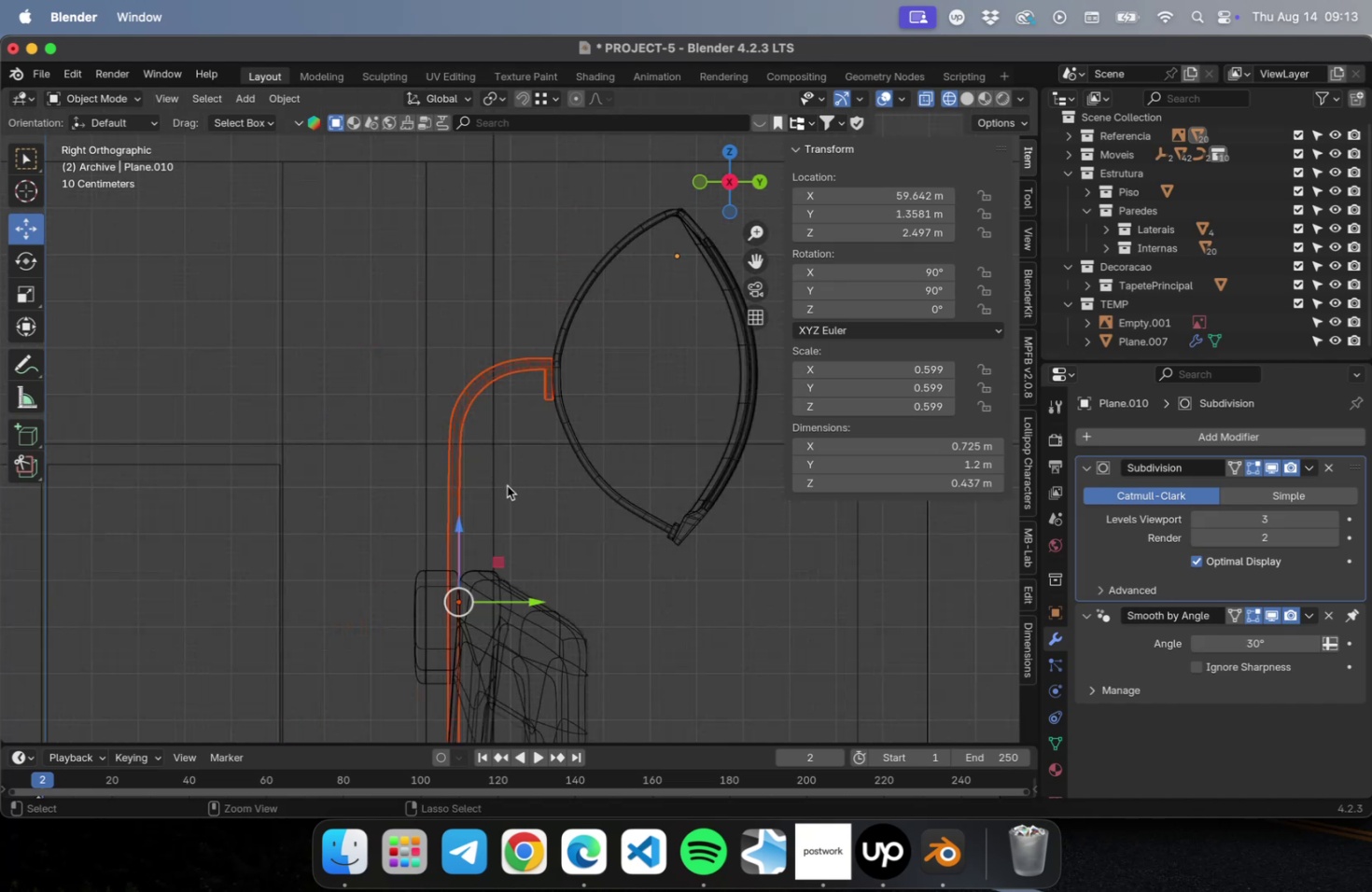 
key(Meta+S)
 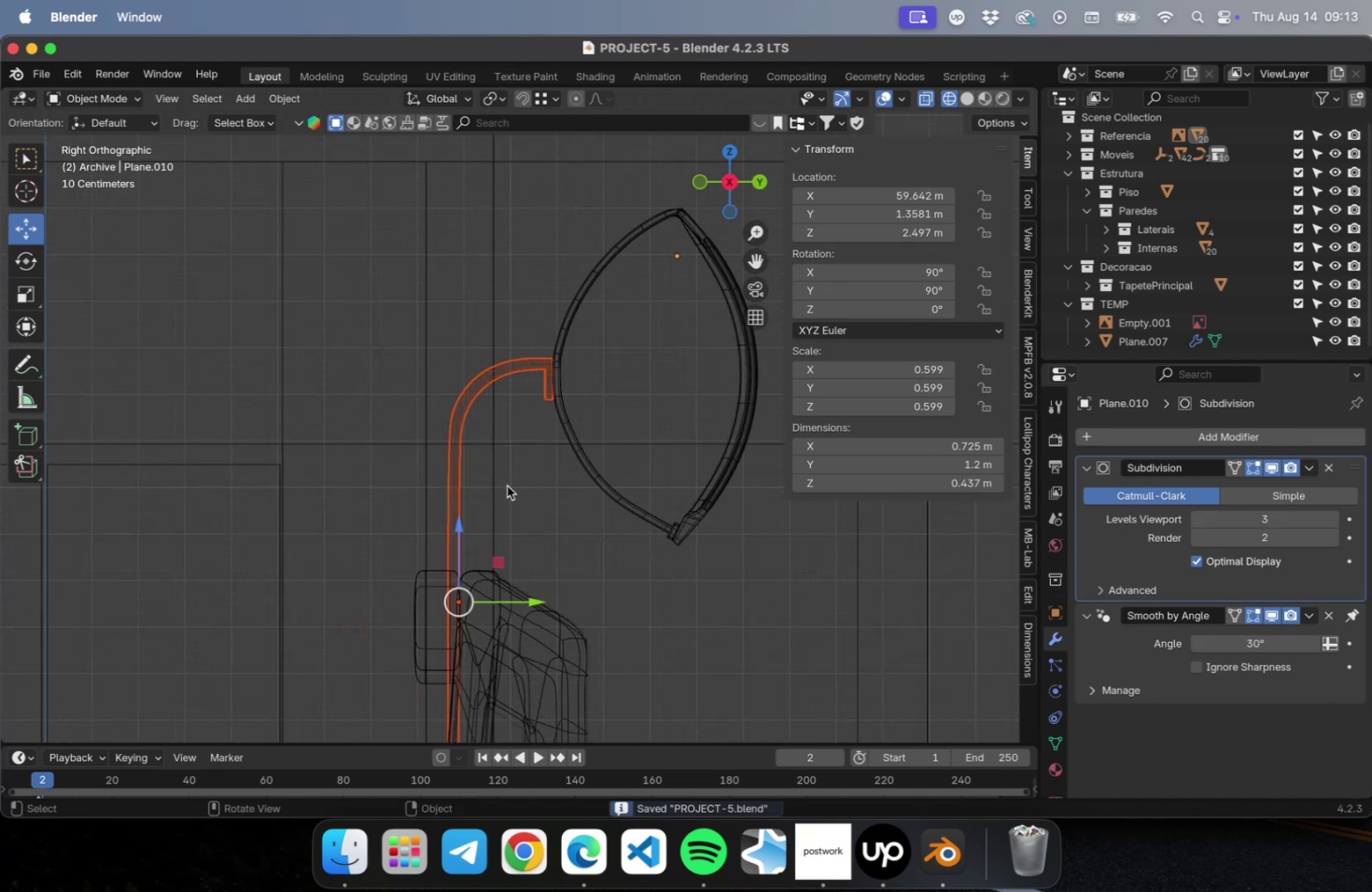 
scroll: coordinate [315, 433], scroll_direction: down, amount: 26.0
 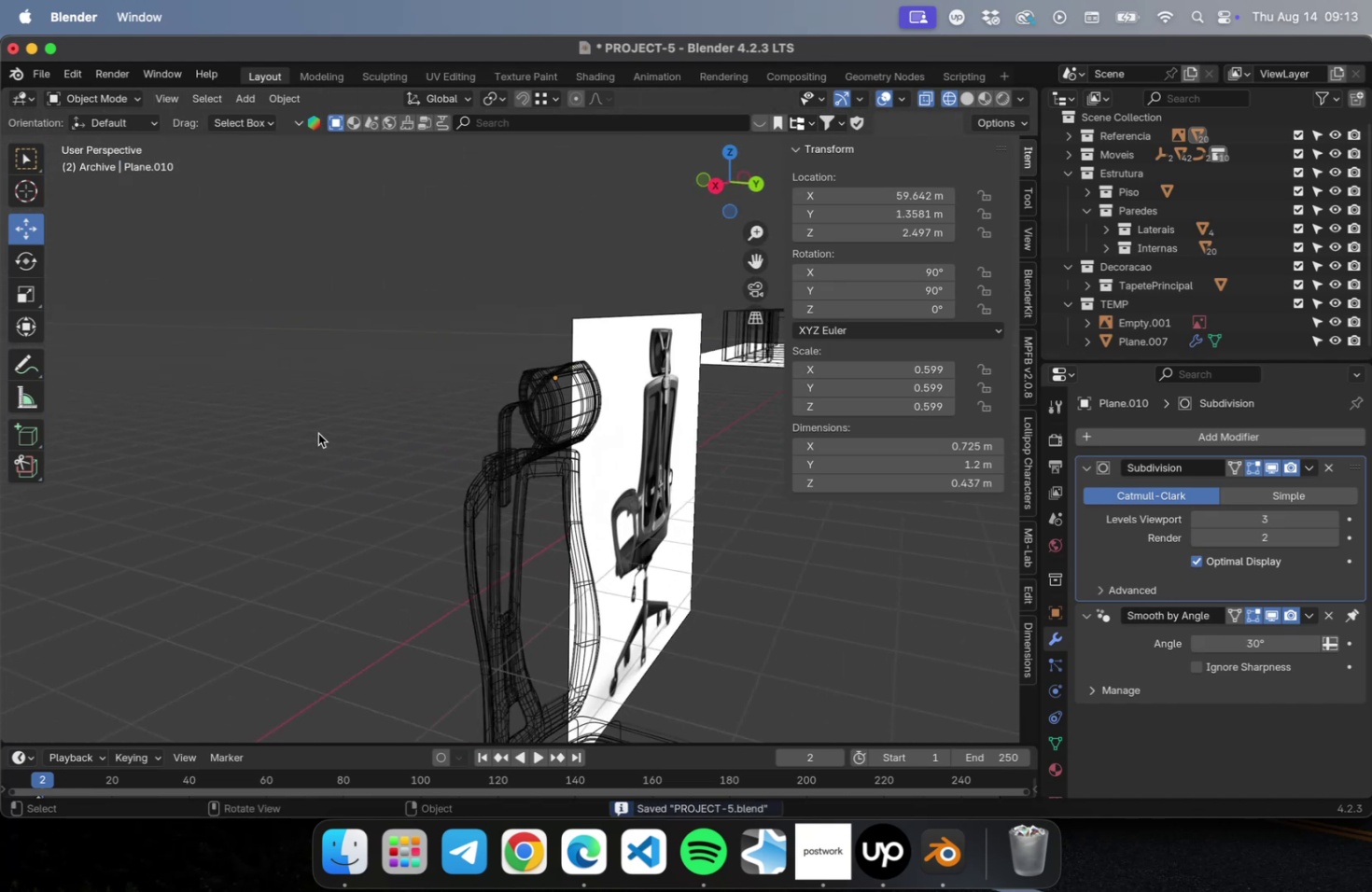 
key(Tab)
 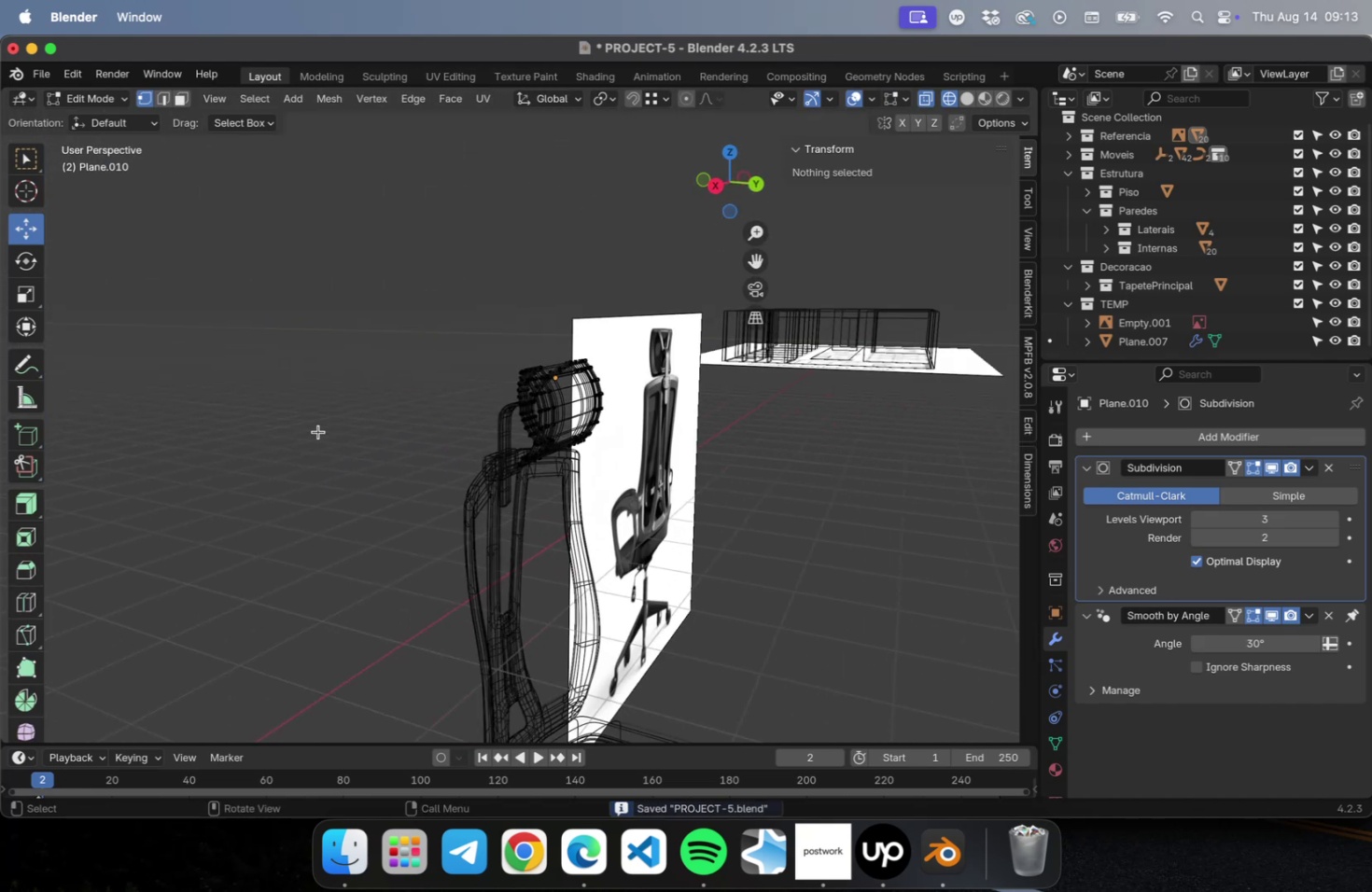 
key(Tab)
 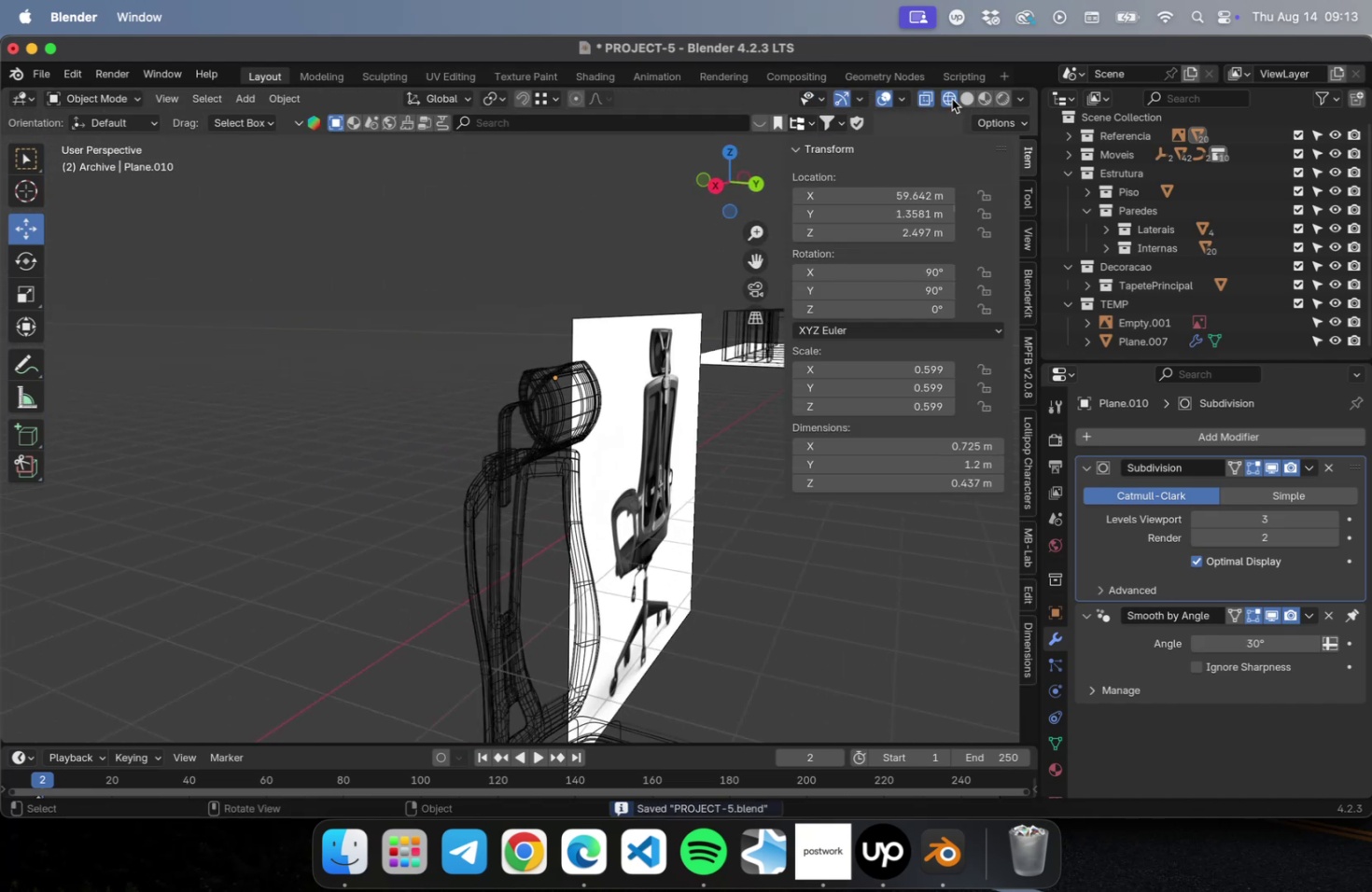 
left_click([967, 92])
 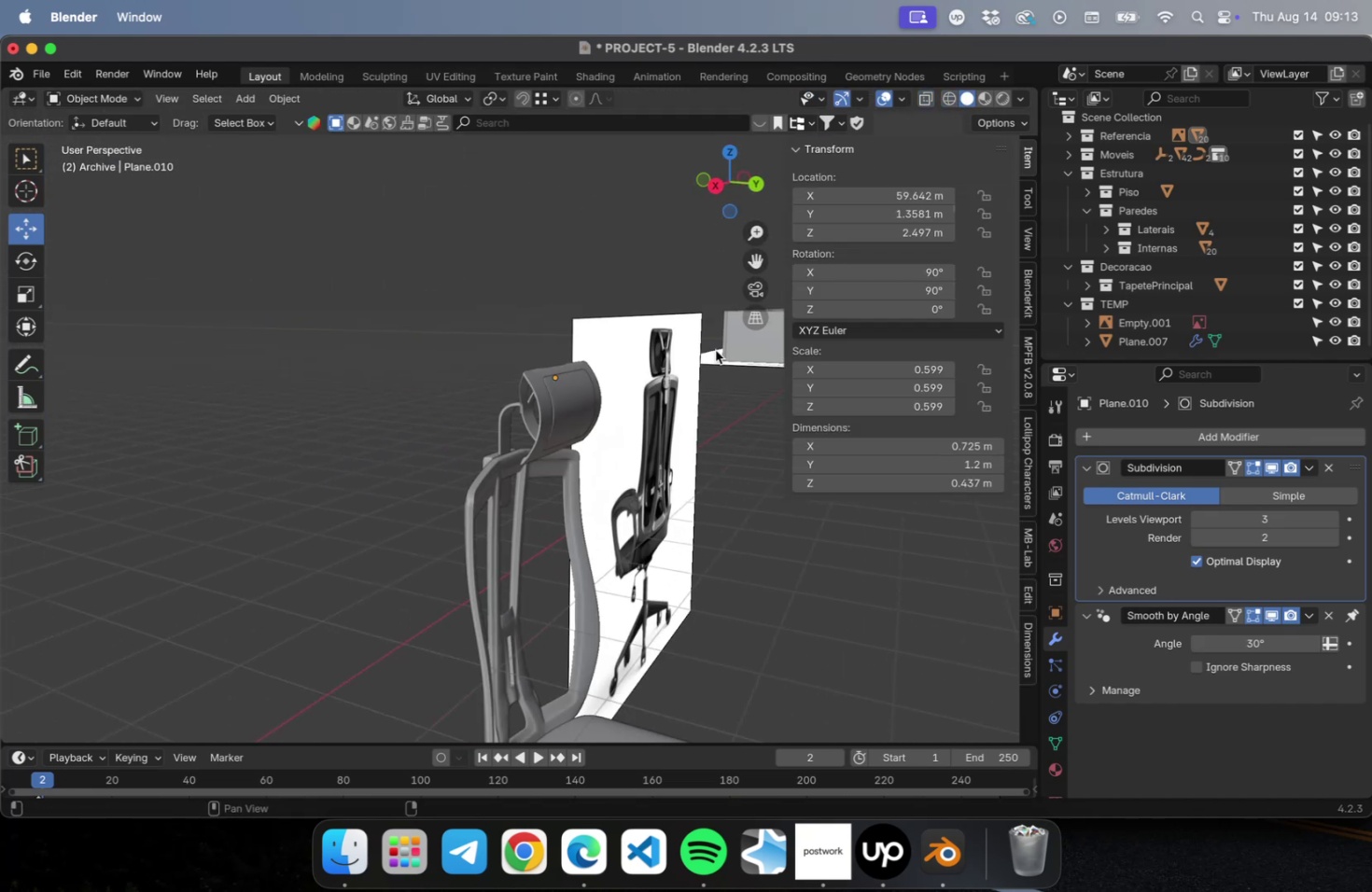 
scroll: coordinate [541, 481], scroll_direction: down, amount: 3.0
 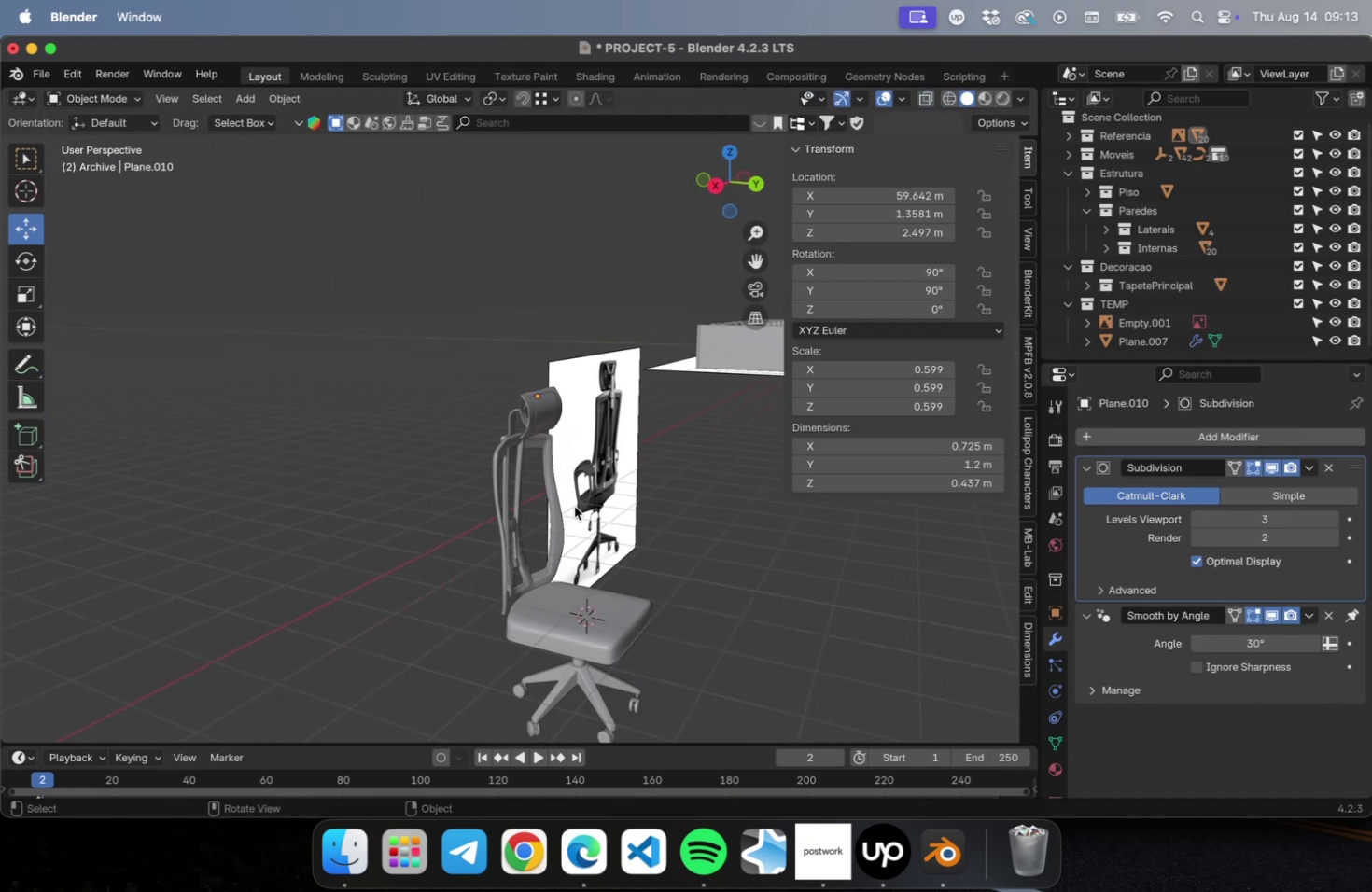 
hold_key(key=ShiftLeft, duration=0.38)
 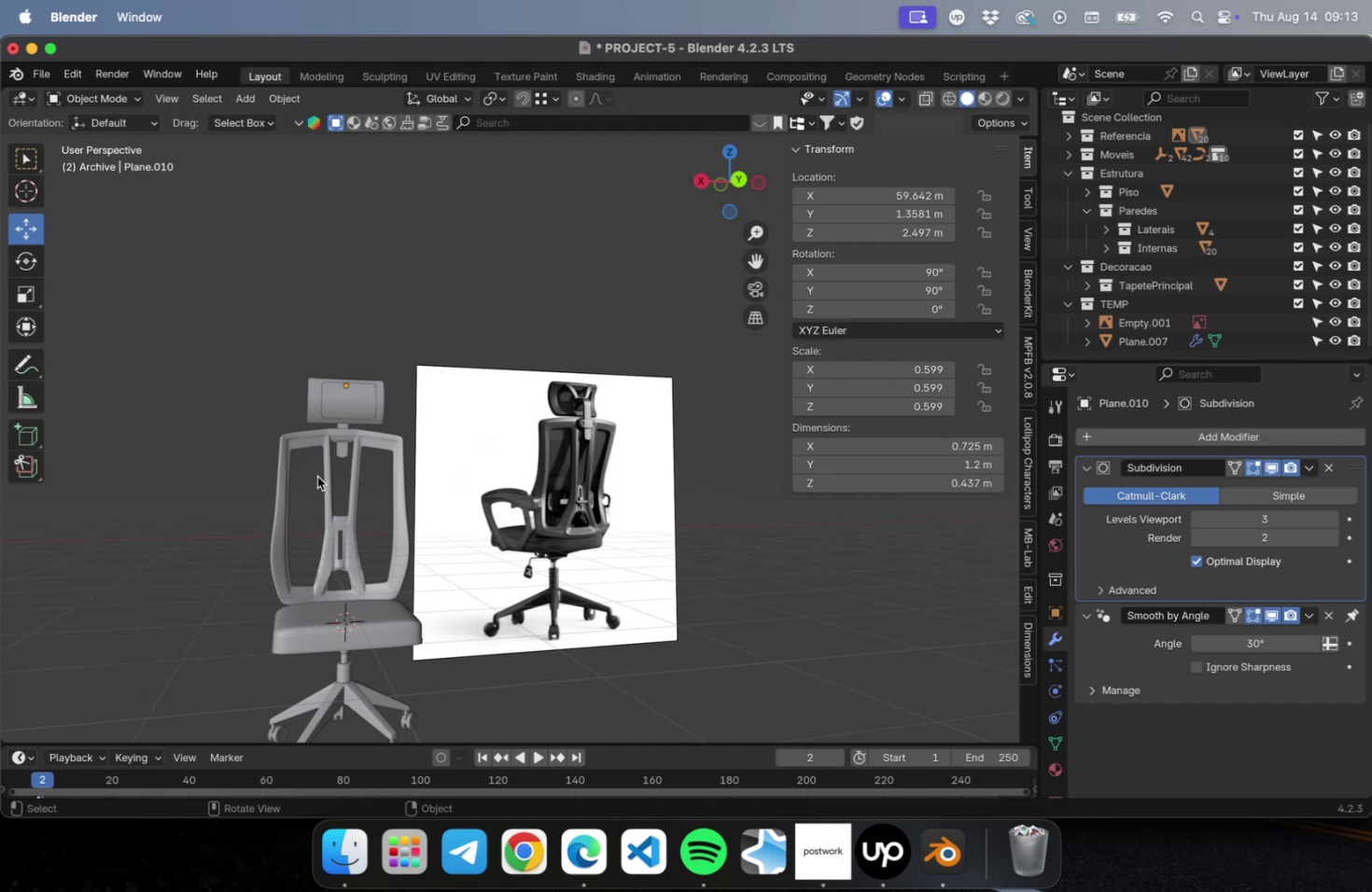 
wait(7.35)
 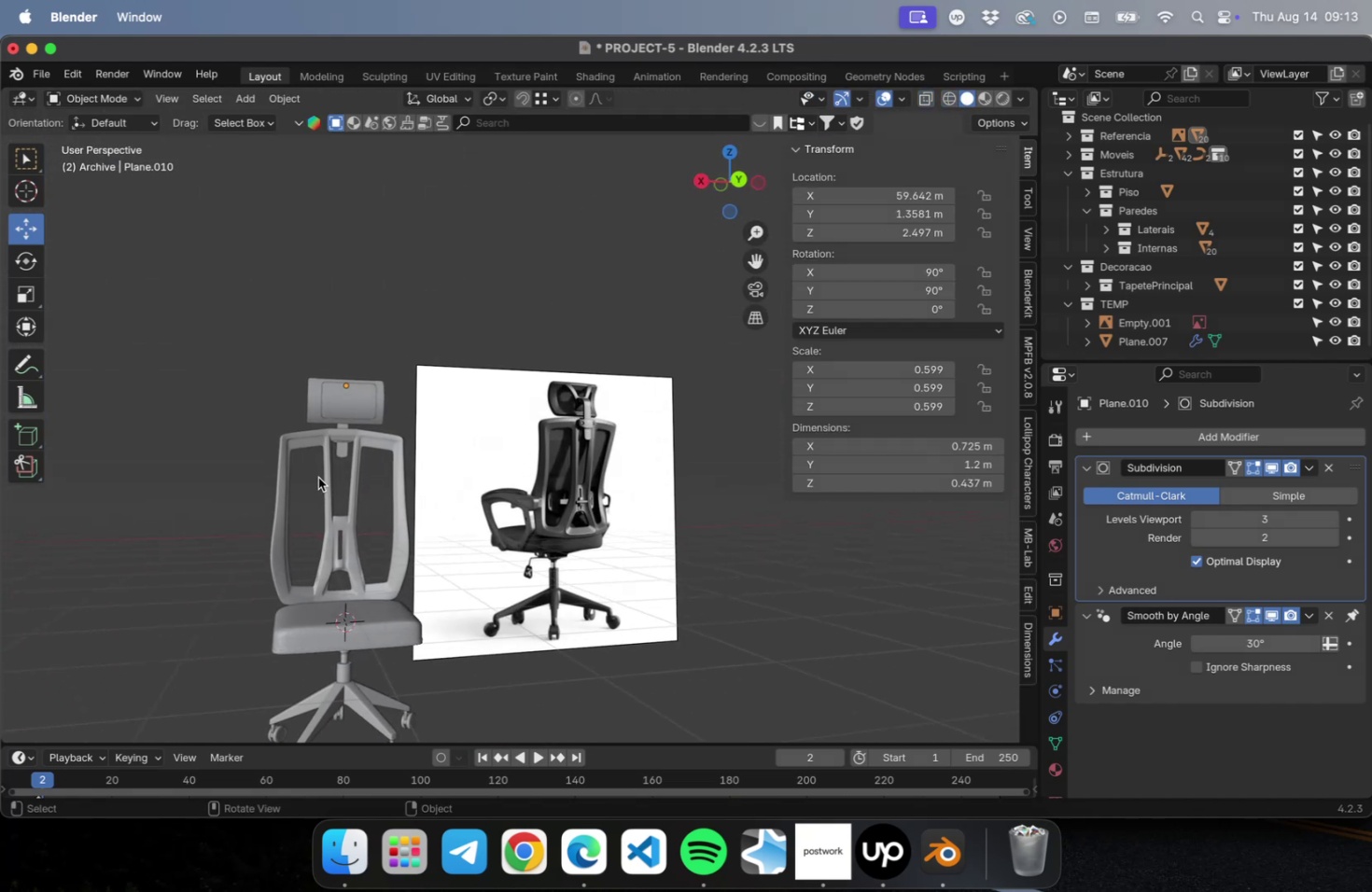 
key(Meta+CommandLeft)
 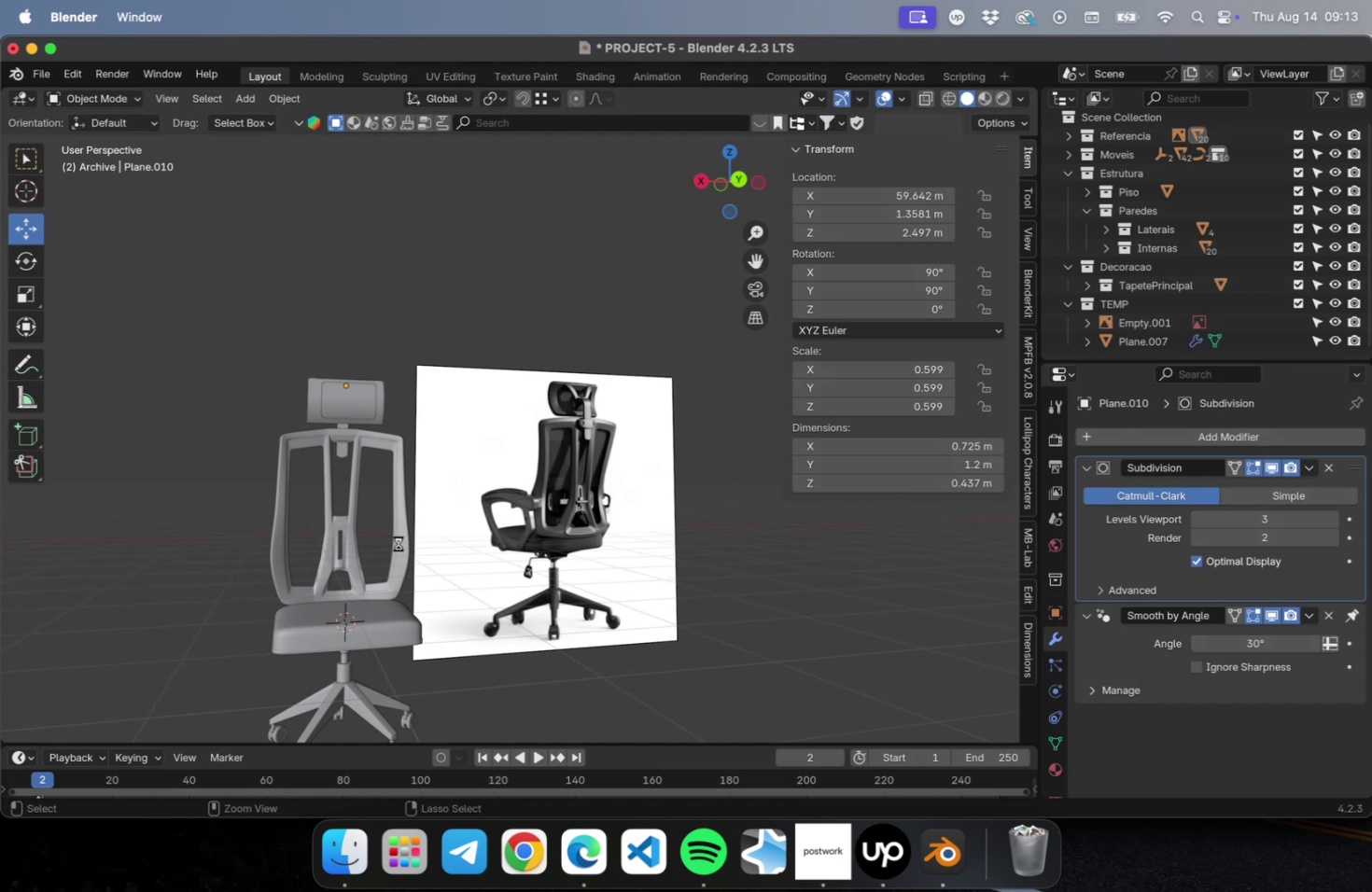 
key(Meta+S)
 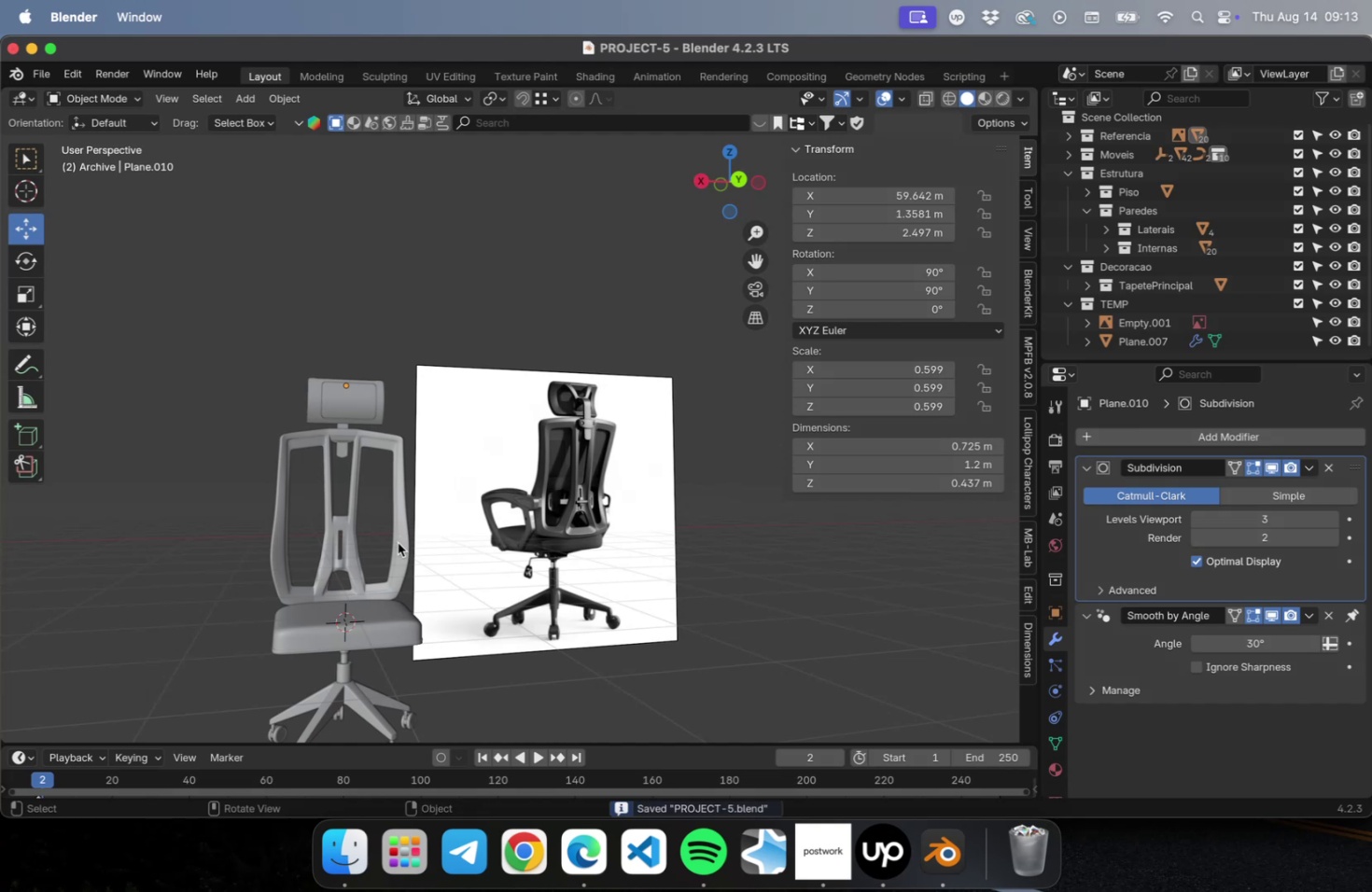 
key(NumLock)
 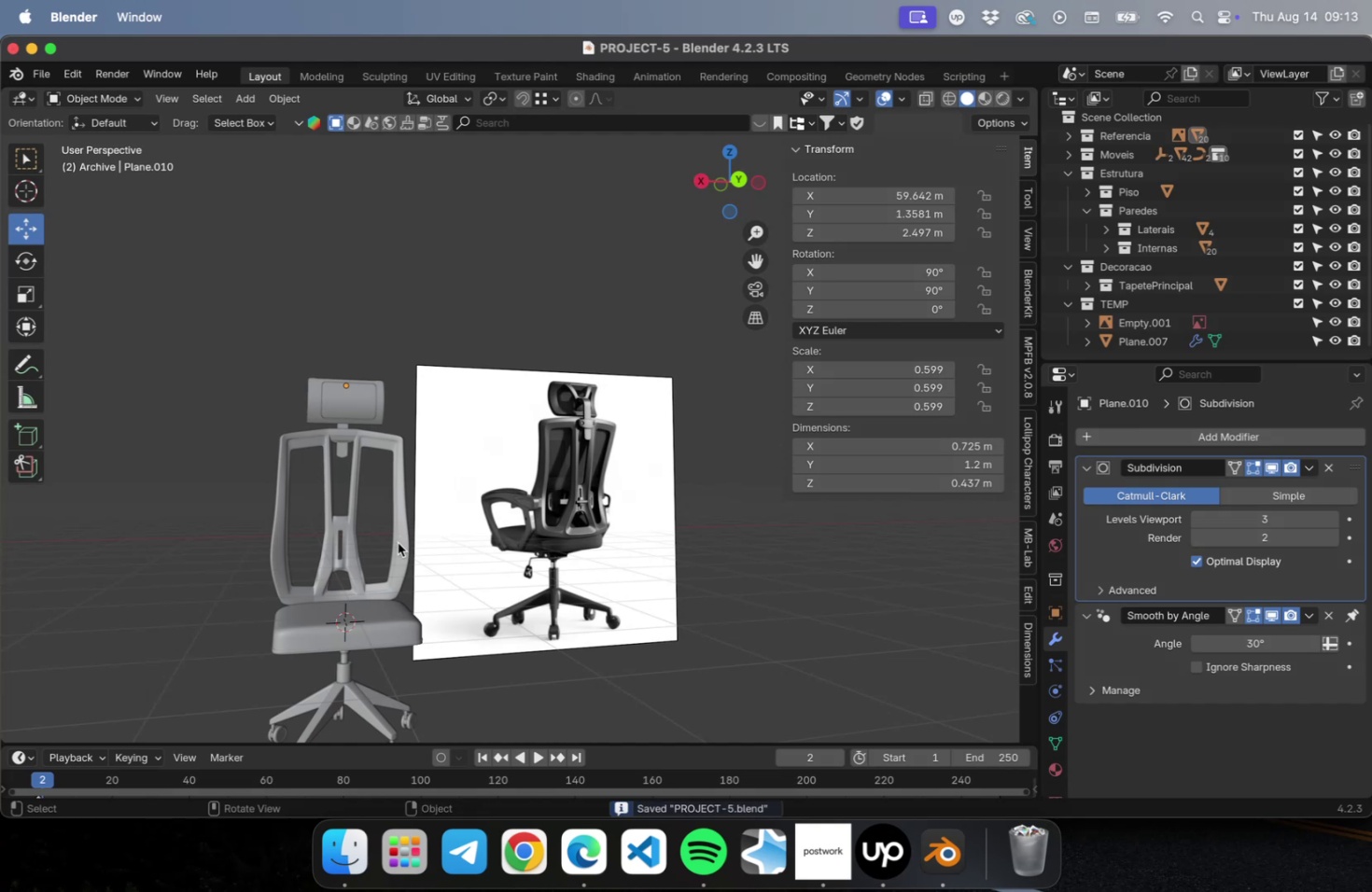 
key(Numpad7)
 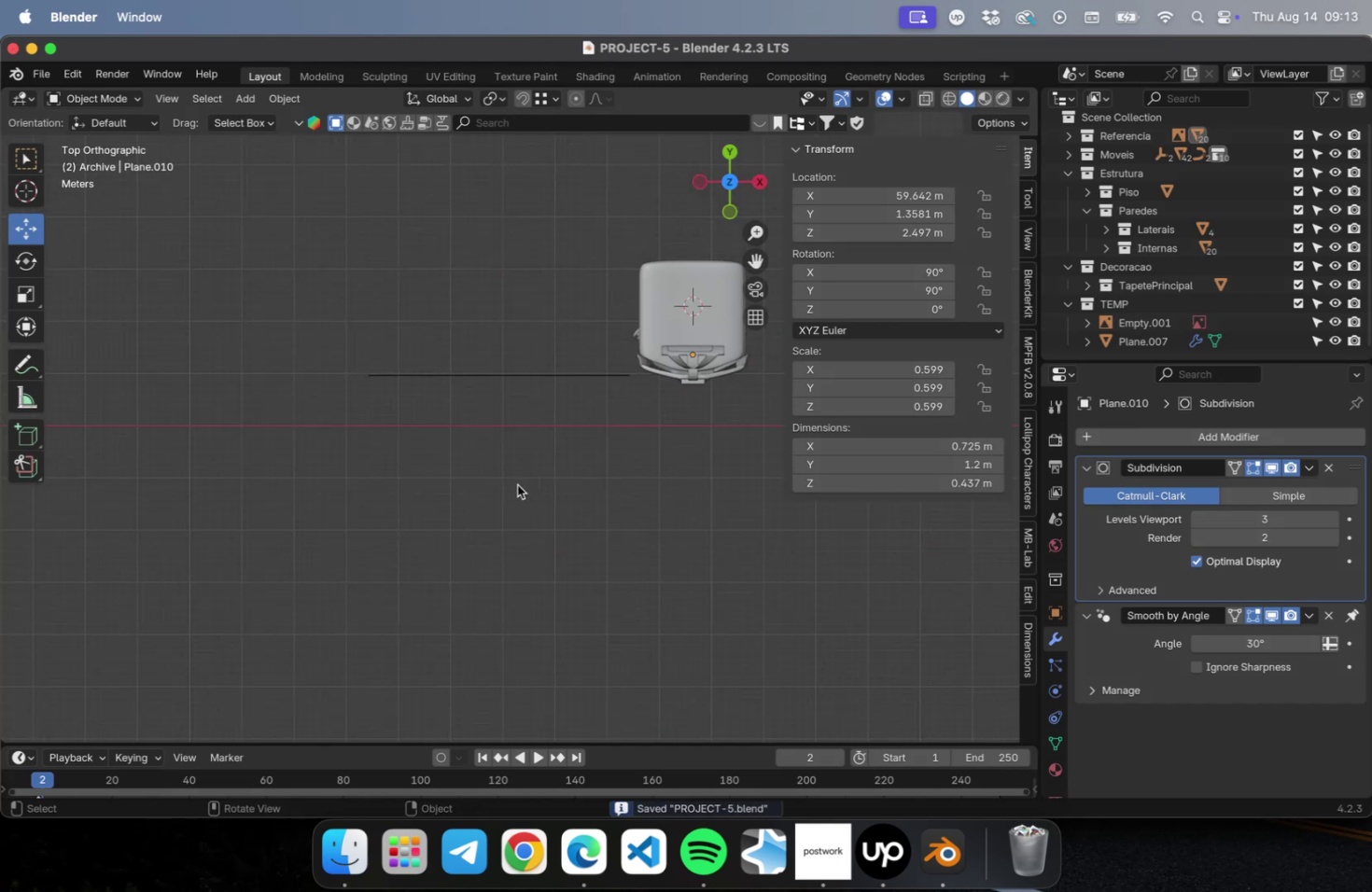 
key(NumLock)
 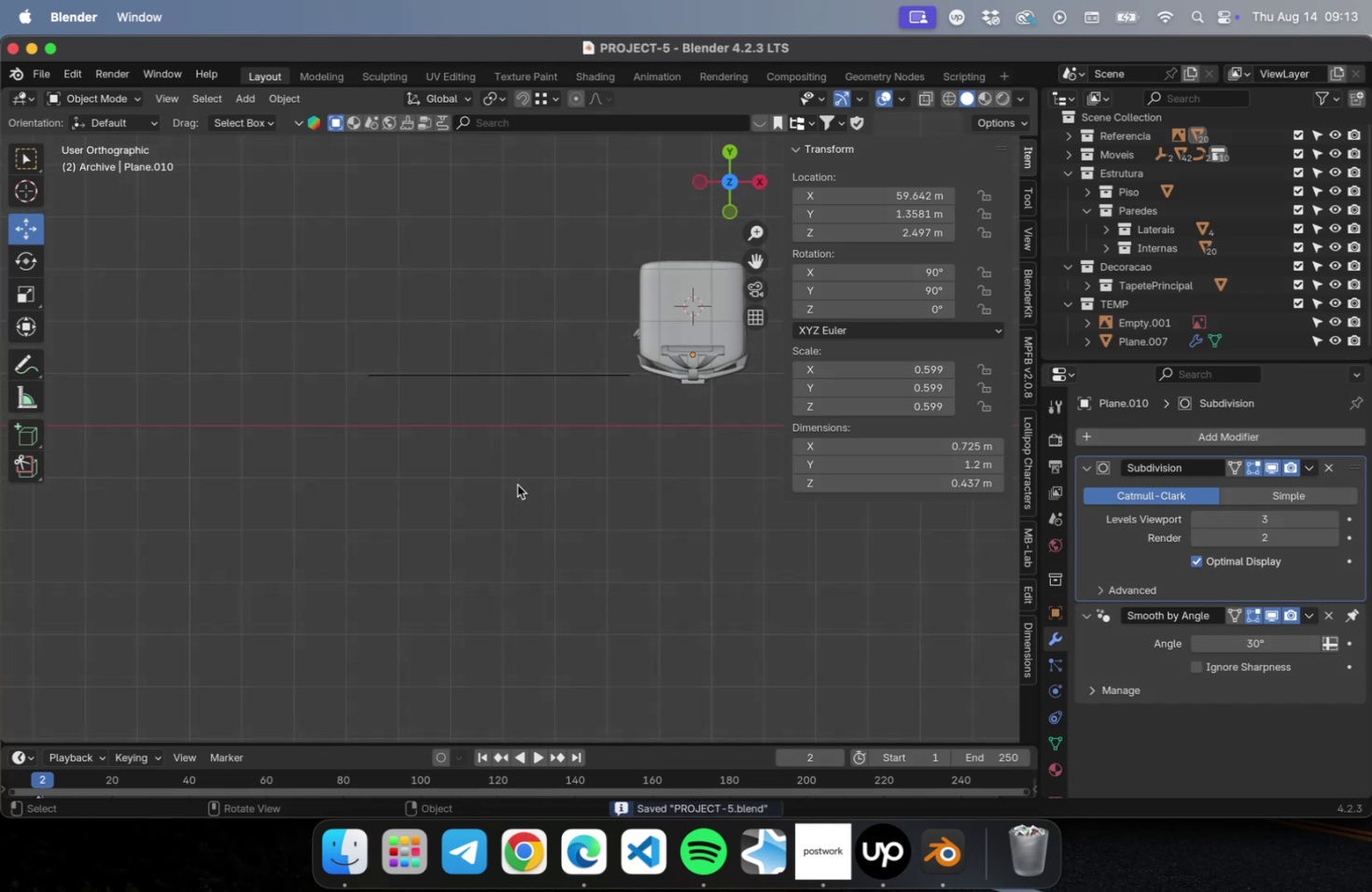 
key(Numpad1)
 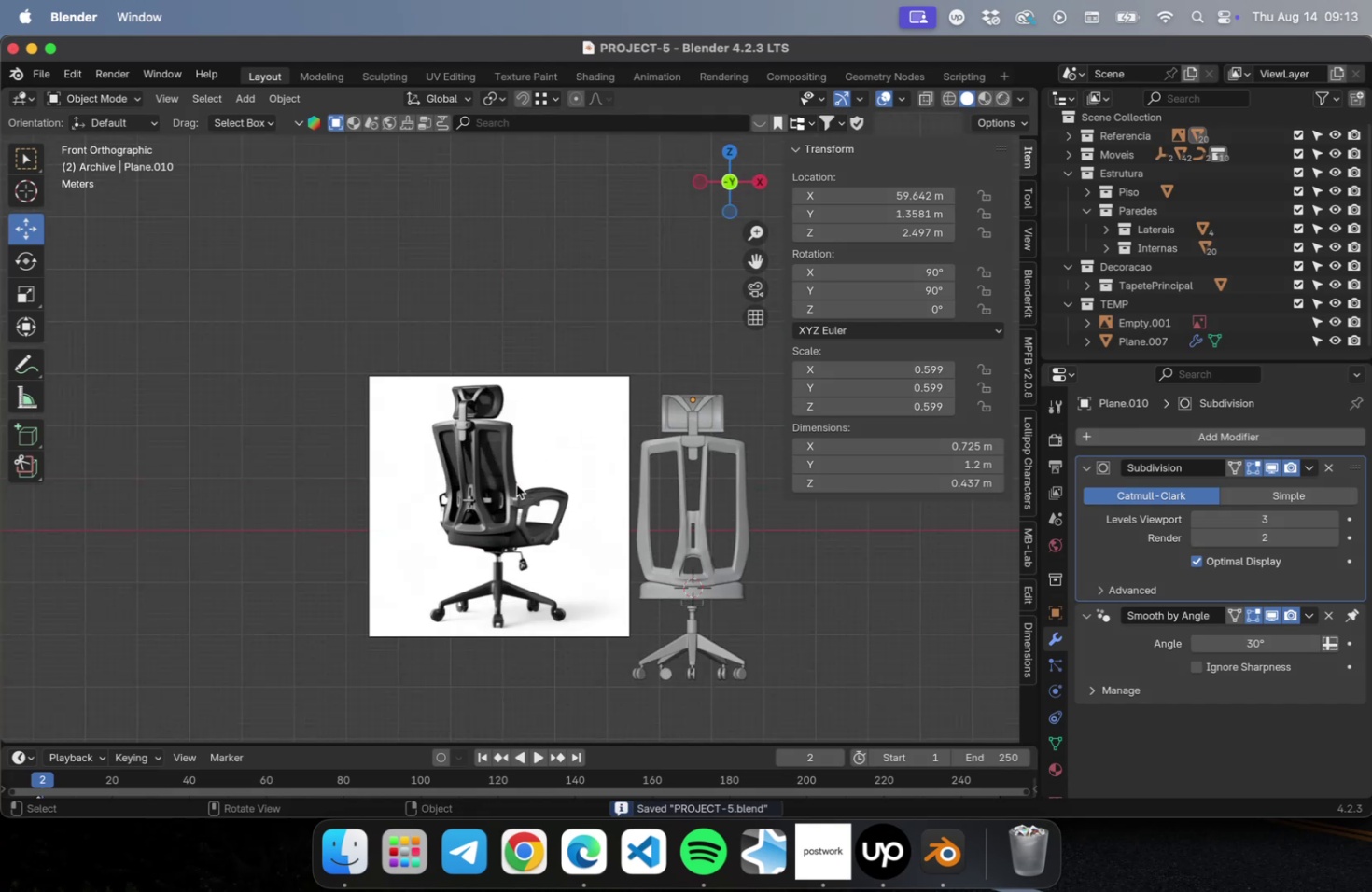 
hold_key(key=ShiftLeft, duration=0.55)
 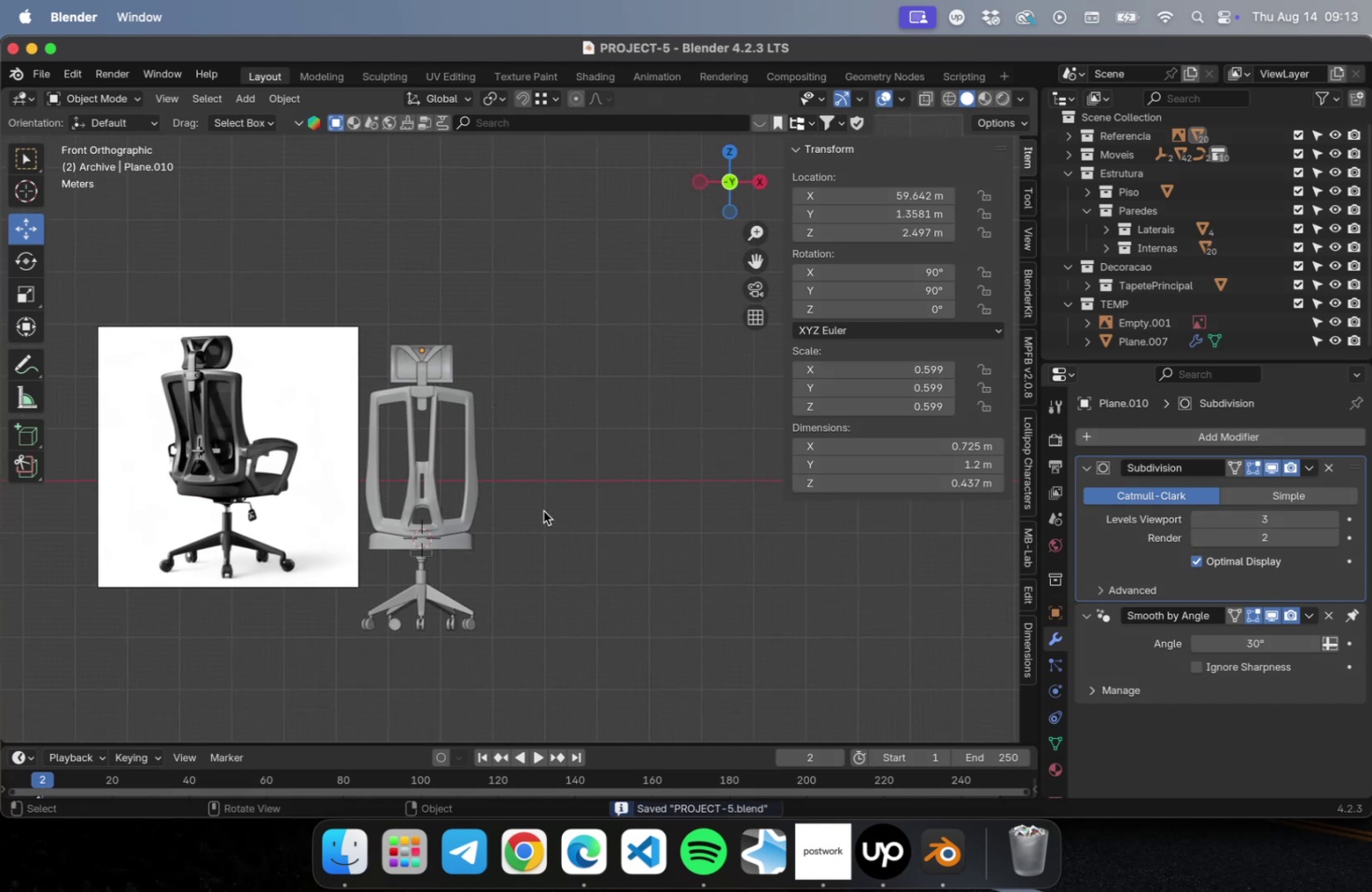 
scroll: coordinate [541, 509], scroll_direction: up, amount: 15.0
 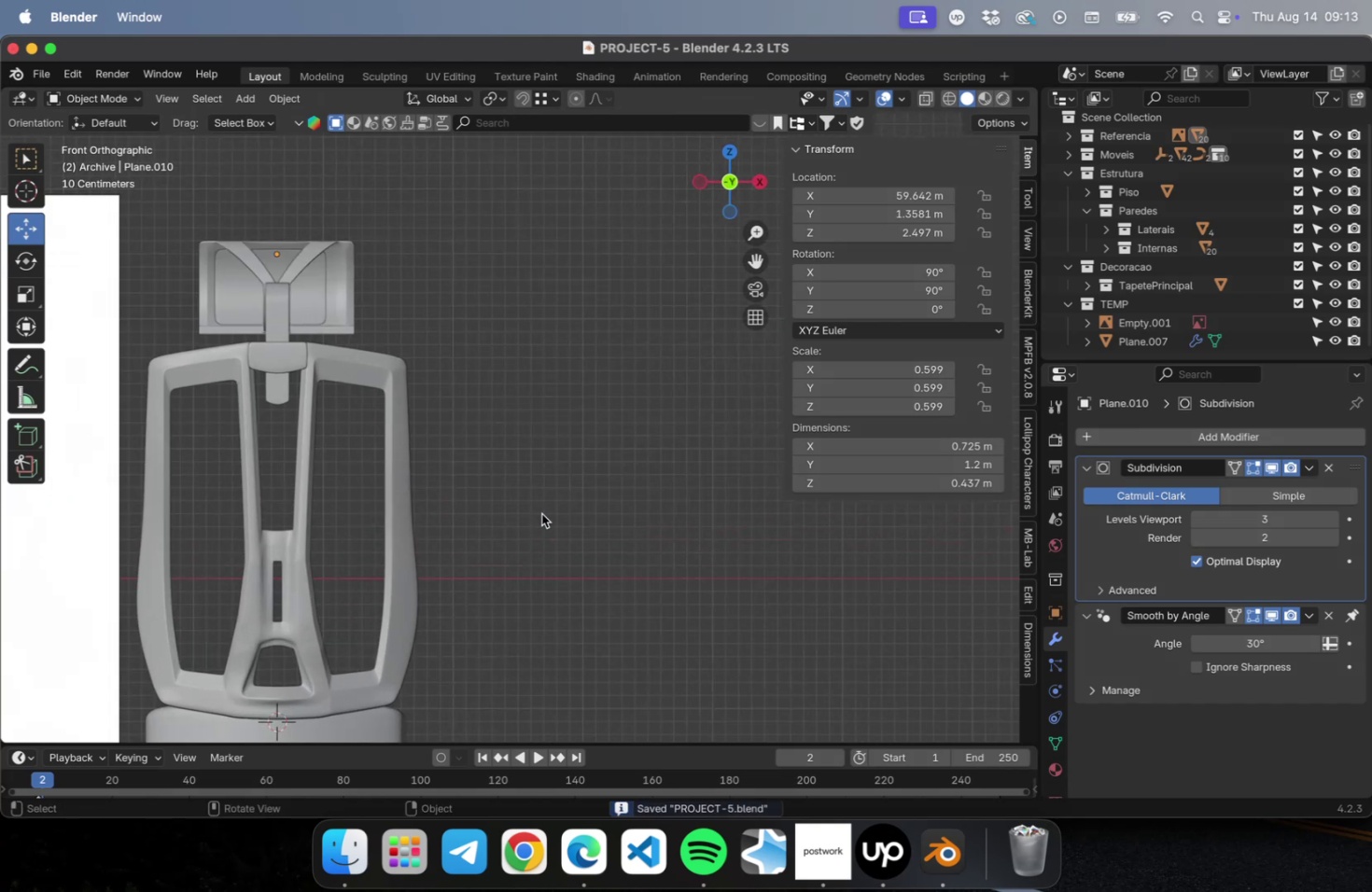 
hold_key(key=ShiftLeft, duration=0.72)
right_click([468, 499])
 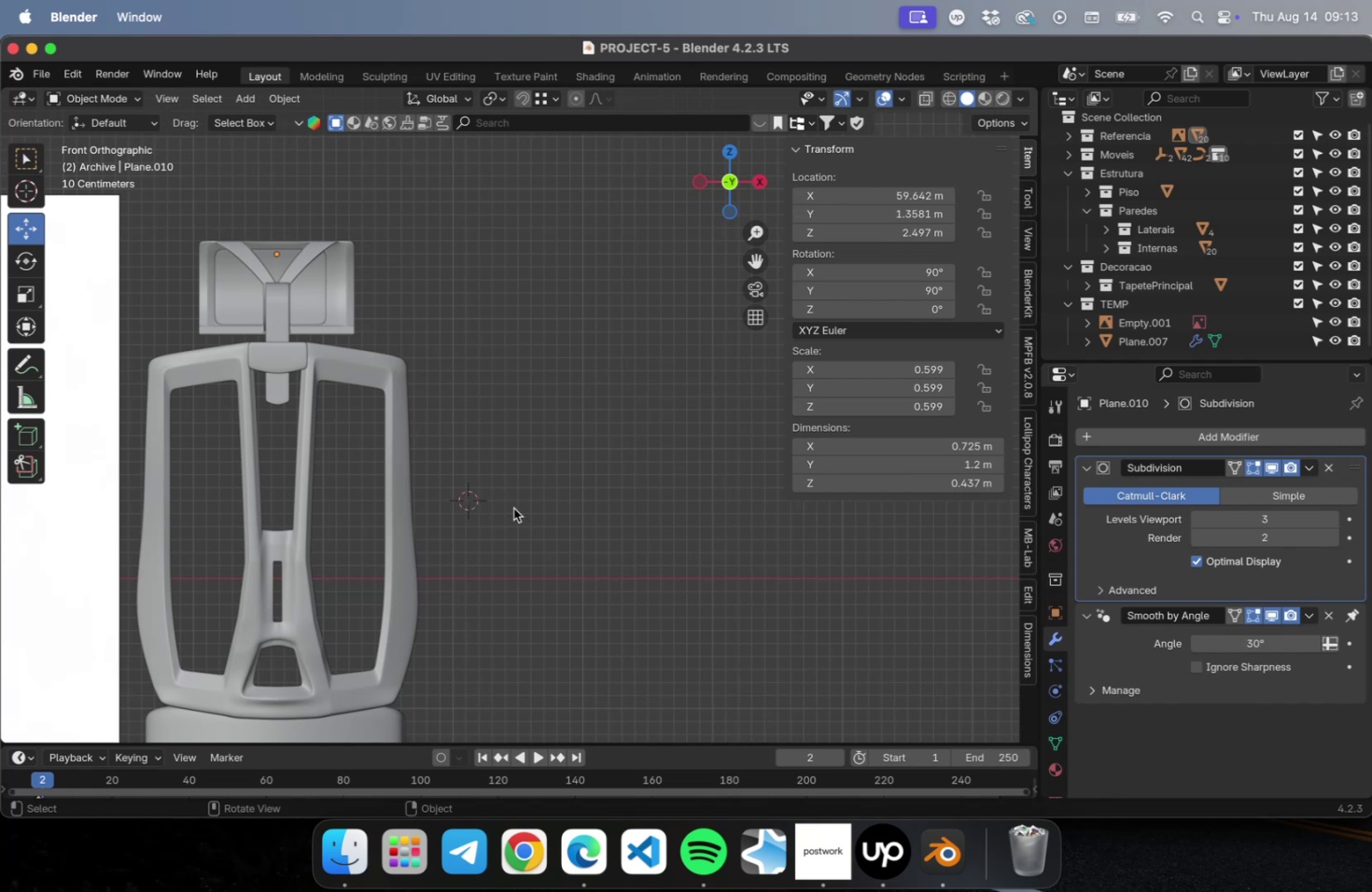 
hold_key(key=ShiftLeft, duration=0.42)
 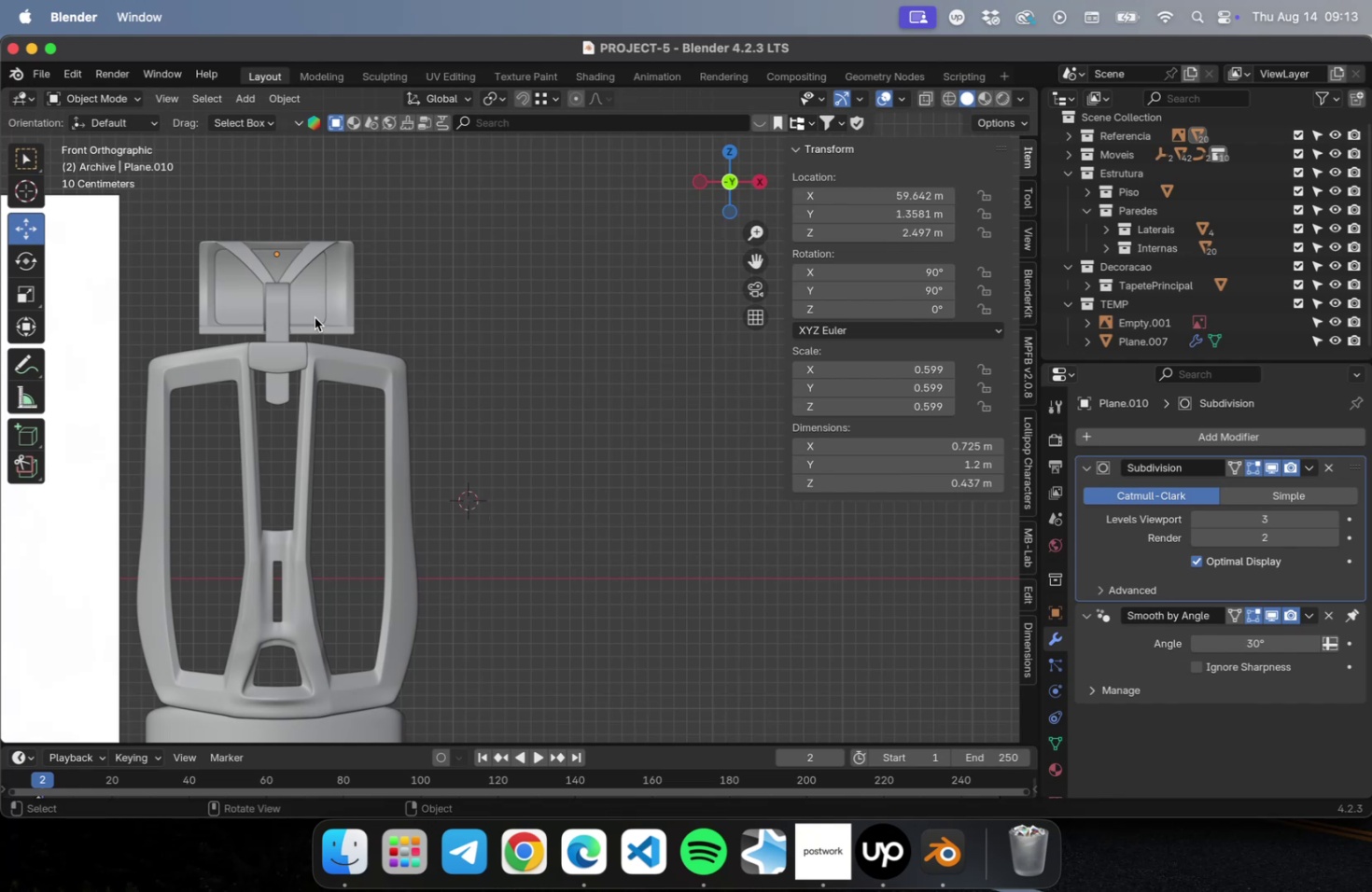 
left_click([314, 311])
 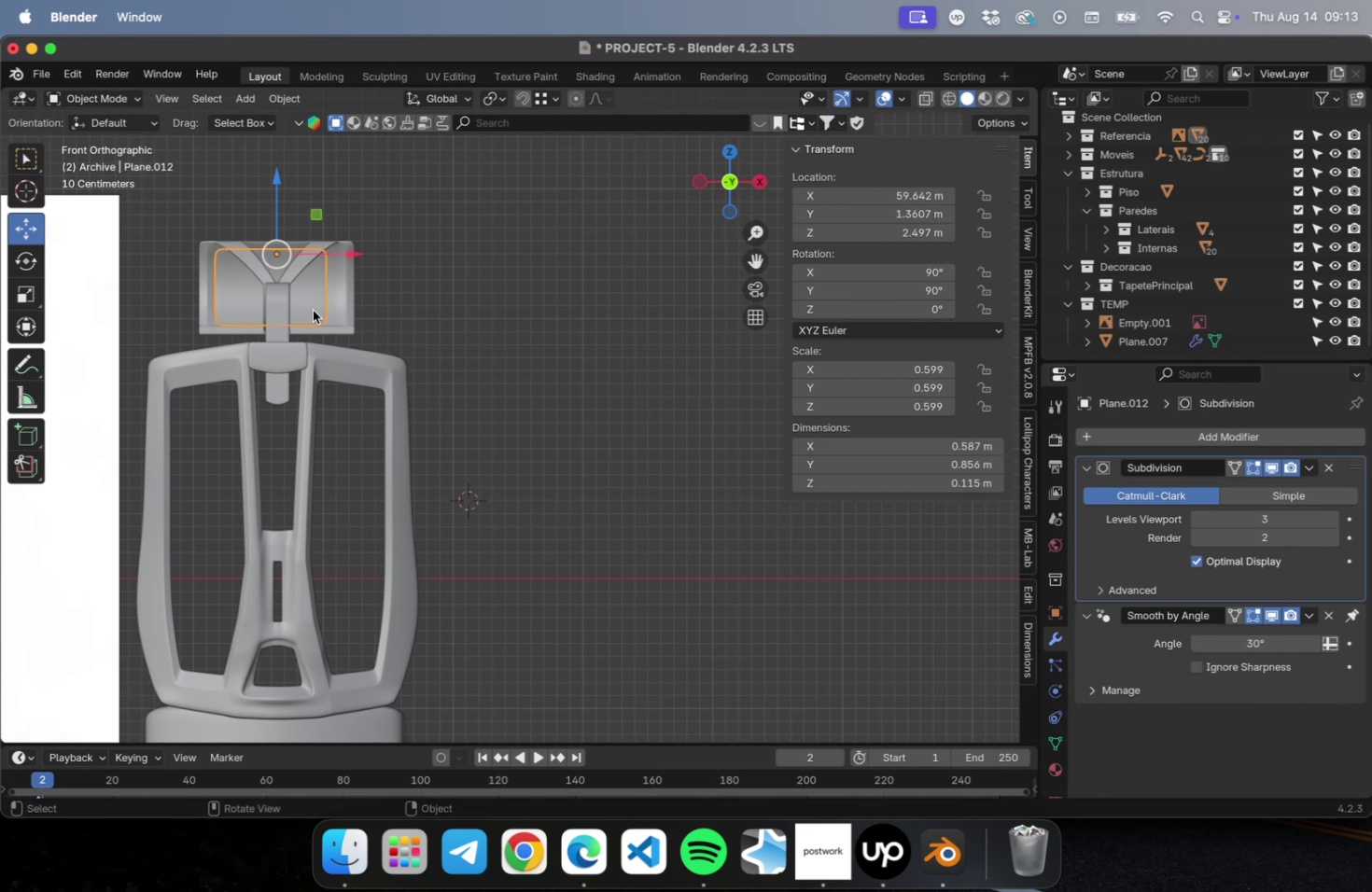 
hold_key(key=ShiftLeft, duration=0.69)
 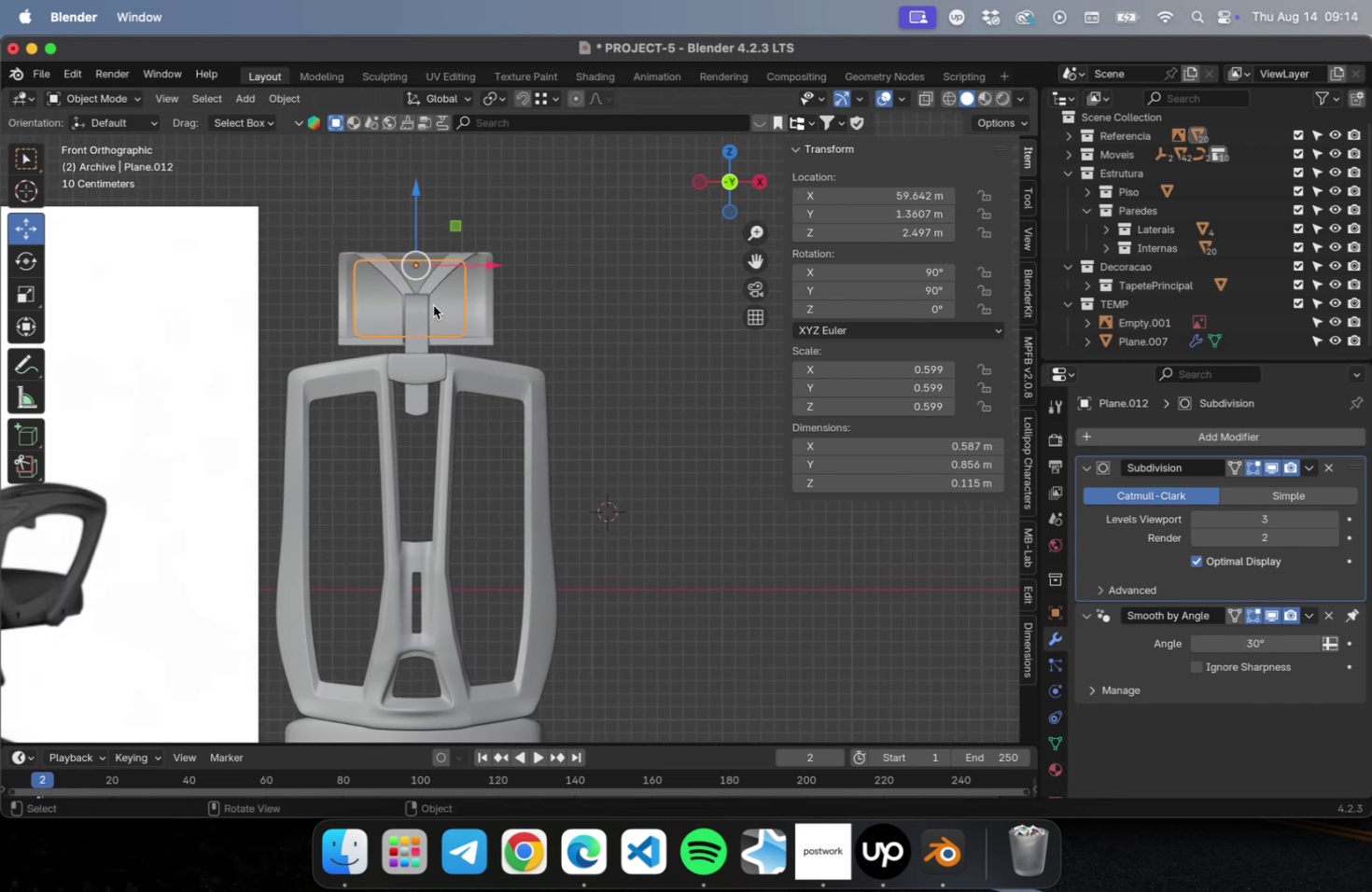 
scroll: coordinate [433, 304], scroll_direction: up, amount: 21.0
 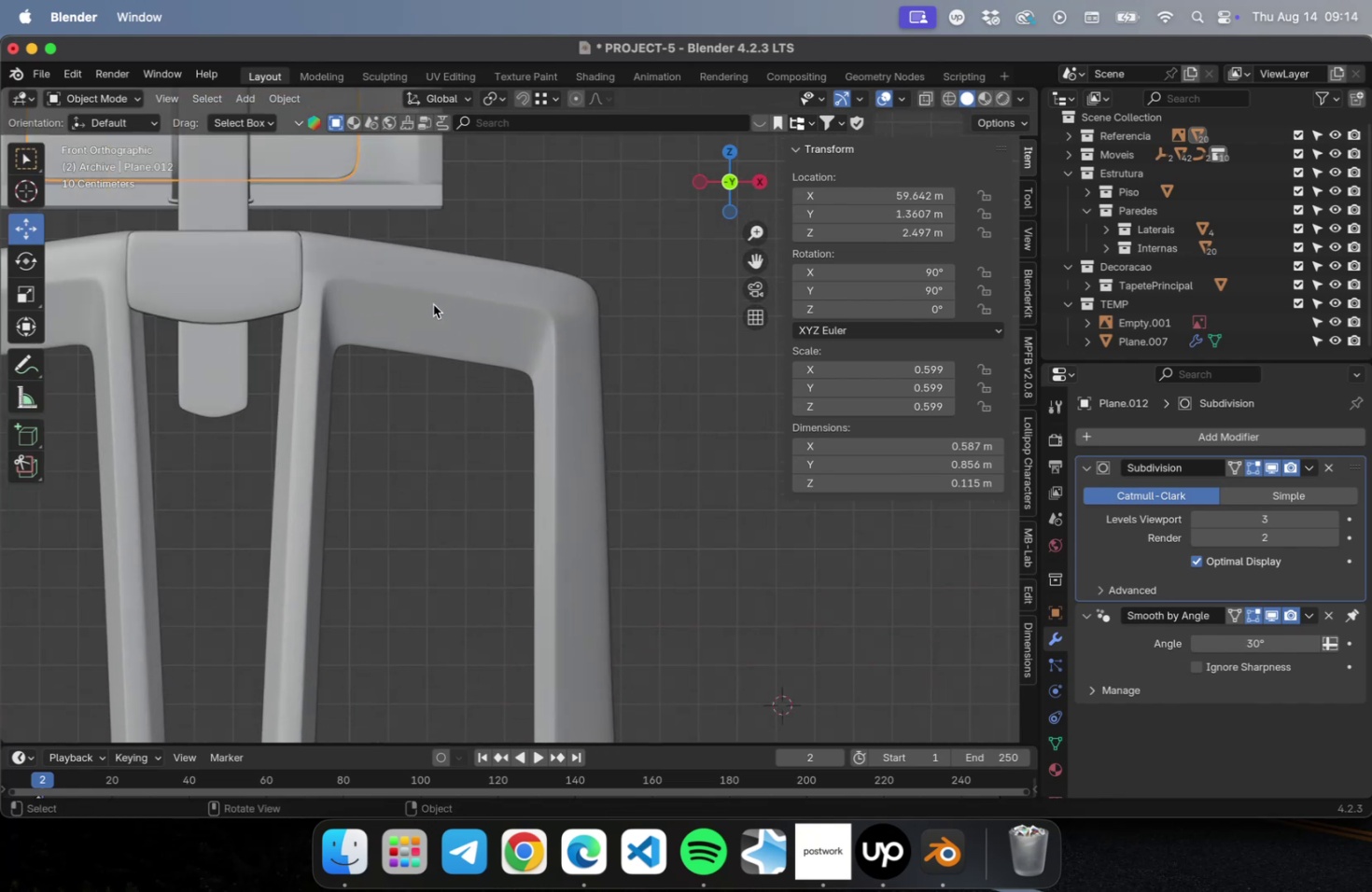 
hold_key(key=ShiftLeft, duration=0.69)
 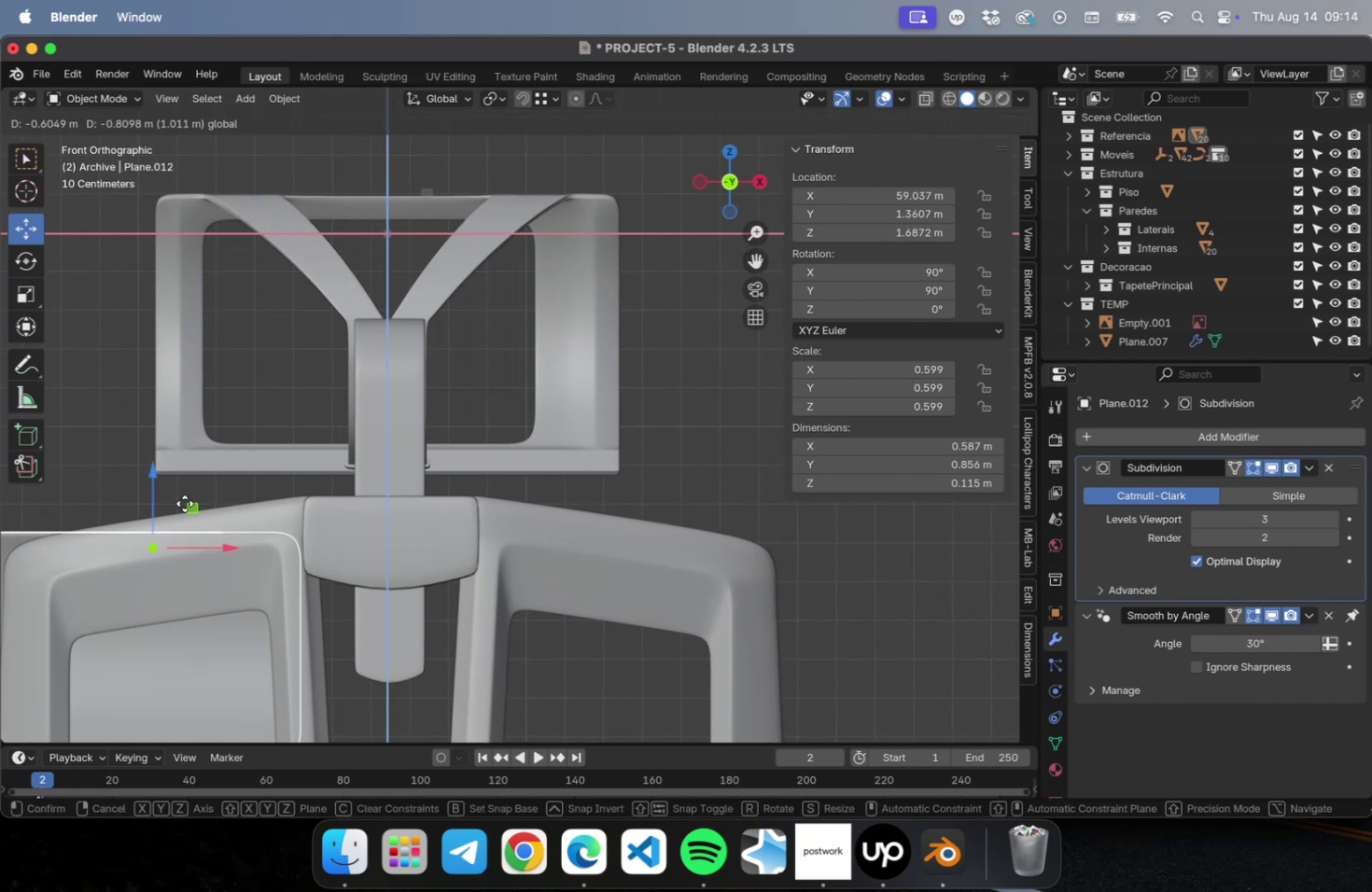 
key(Meta+Z)
 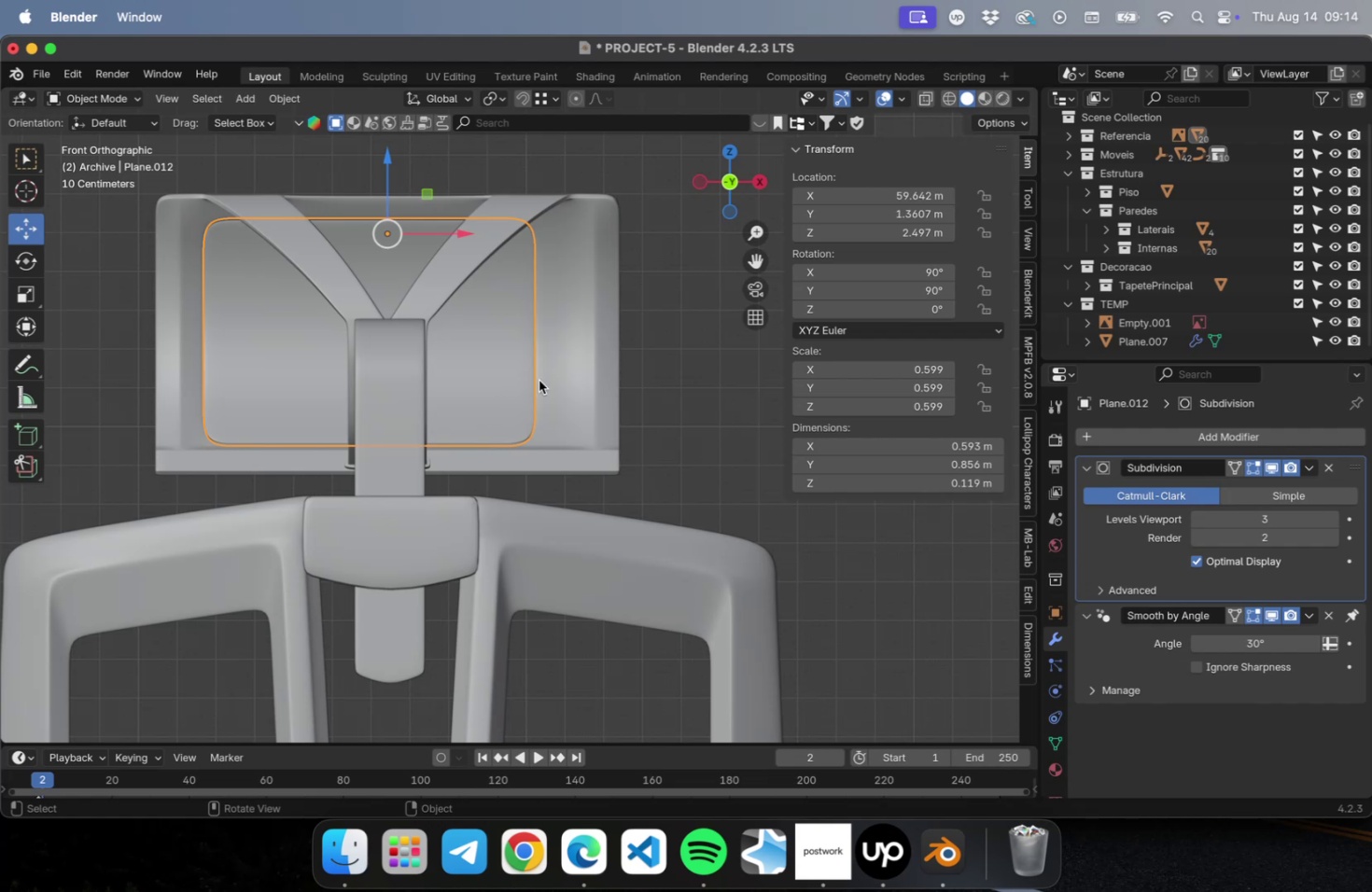 
left_click([563, 373])
 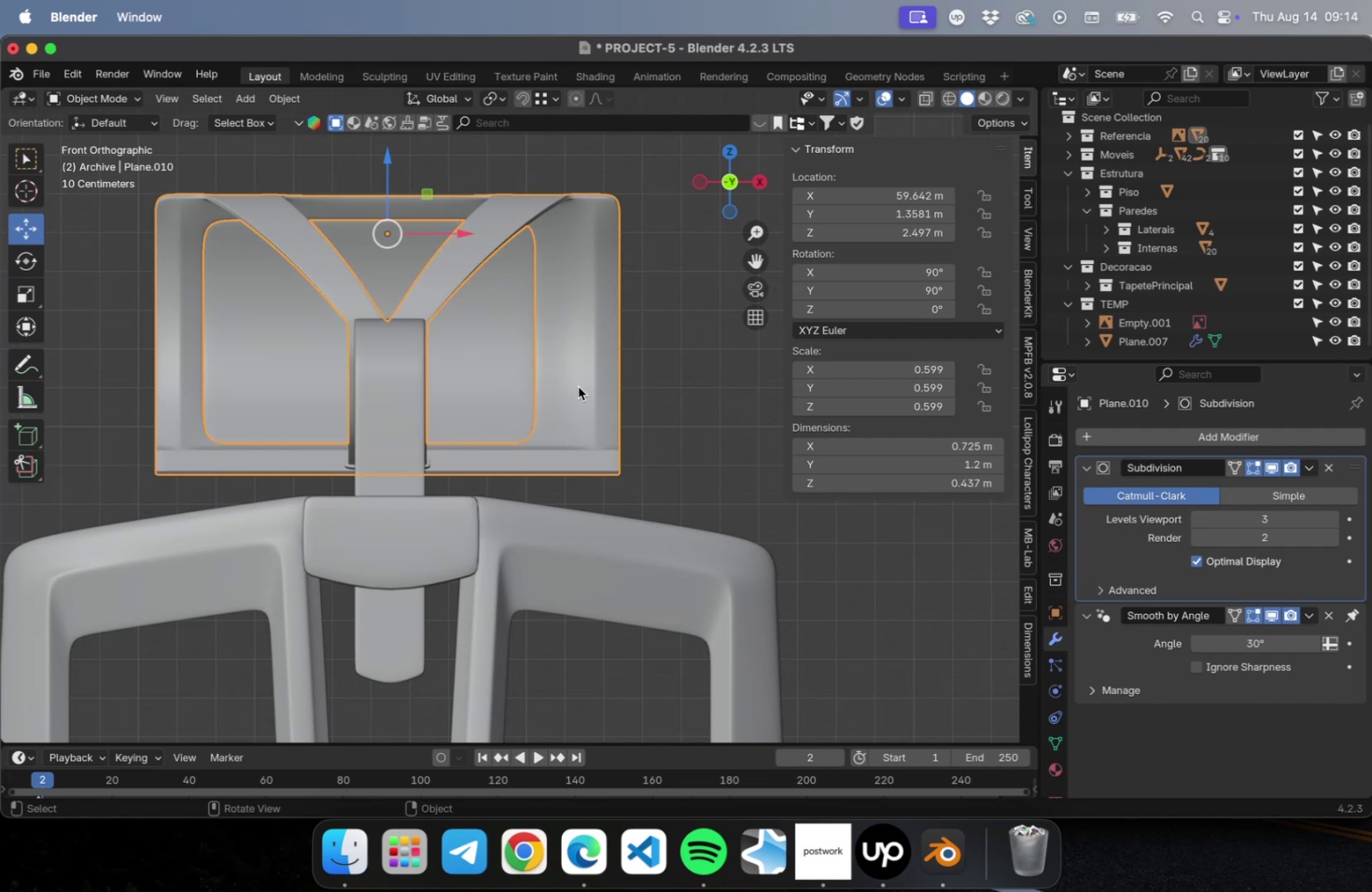 
key(Tab)
 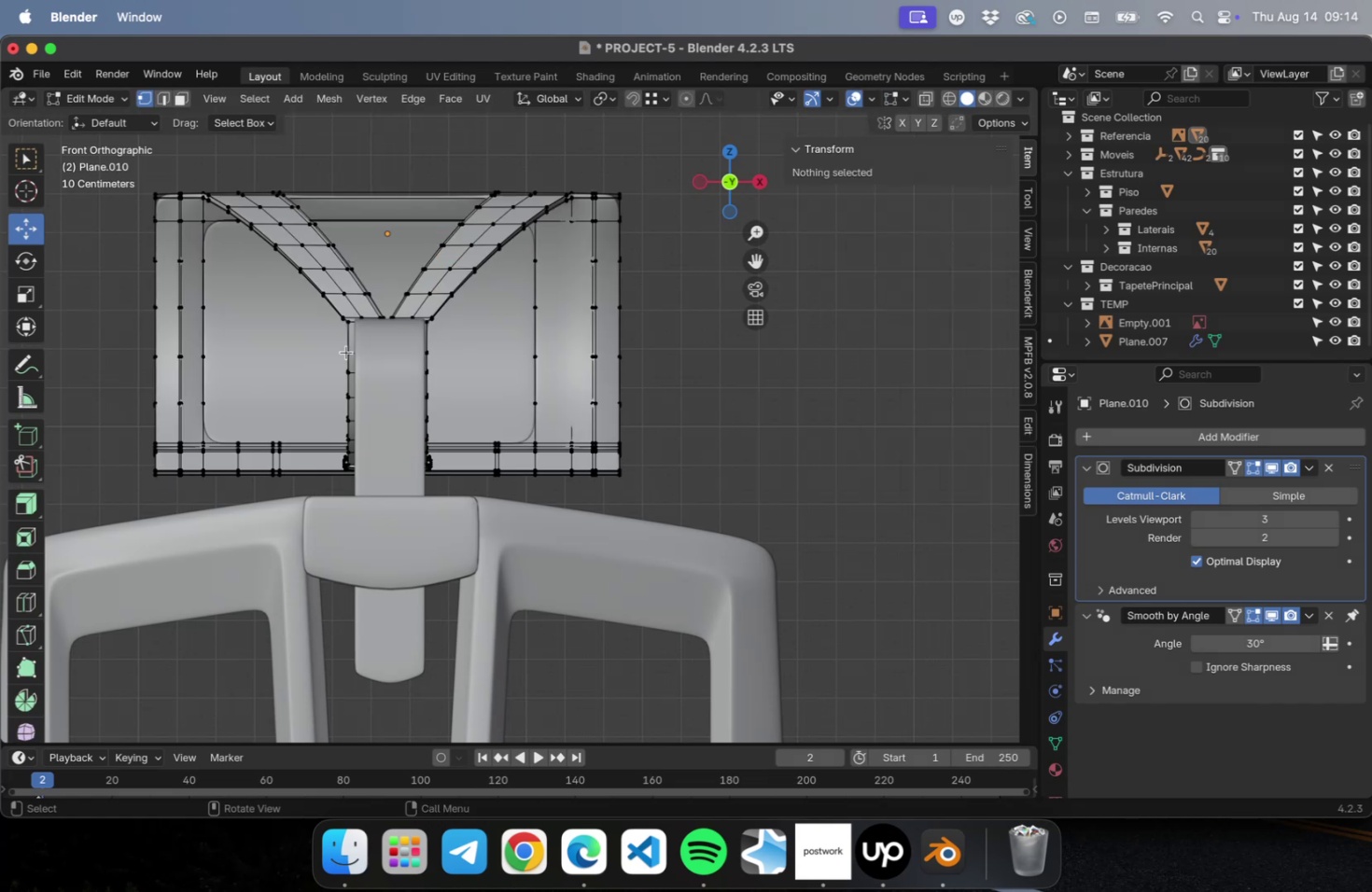 
wait(6.56)
 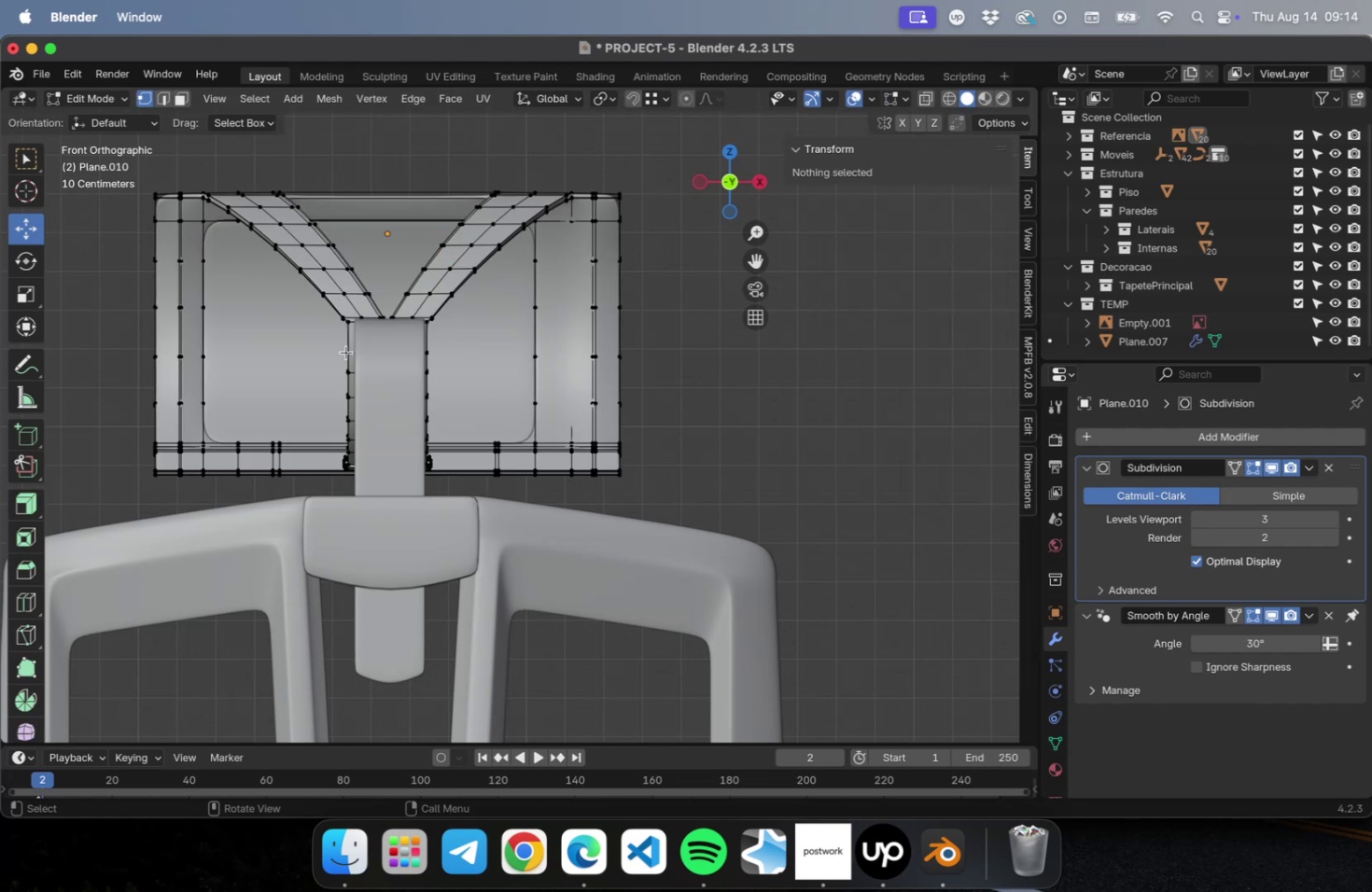 
scroll: coordinate [641, 334], scroll_direction: up, amount: 4.0
 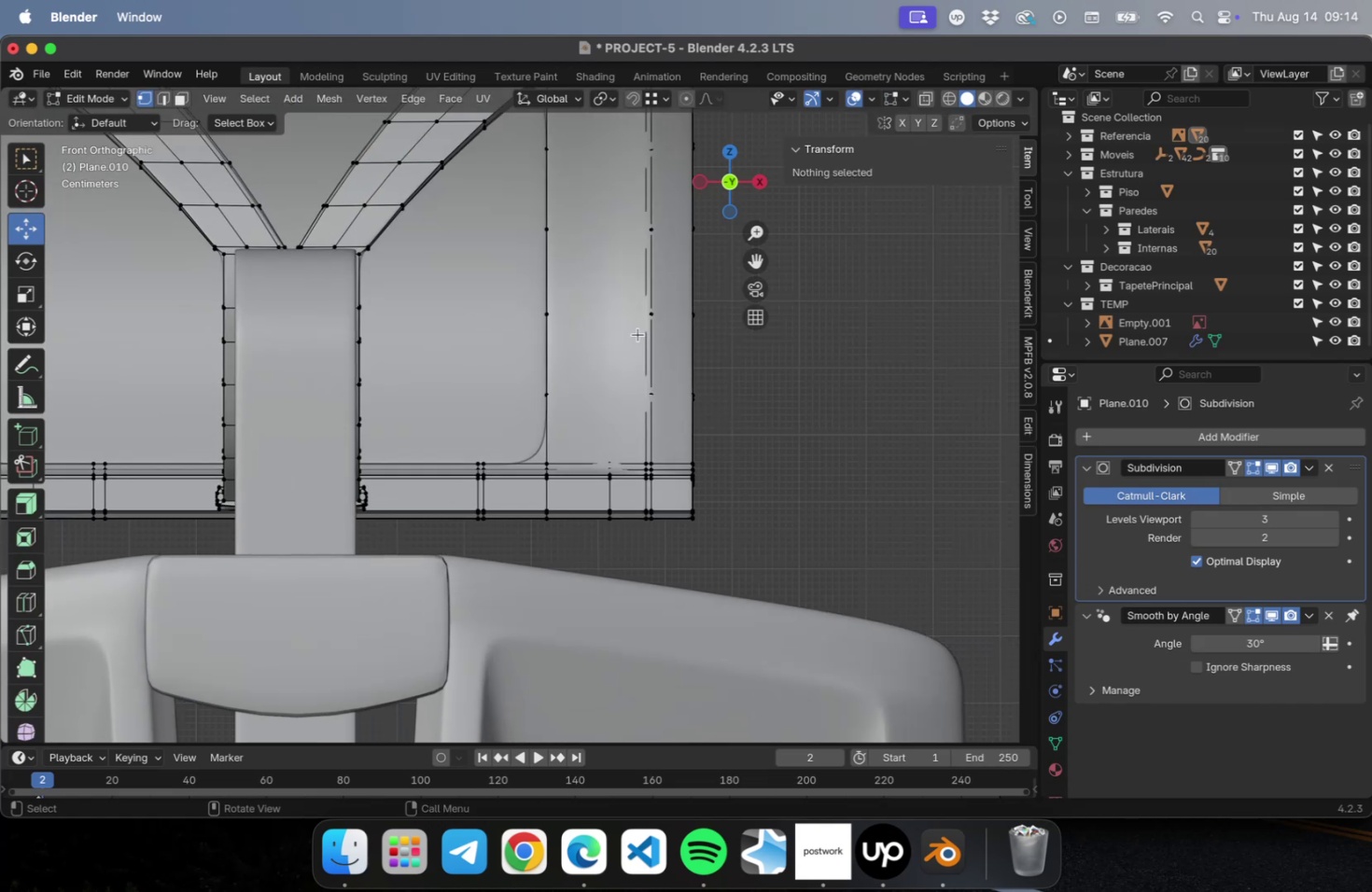 
hold_key(key=ShiftLeft, duration=0.52)
 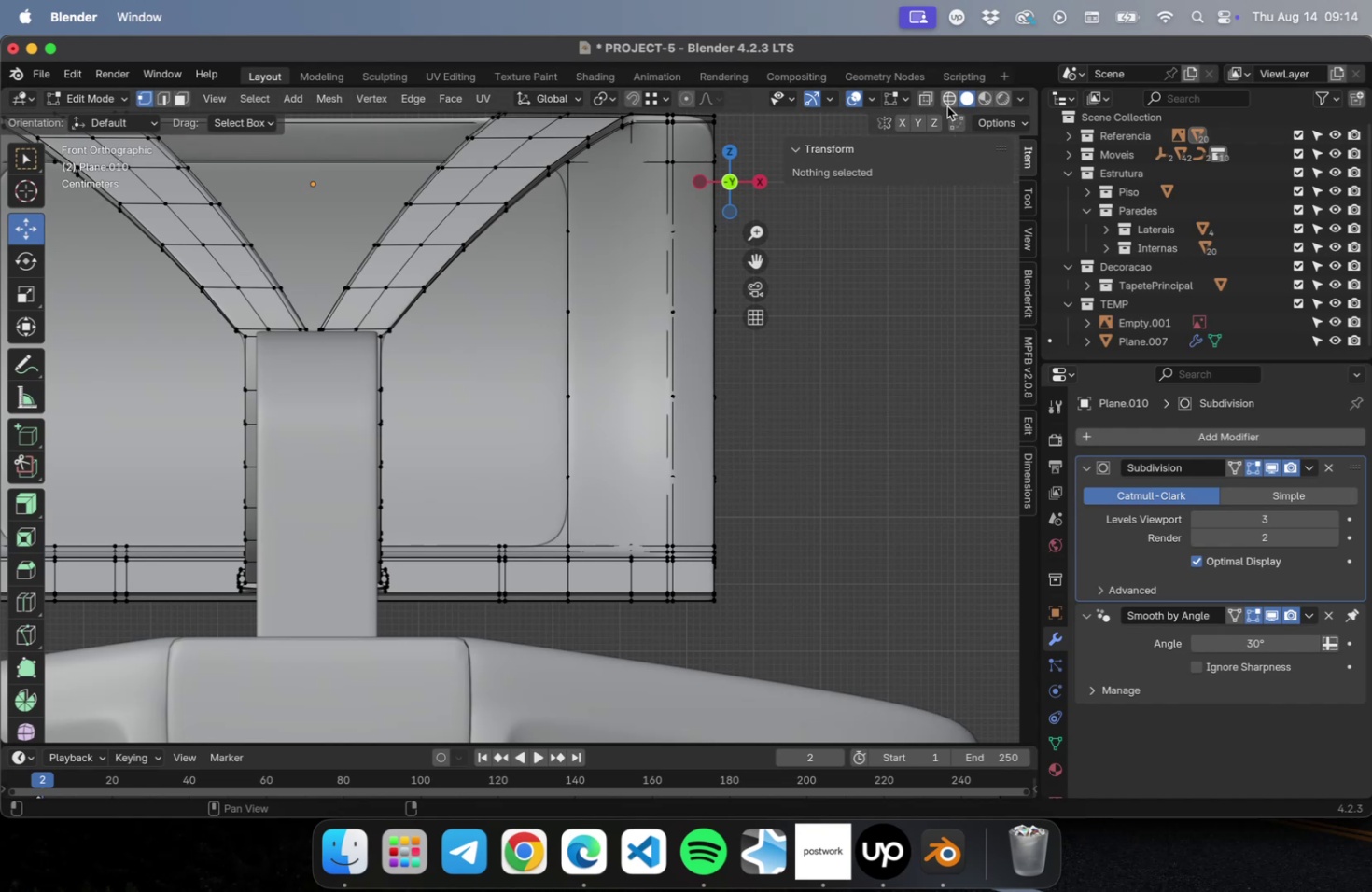 
left_click([947, 104])
 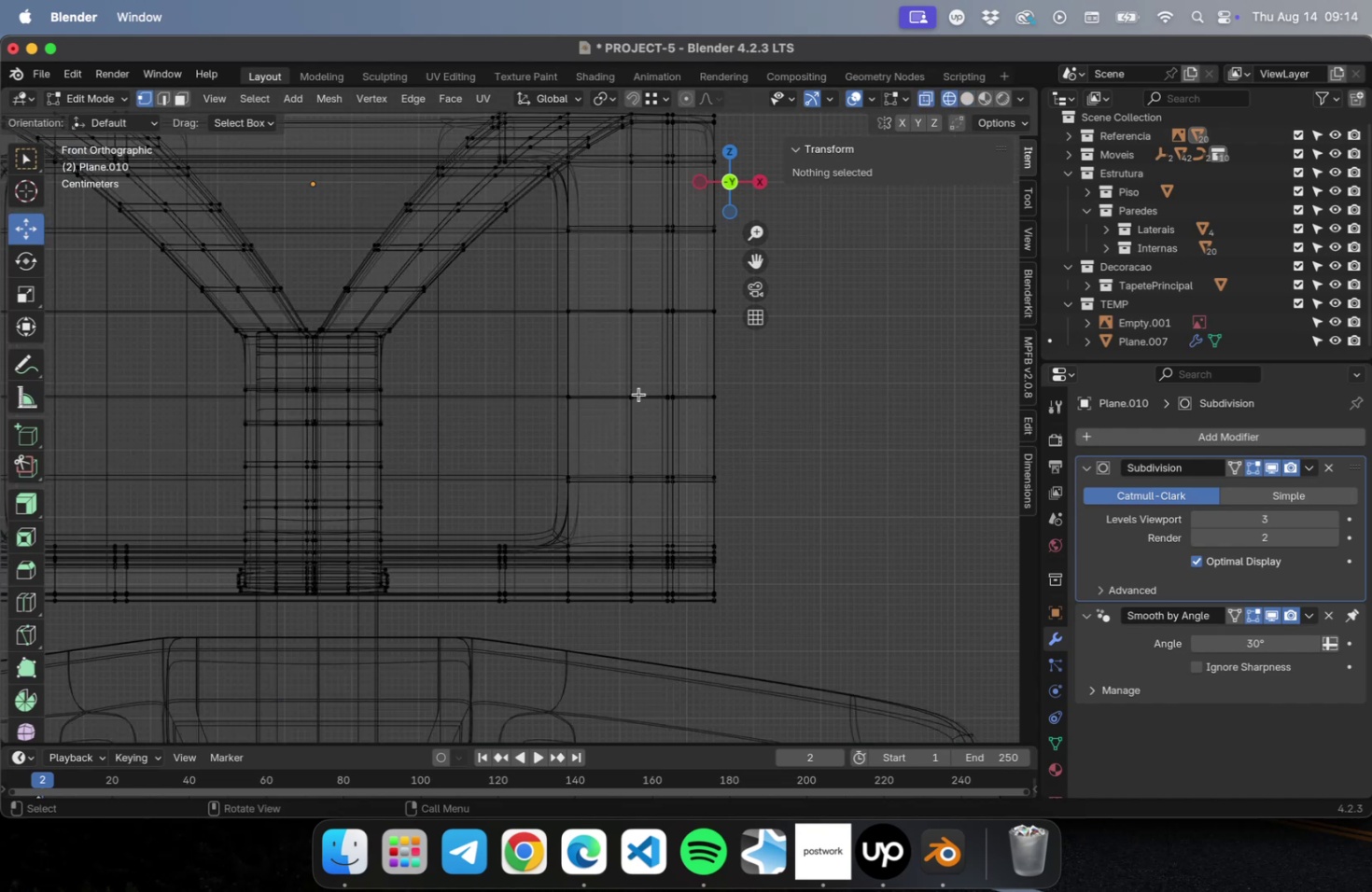 
scroll: coordinate [627, 397], scroll_direction: down, amount: 9.0
 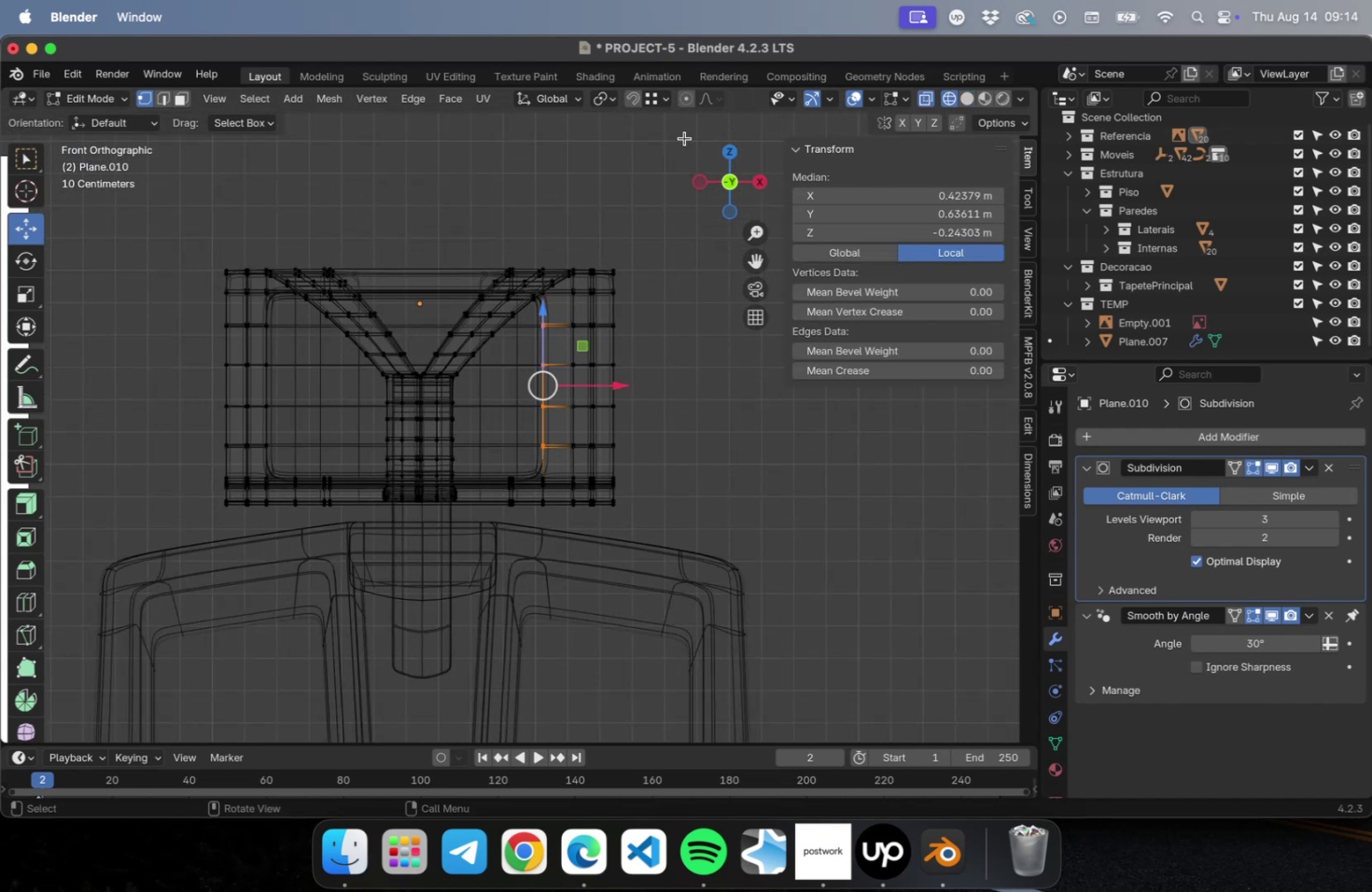 
scroll: coordinate [546, 314], scroll_direction: up, amount: 5.0
 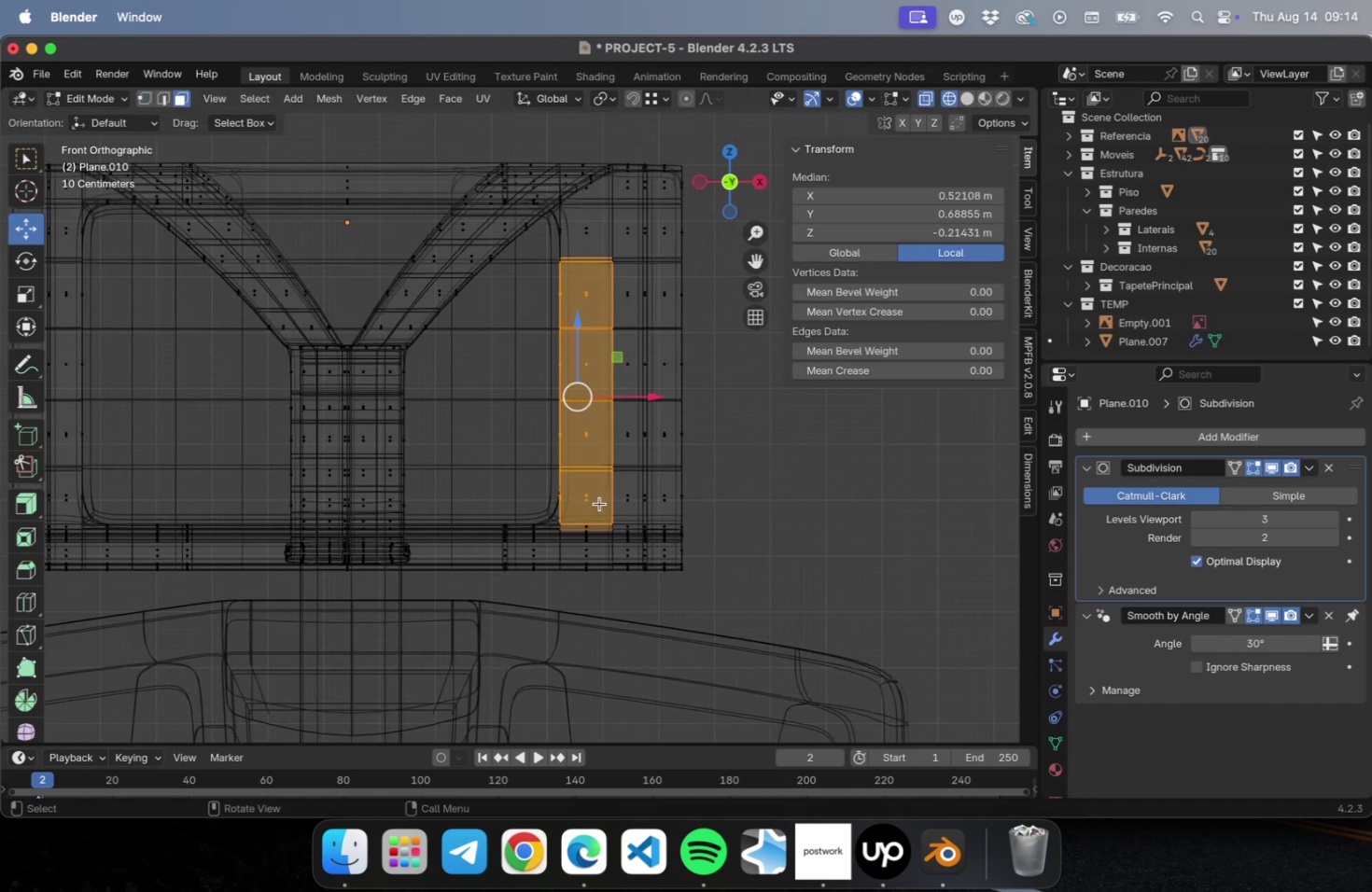 
hold_key(key=ShiftLeft, duration=1.62)
 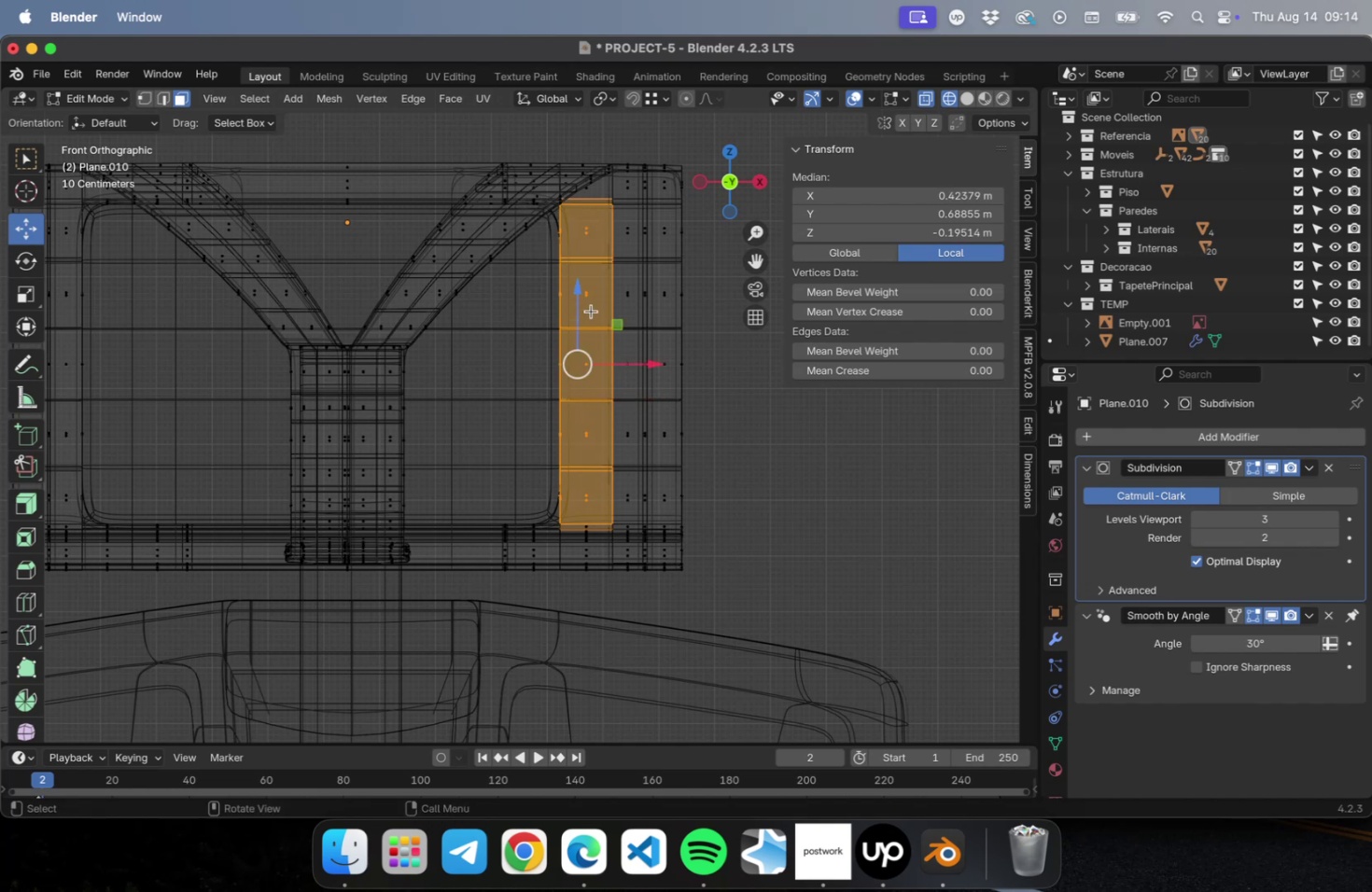 
right_click([591, 311])
 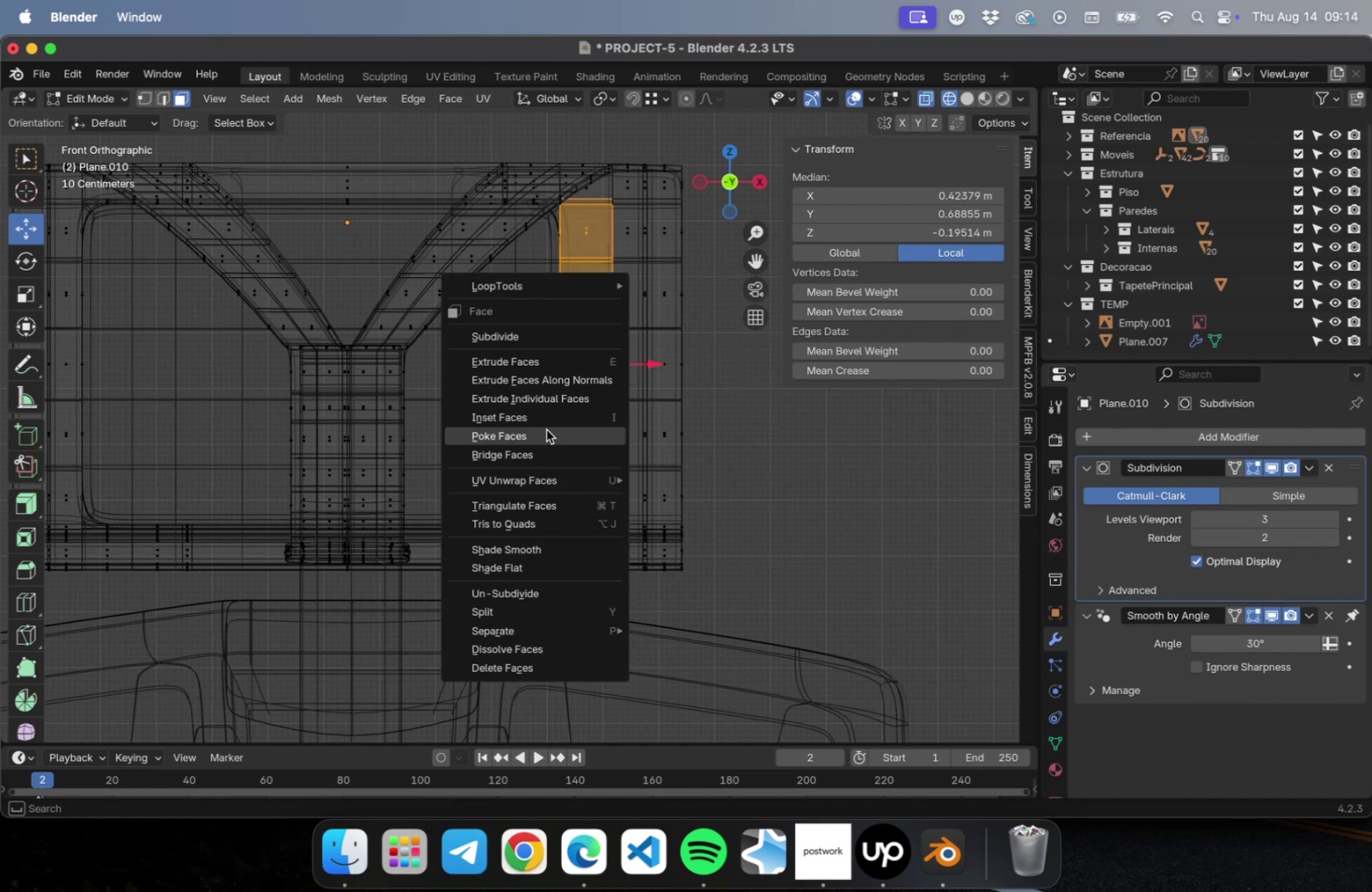 
key(Escape)
 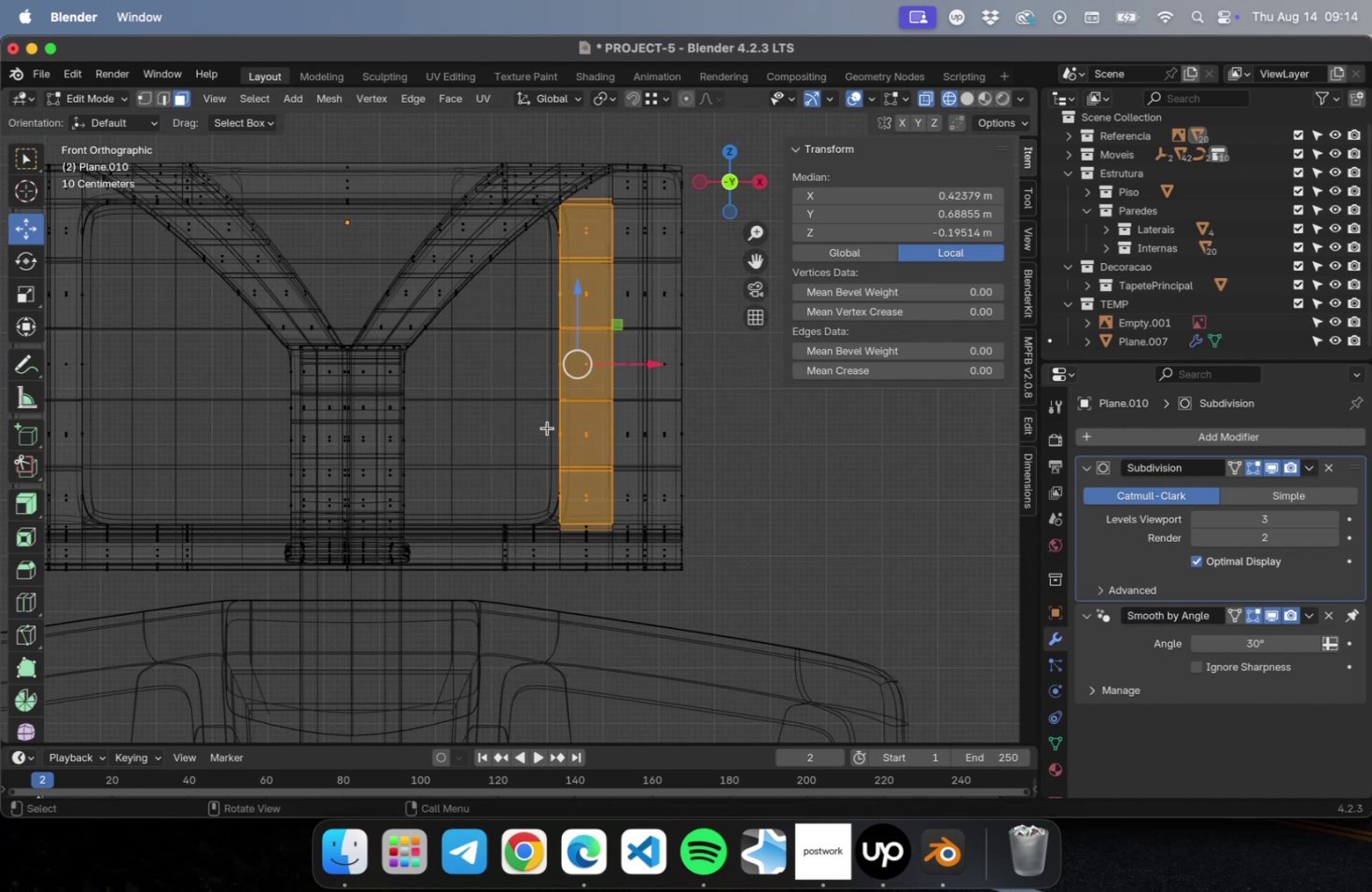 
key(Delete)
 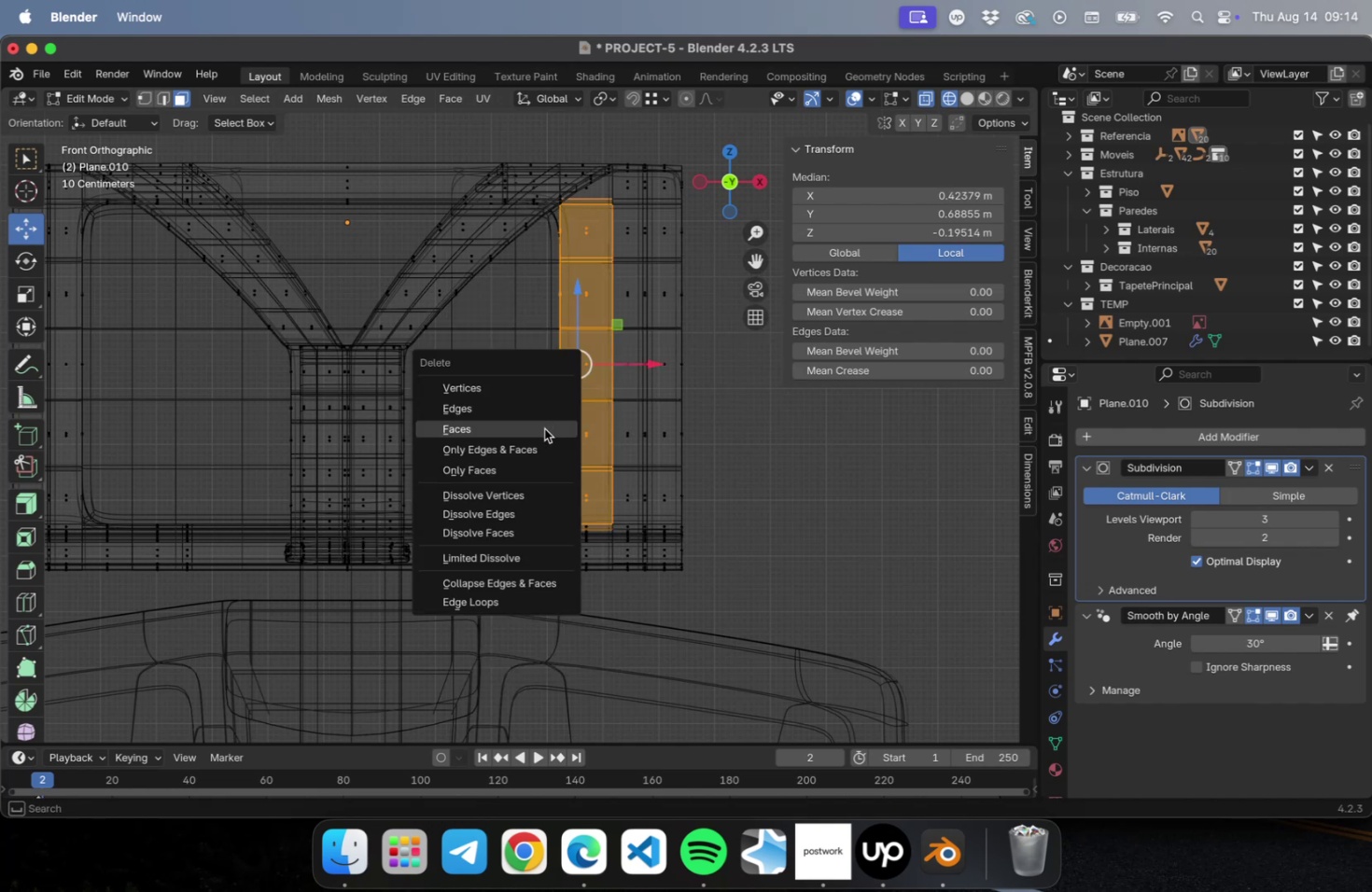 
left_click([544, 428])
 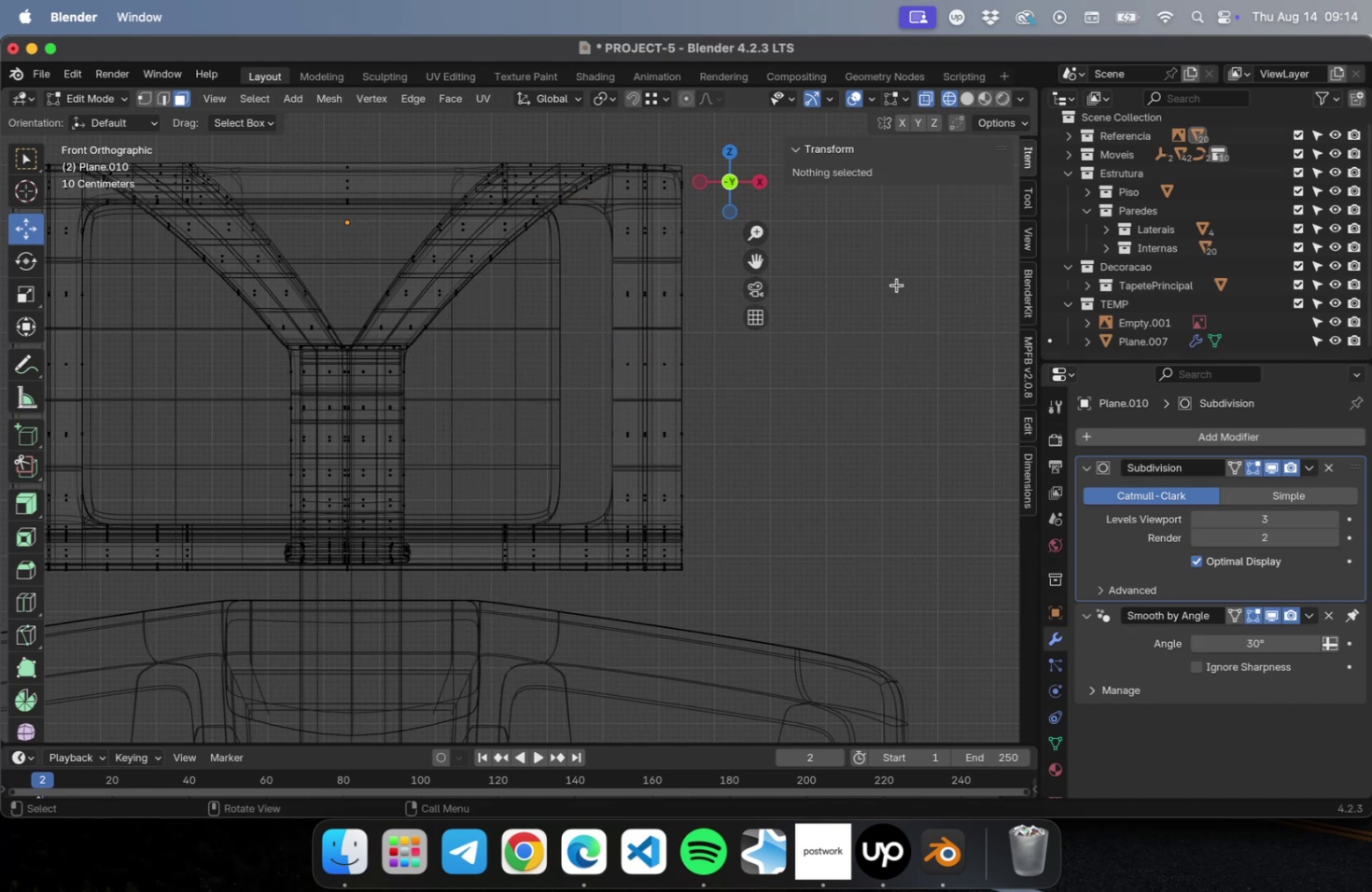 
key(Tab)
 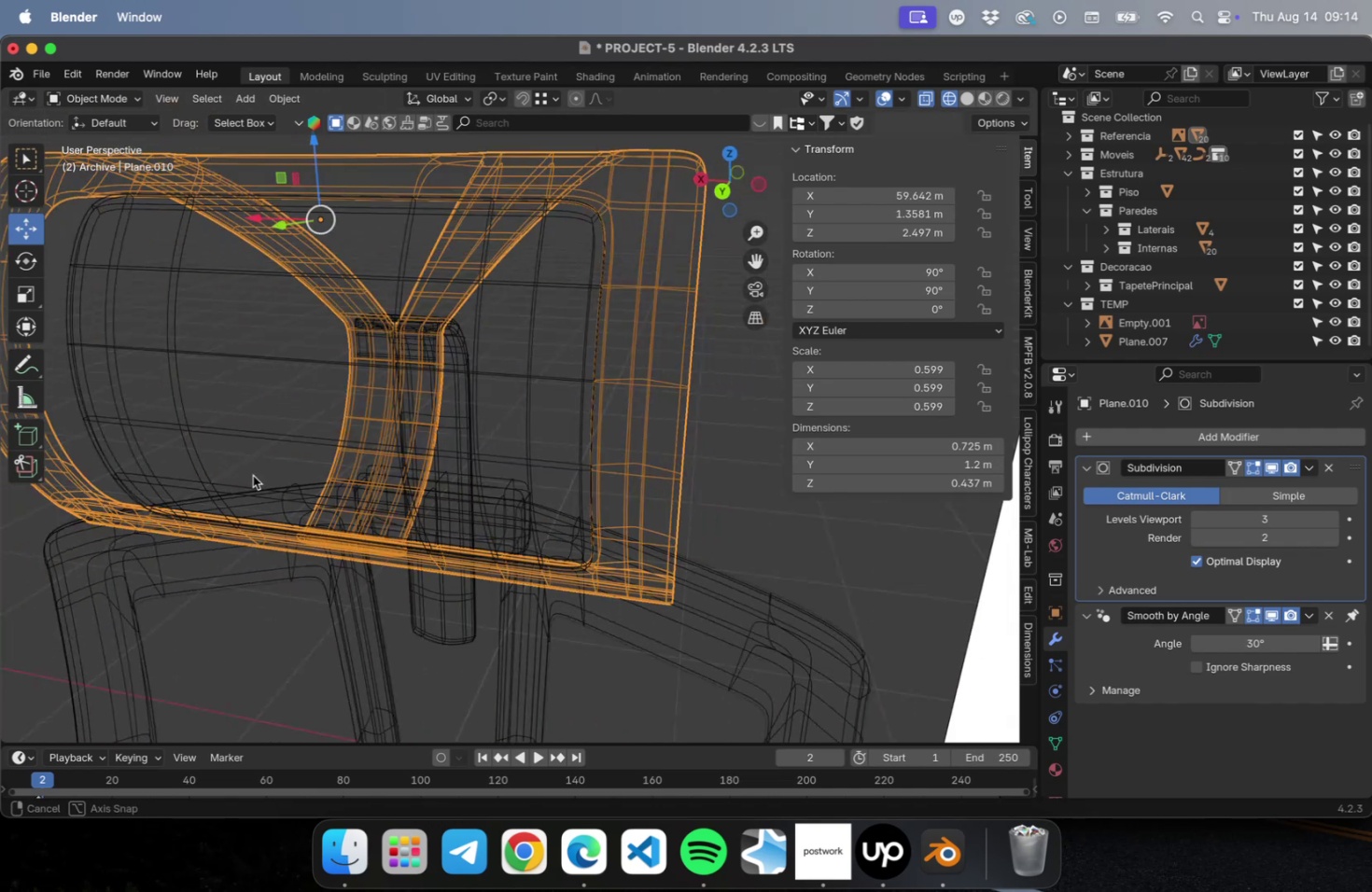 
hold_key(key=ShiftLeft, duration=0.45)
 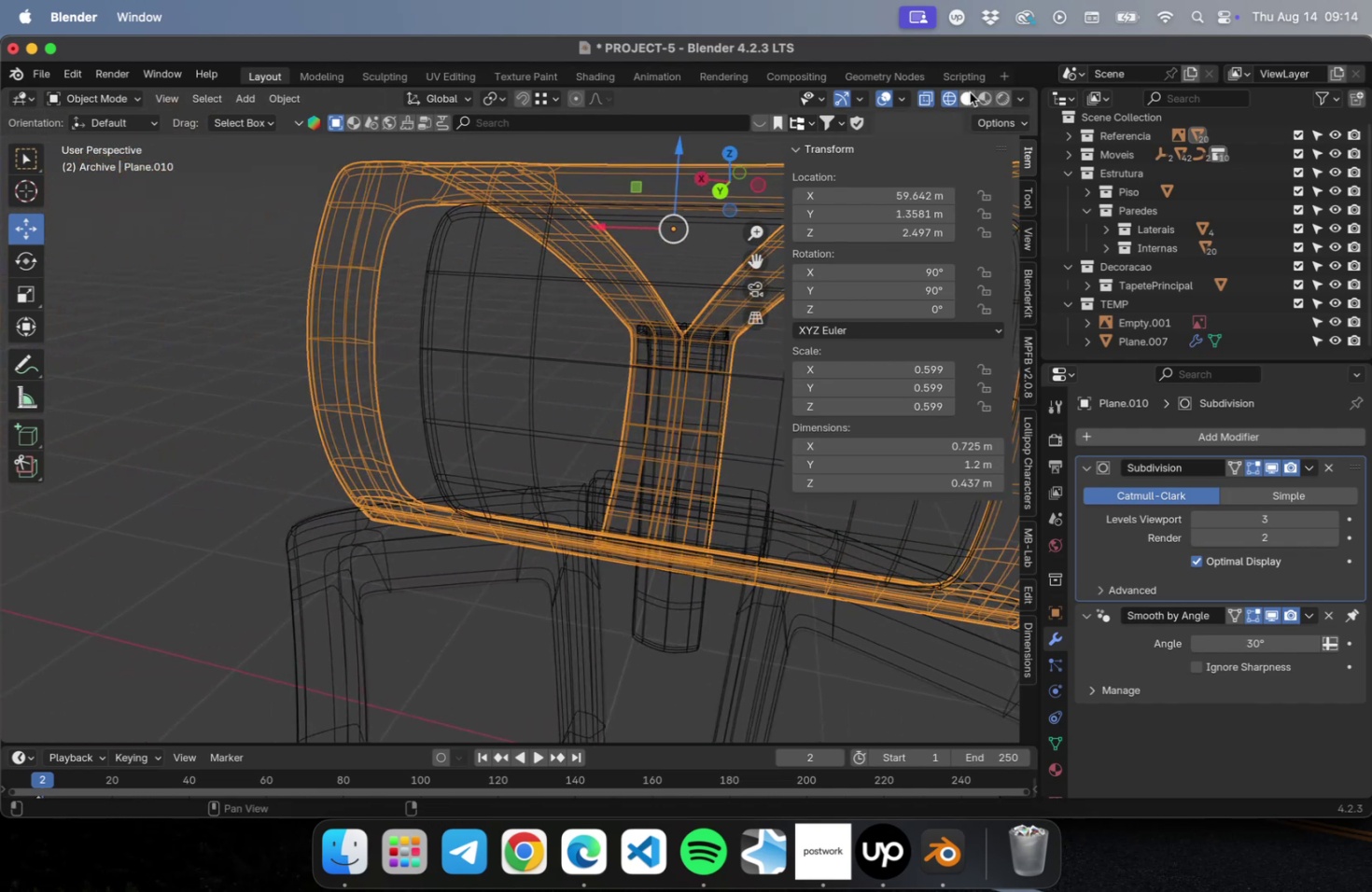 
left_click([965, 96])
 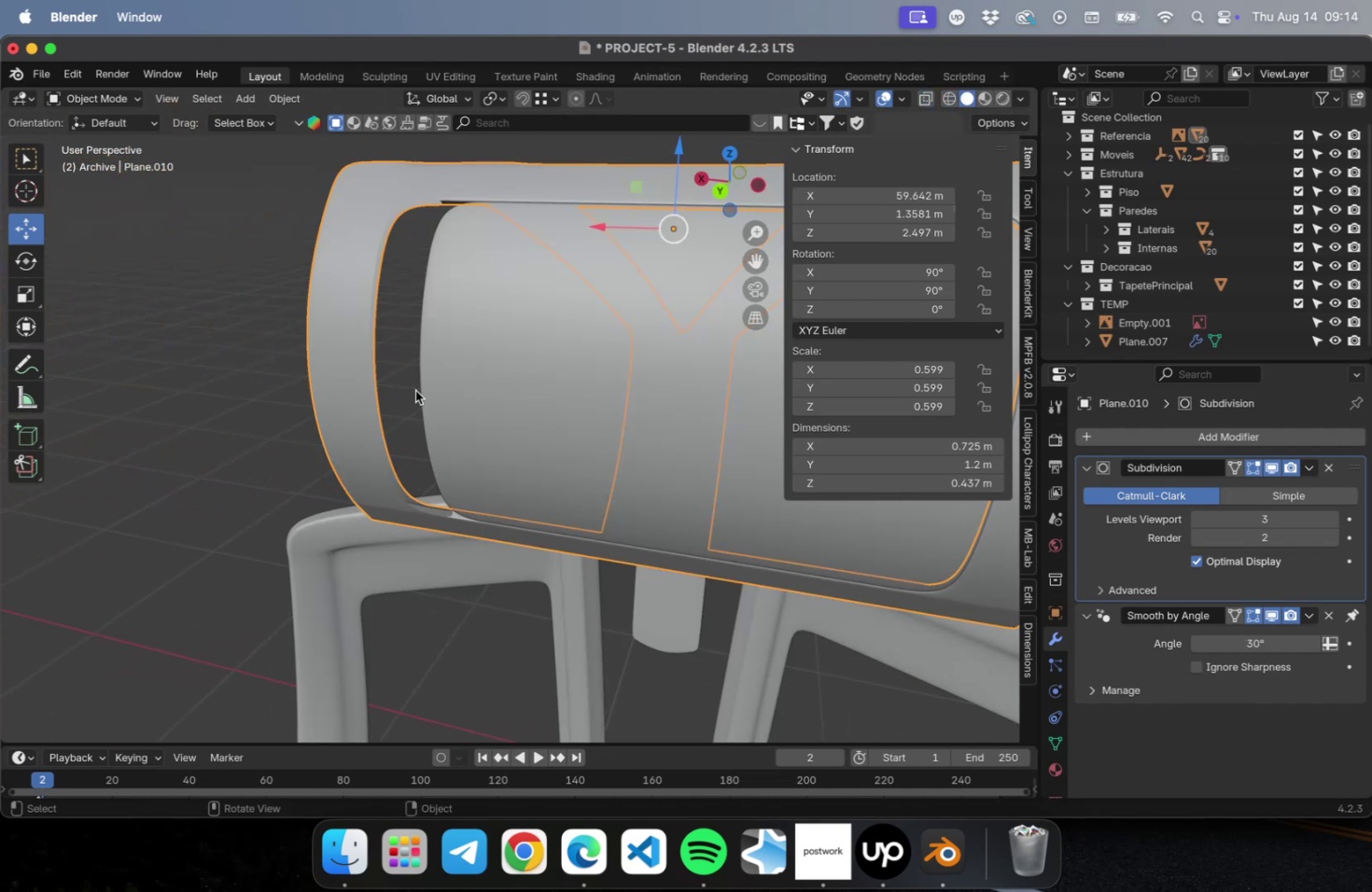 
key(Meta+0)
 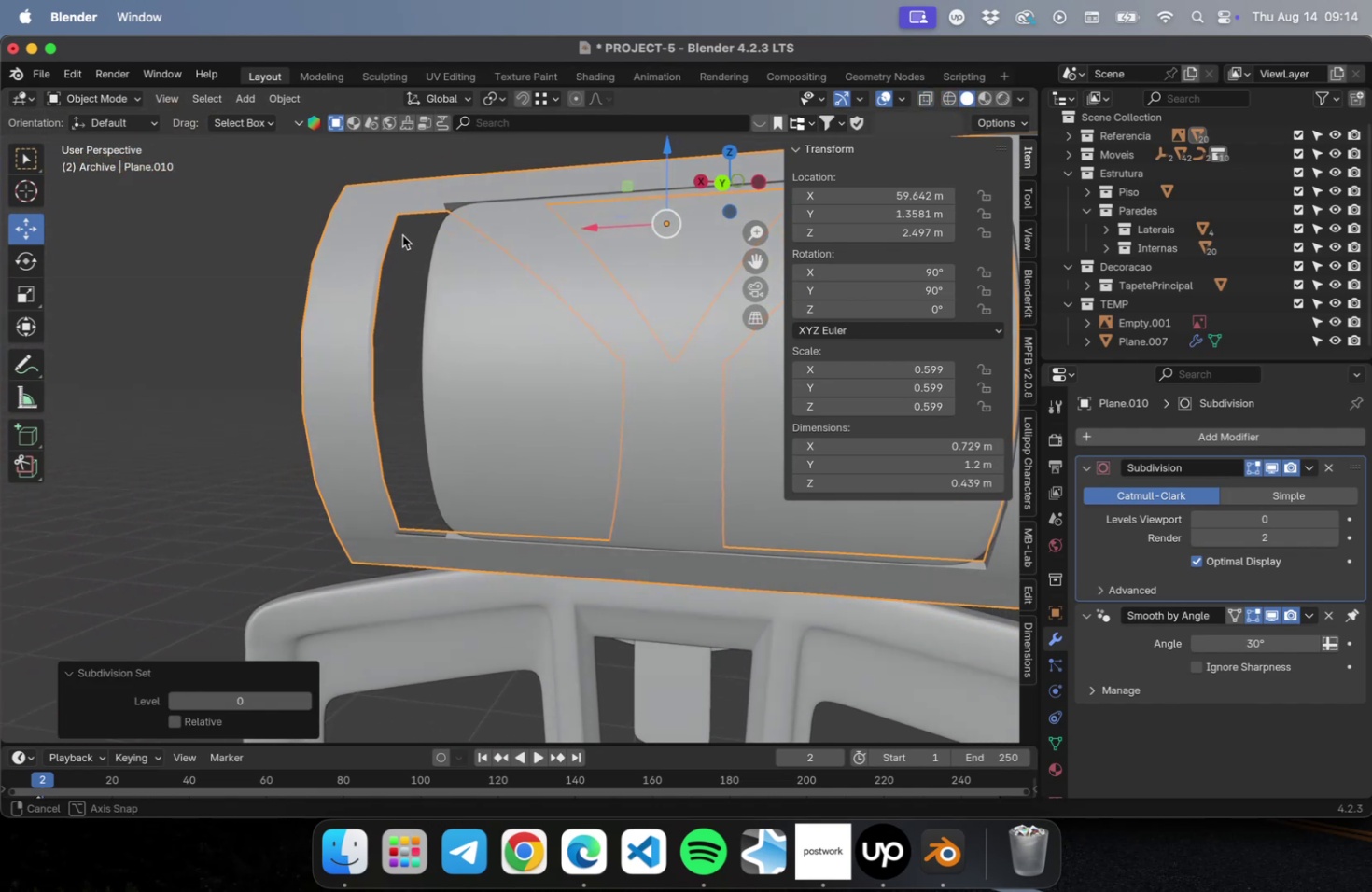 
scroll: coordinate [415, 210], scroll_direction: up, amount: 2.0
 